 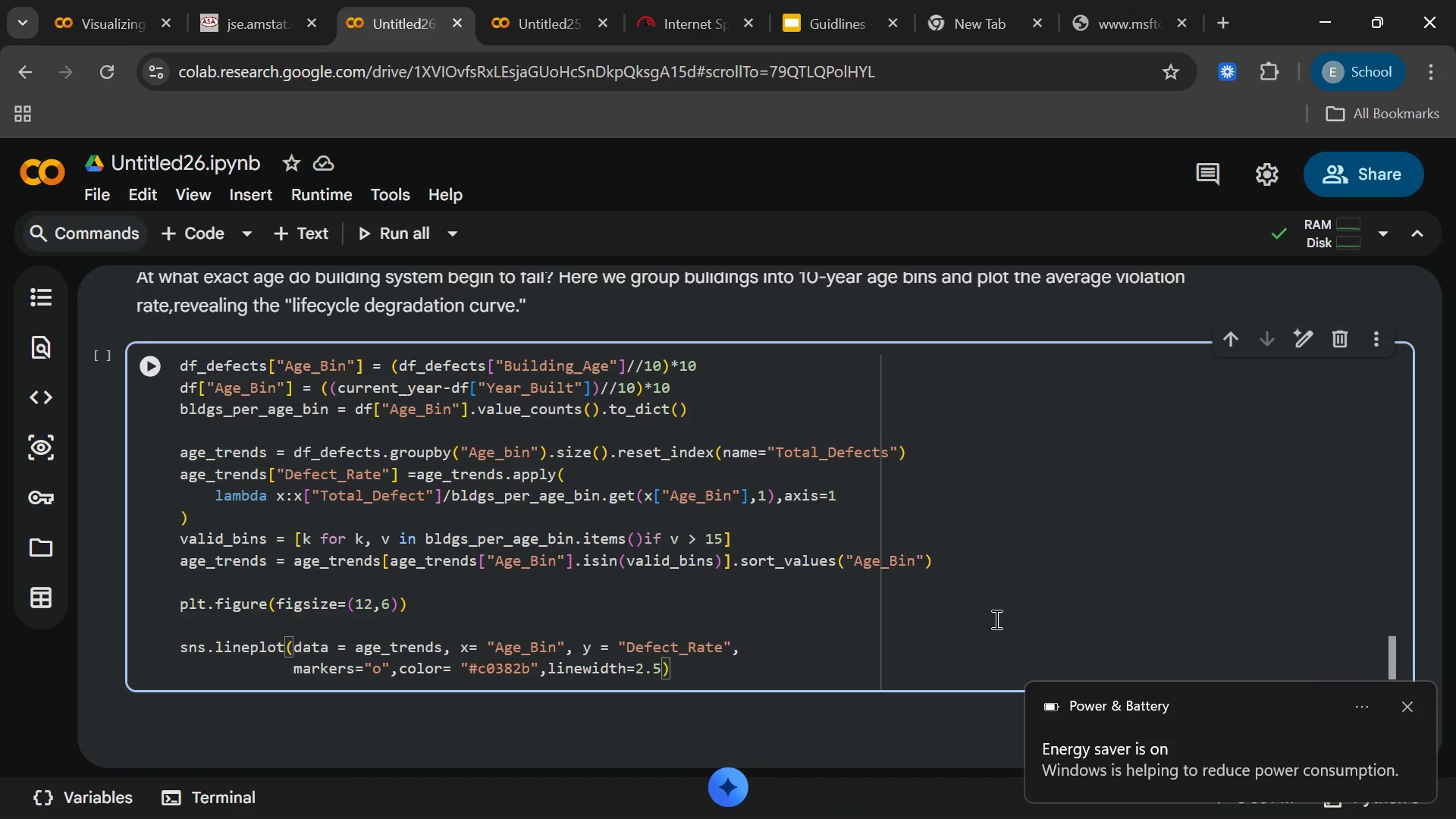 
type(,markersize = )
key(Backspace)
type( 8)
 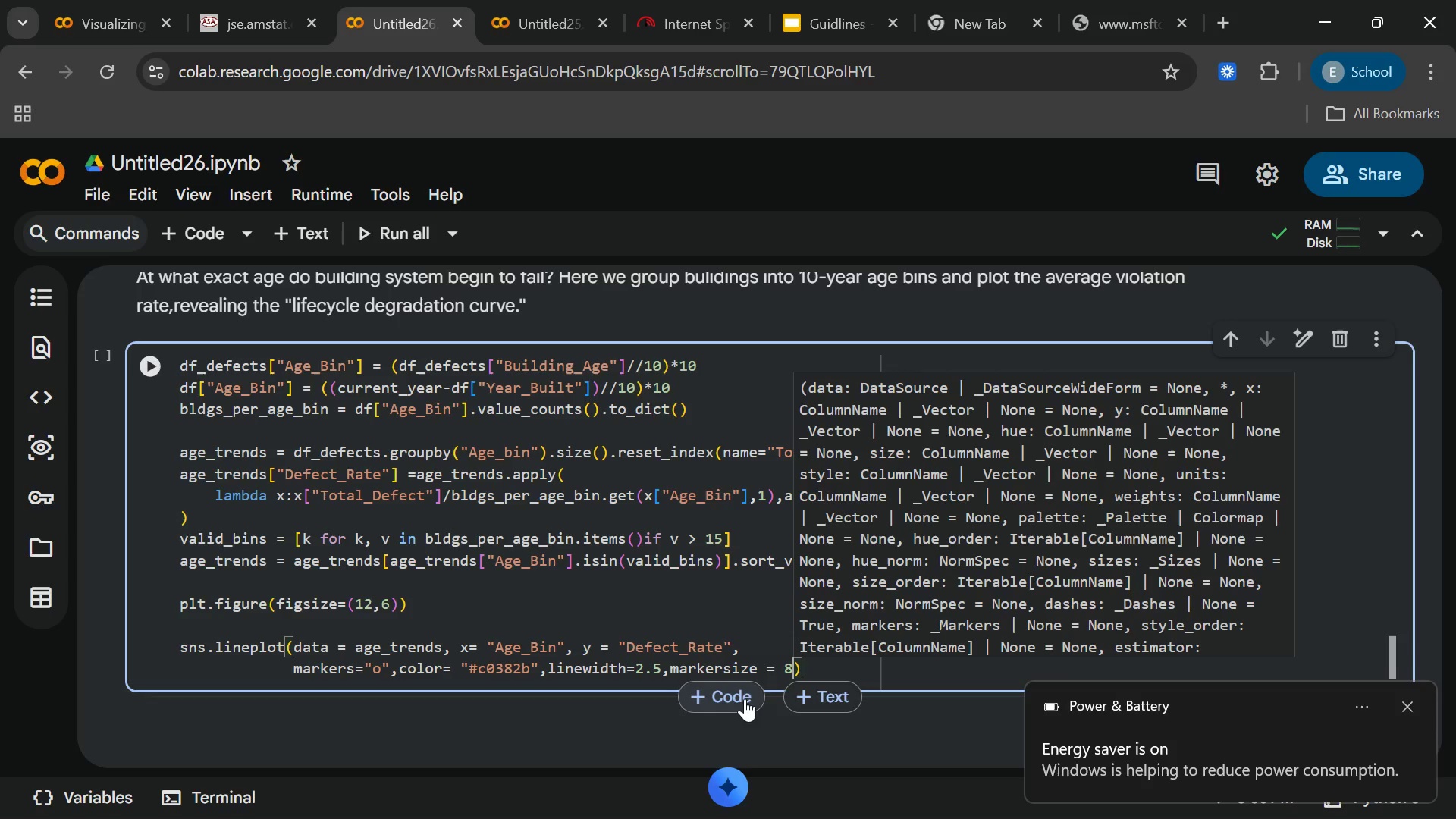 
wait(7.94)
 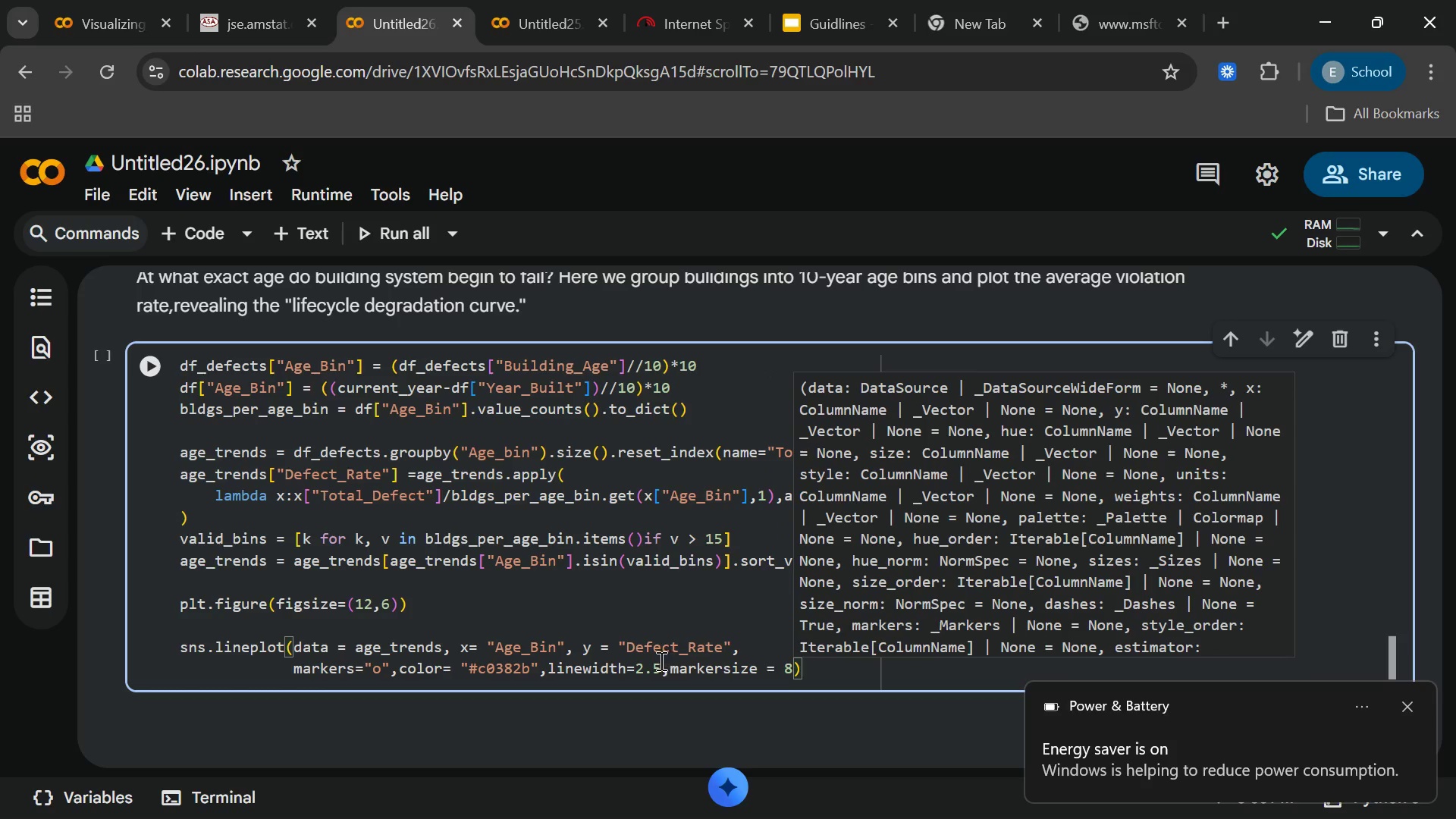 
left_click([834, 672])
 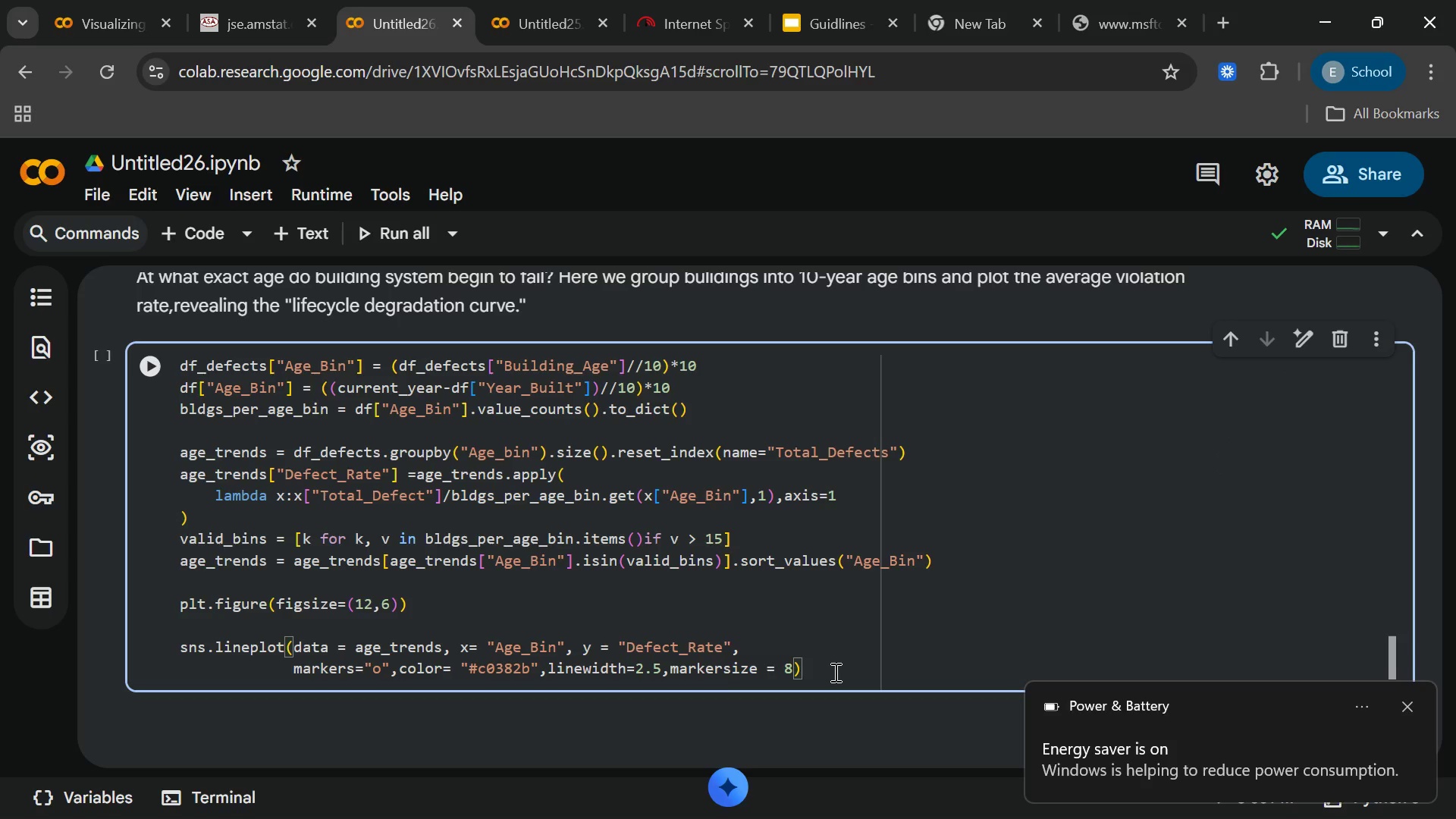 
key(Enter)
 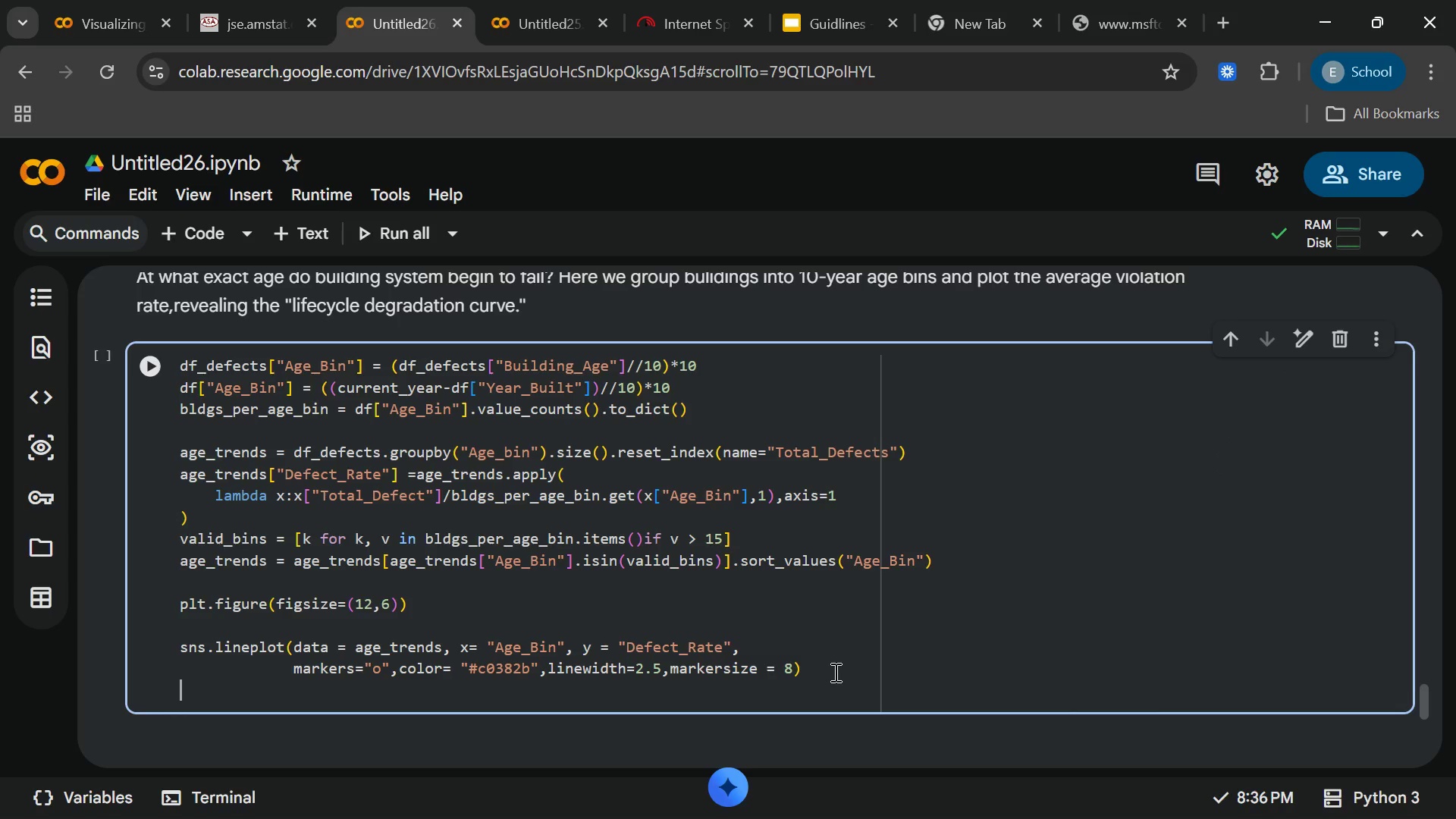 
wait(6.86)
 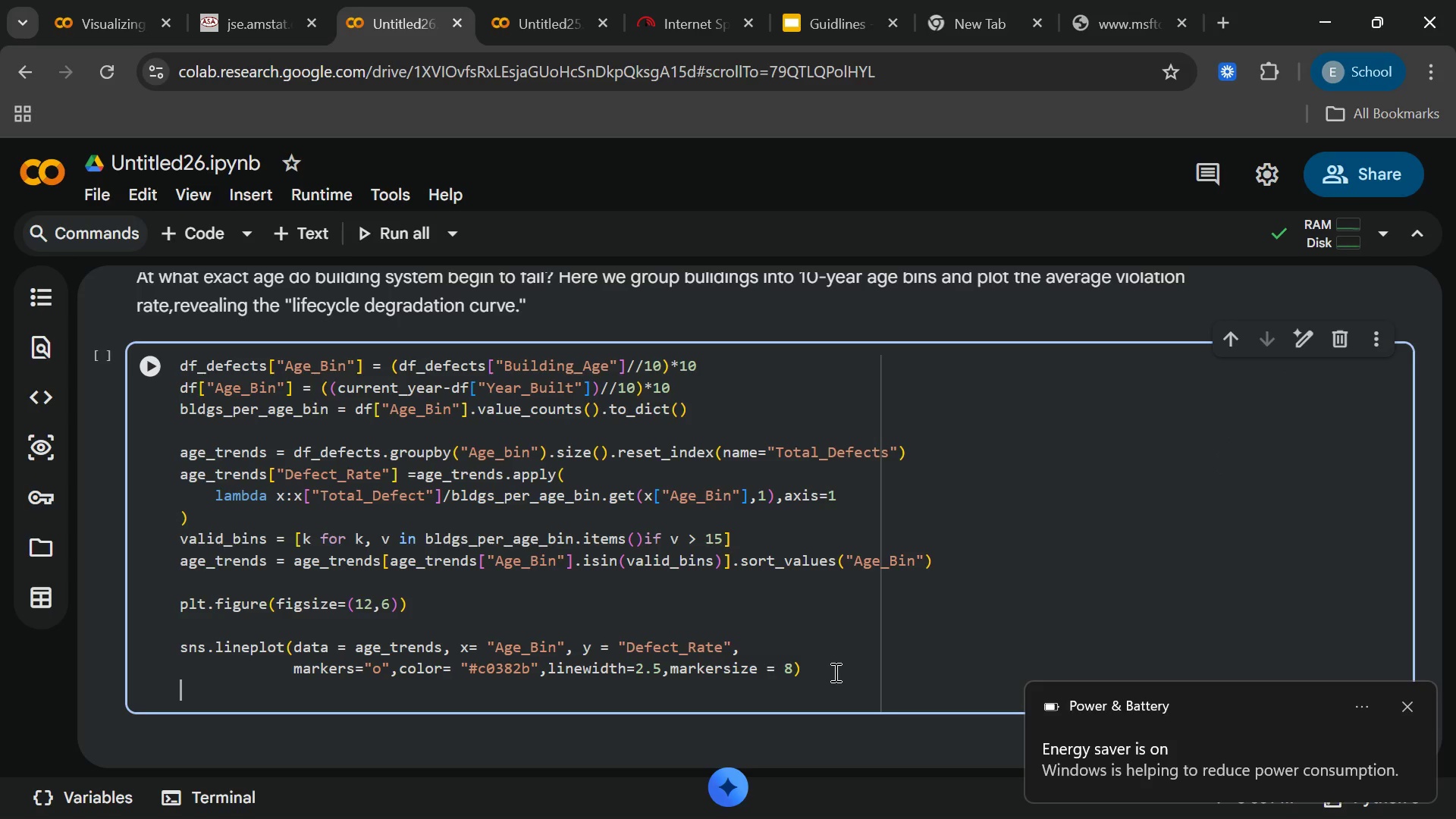 
key(Enter)
 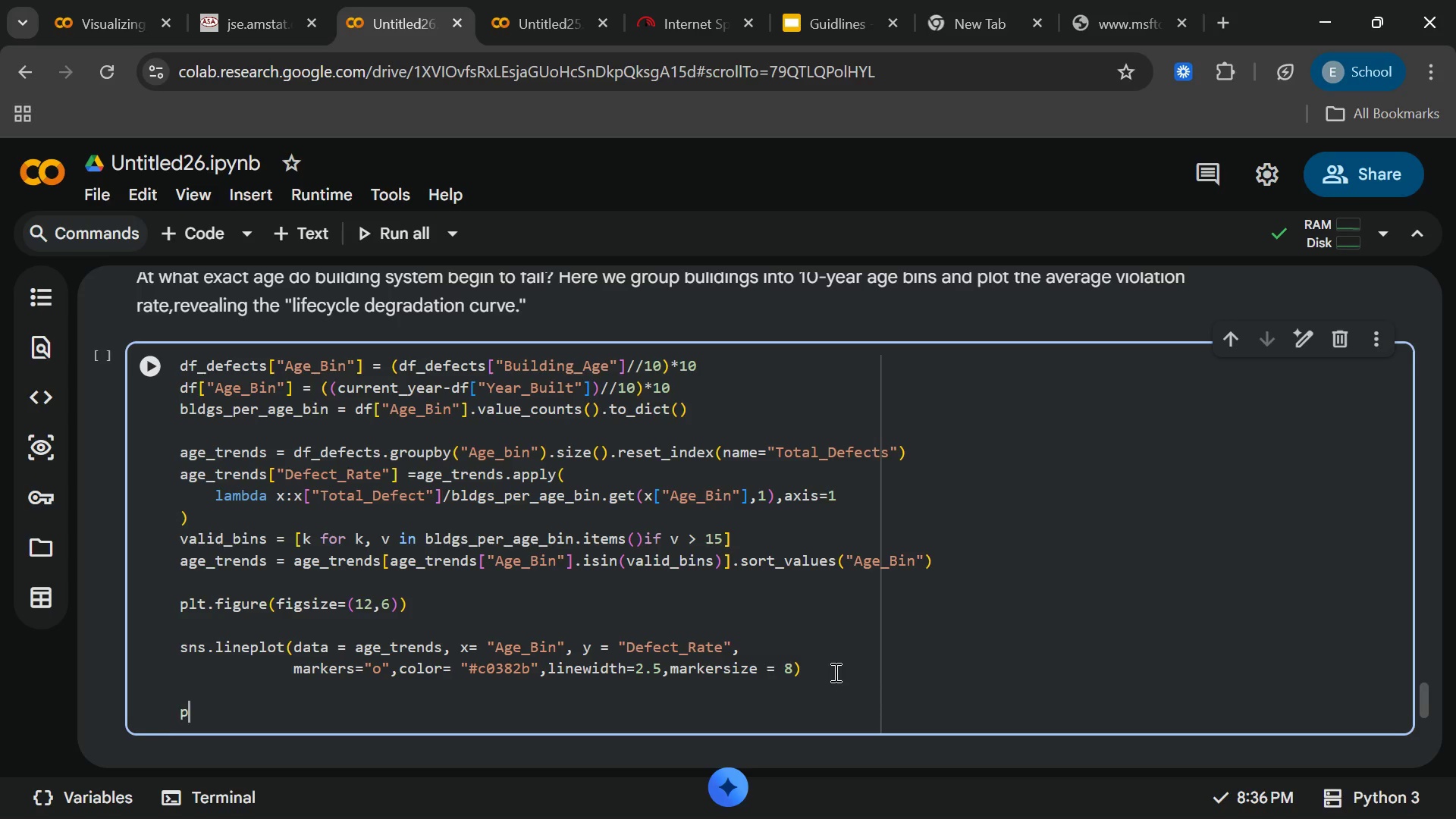 
type(p,)
key(Backspace)
type(t)
key(Backspace)
type(lt.avxso)
key(Backspace)
type(pan(60,100,color = "orange)
 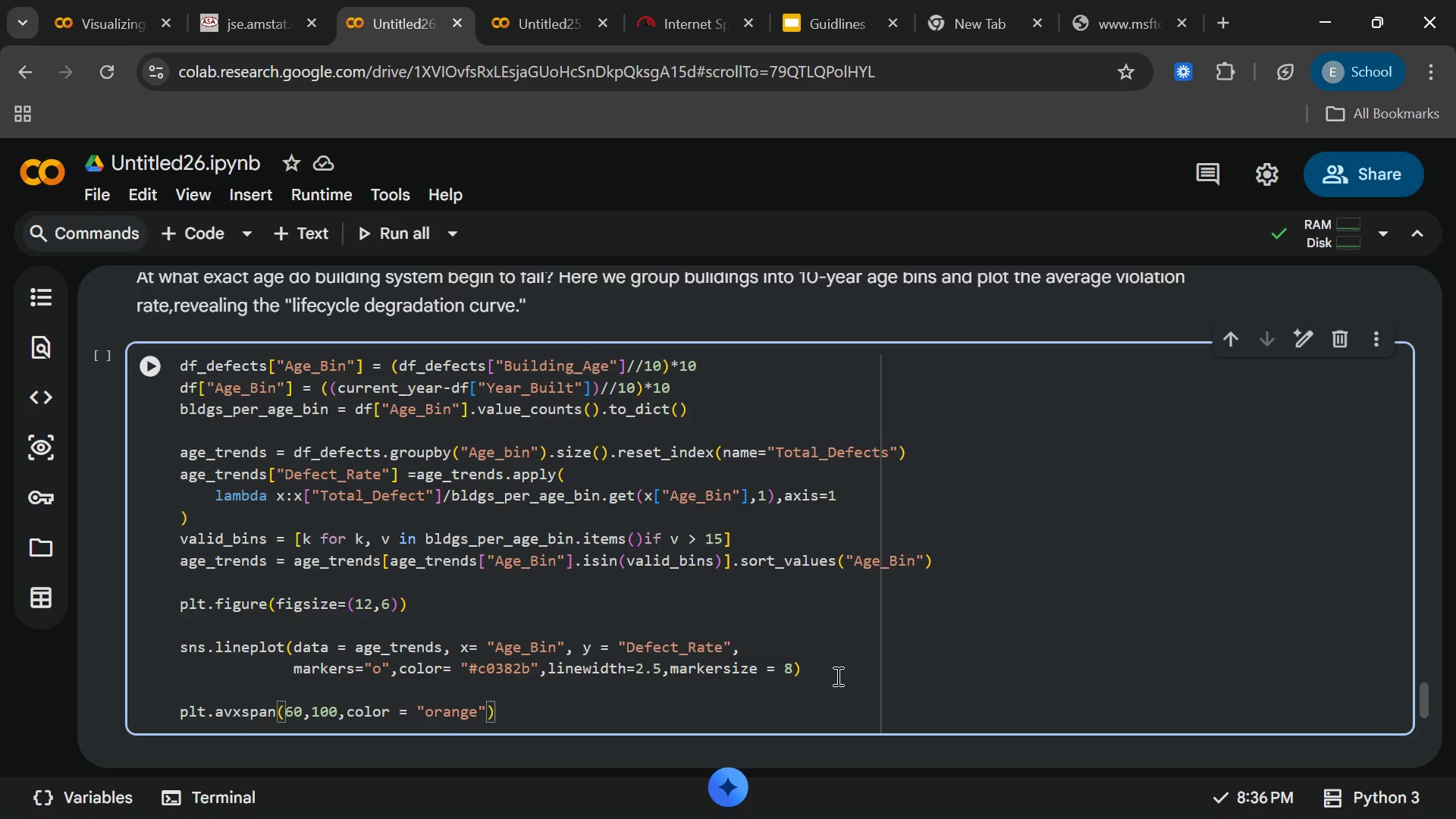 
key(ArrowRight)
 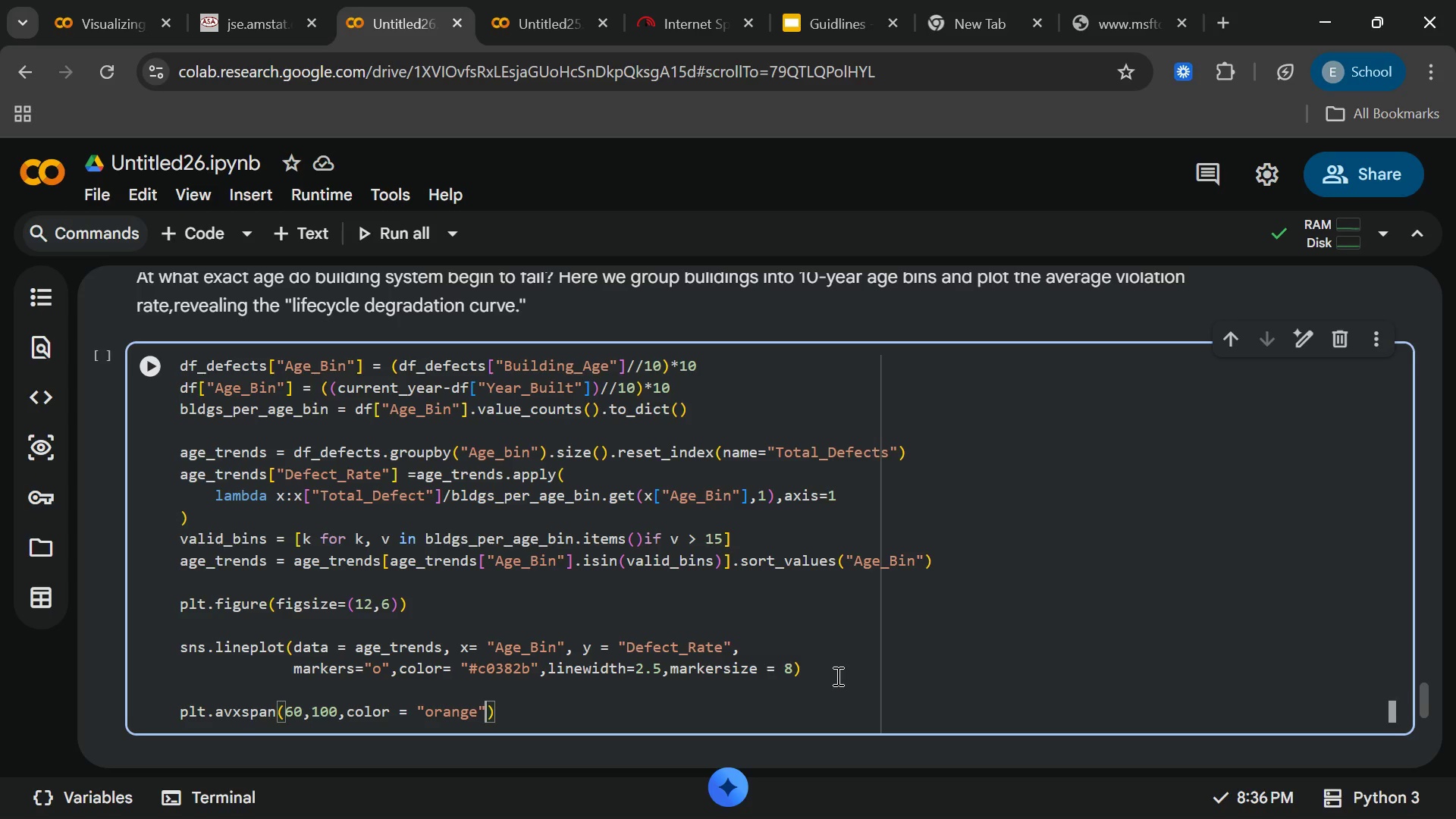 
type(,ala)
key(Backspace)
type(pha 0.1)
 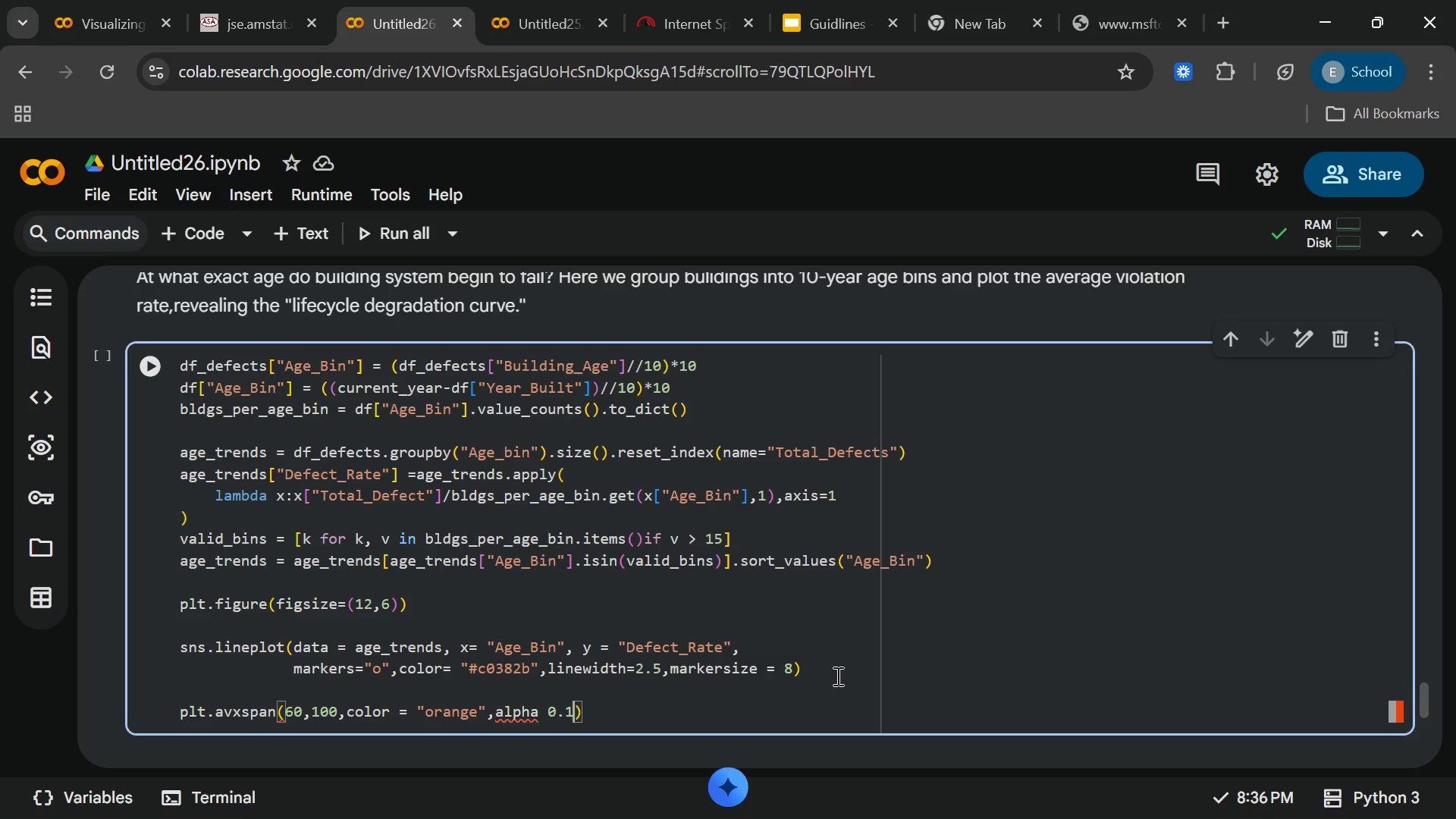 
key(ArrowLeft)
 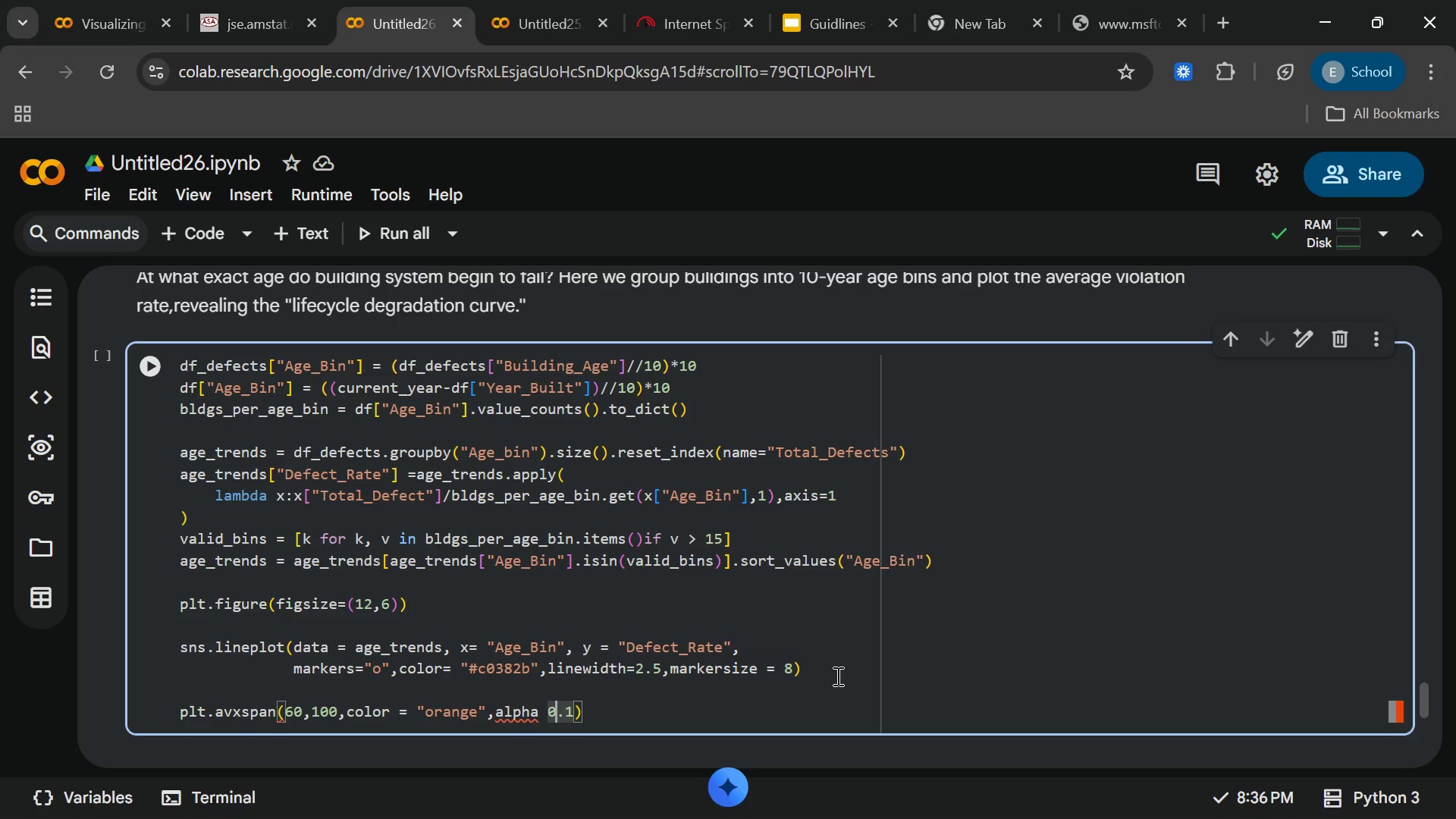 
key(ArrowLeft)
 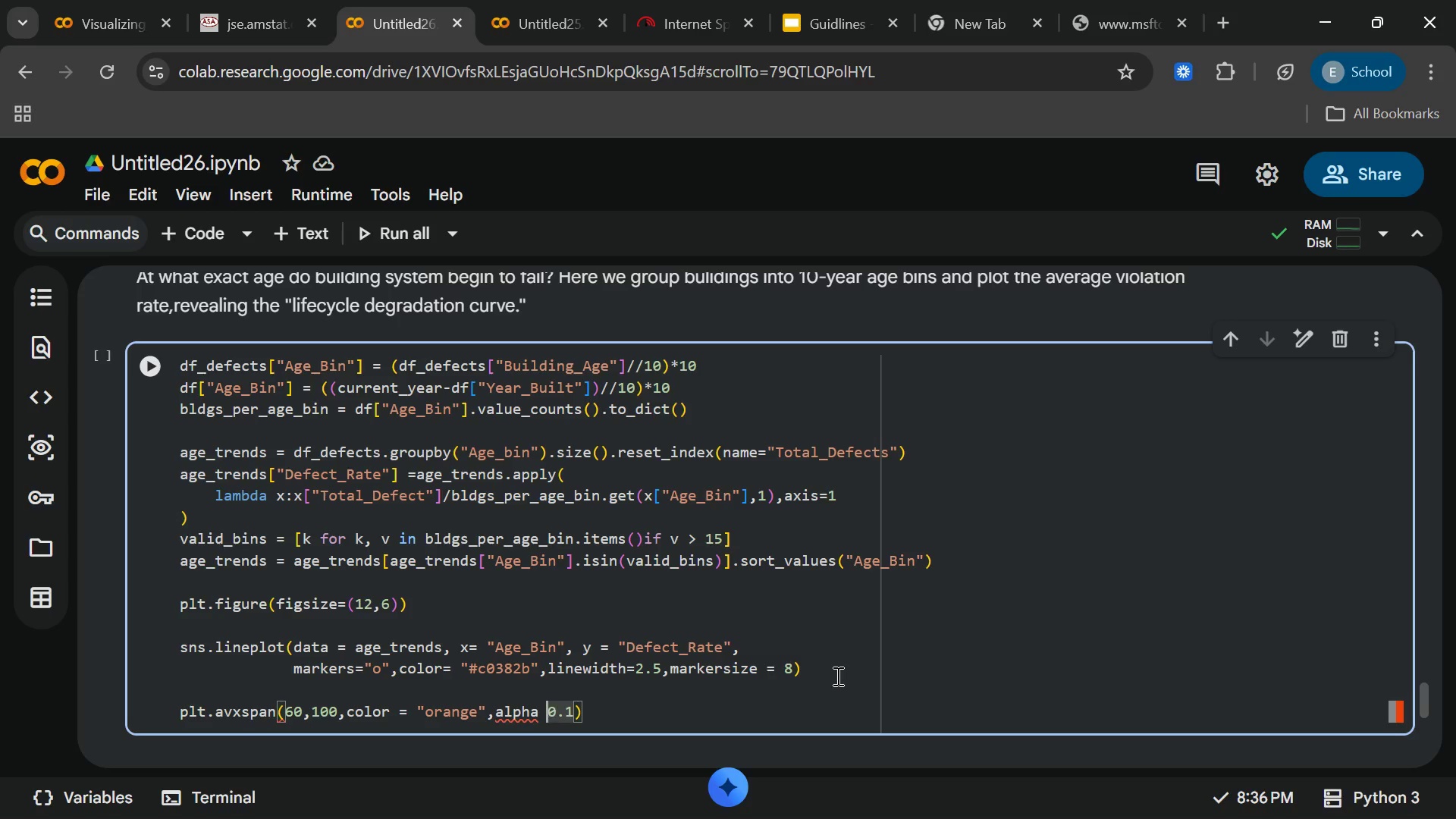 
key(ArrowLeft)
 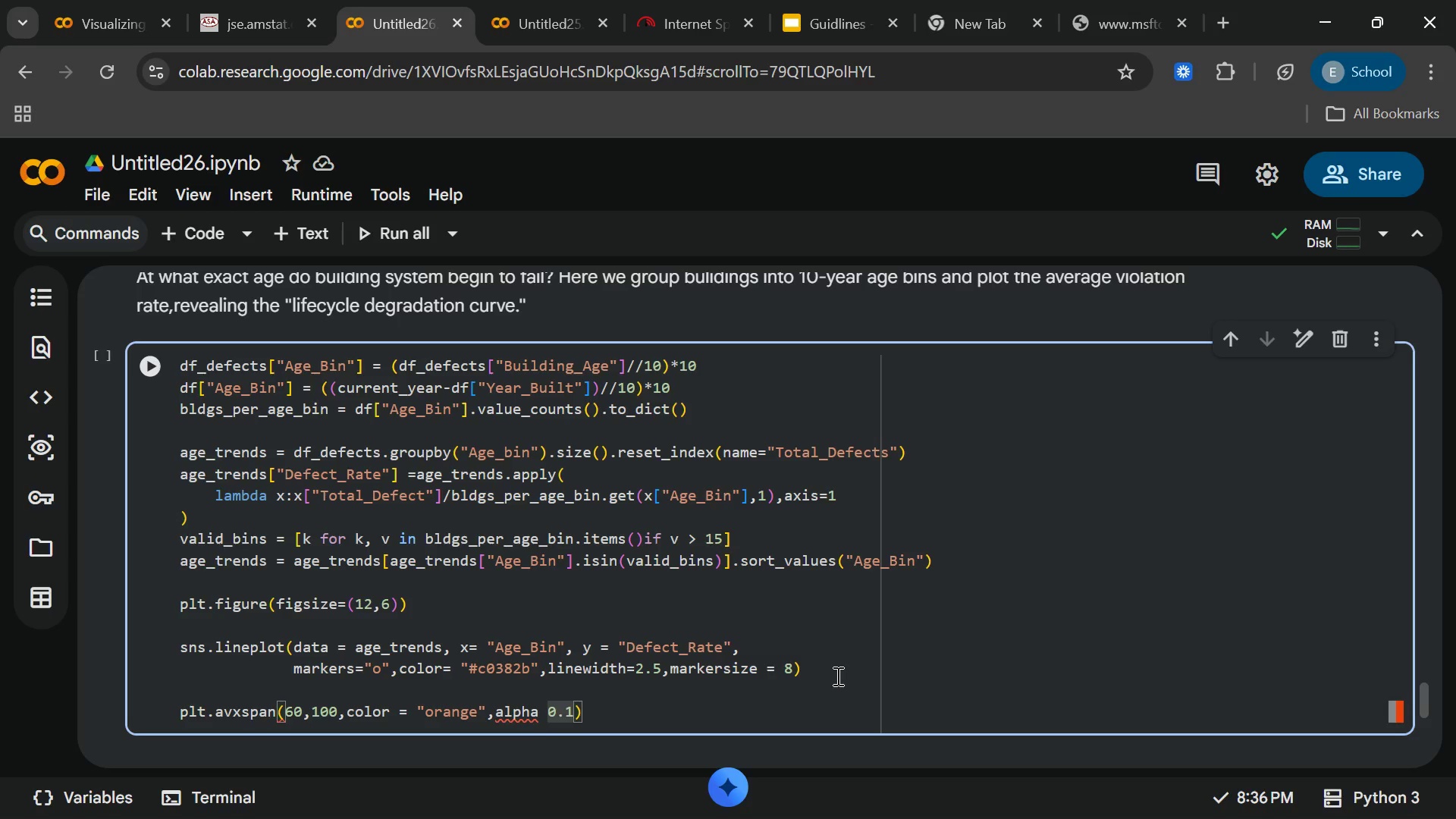 
key(Equal)
 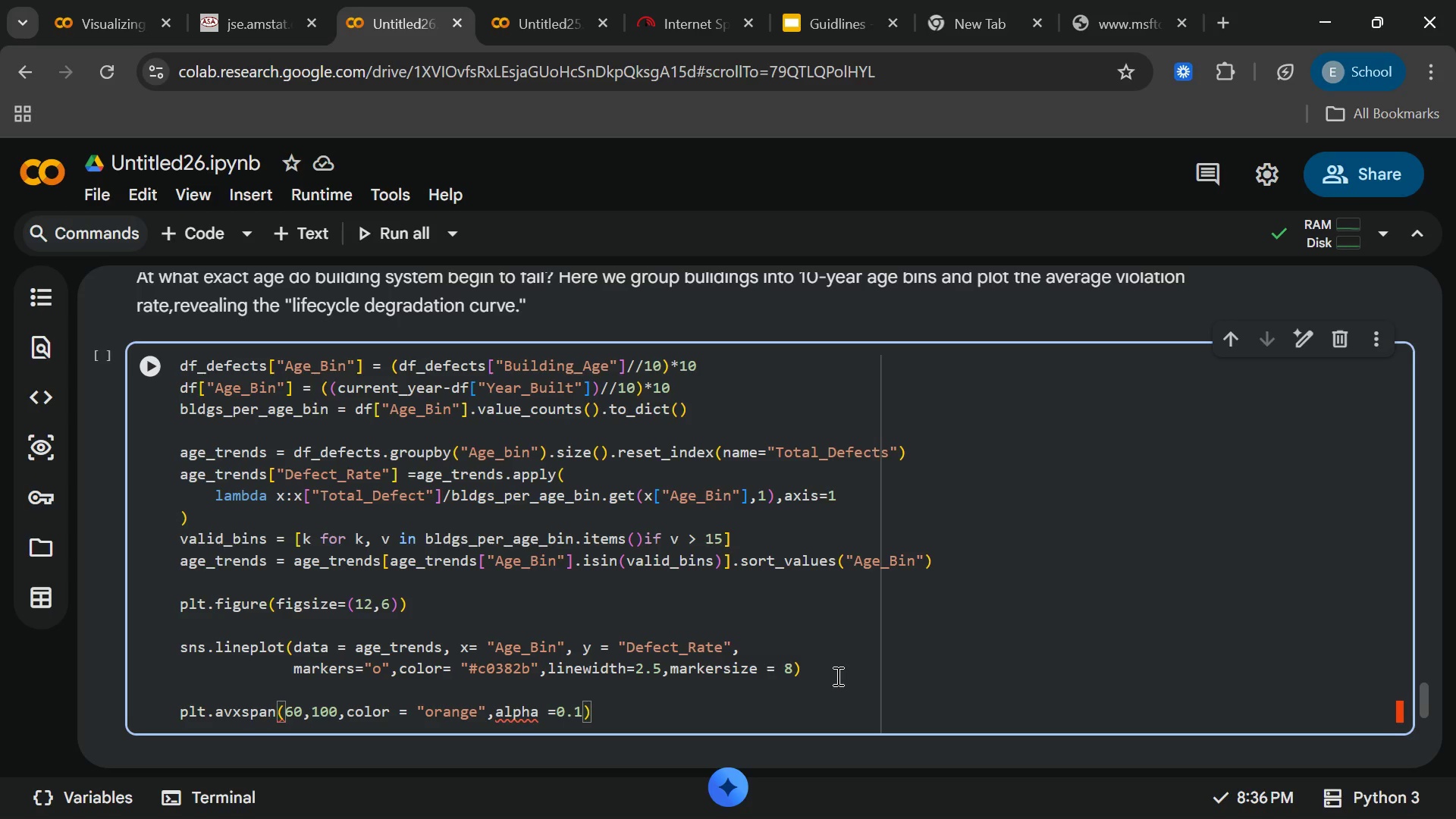 
key(Space)
 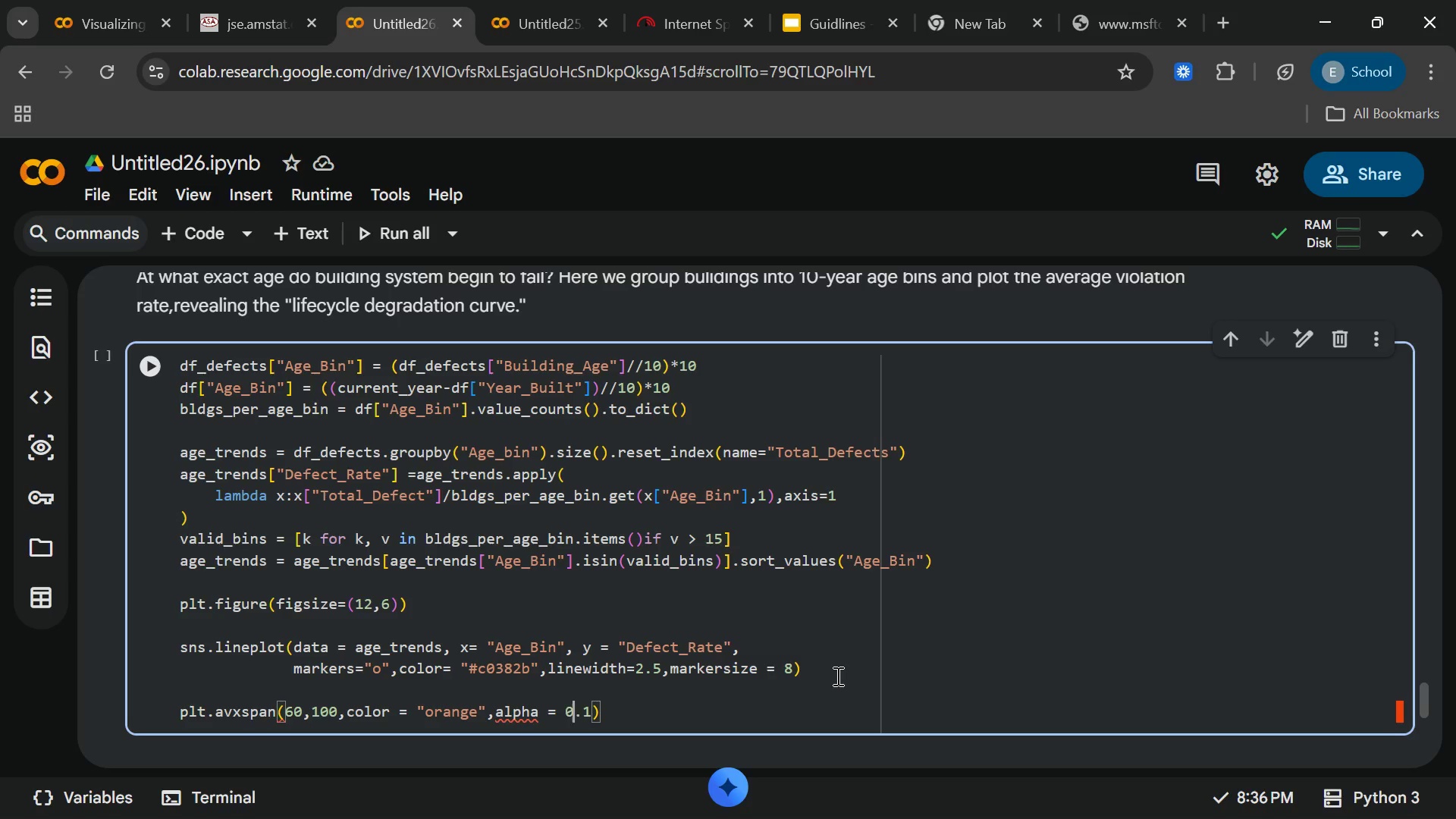 
key(ArrowRight)
 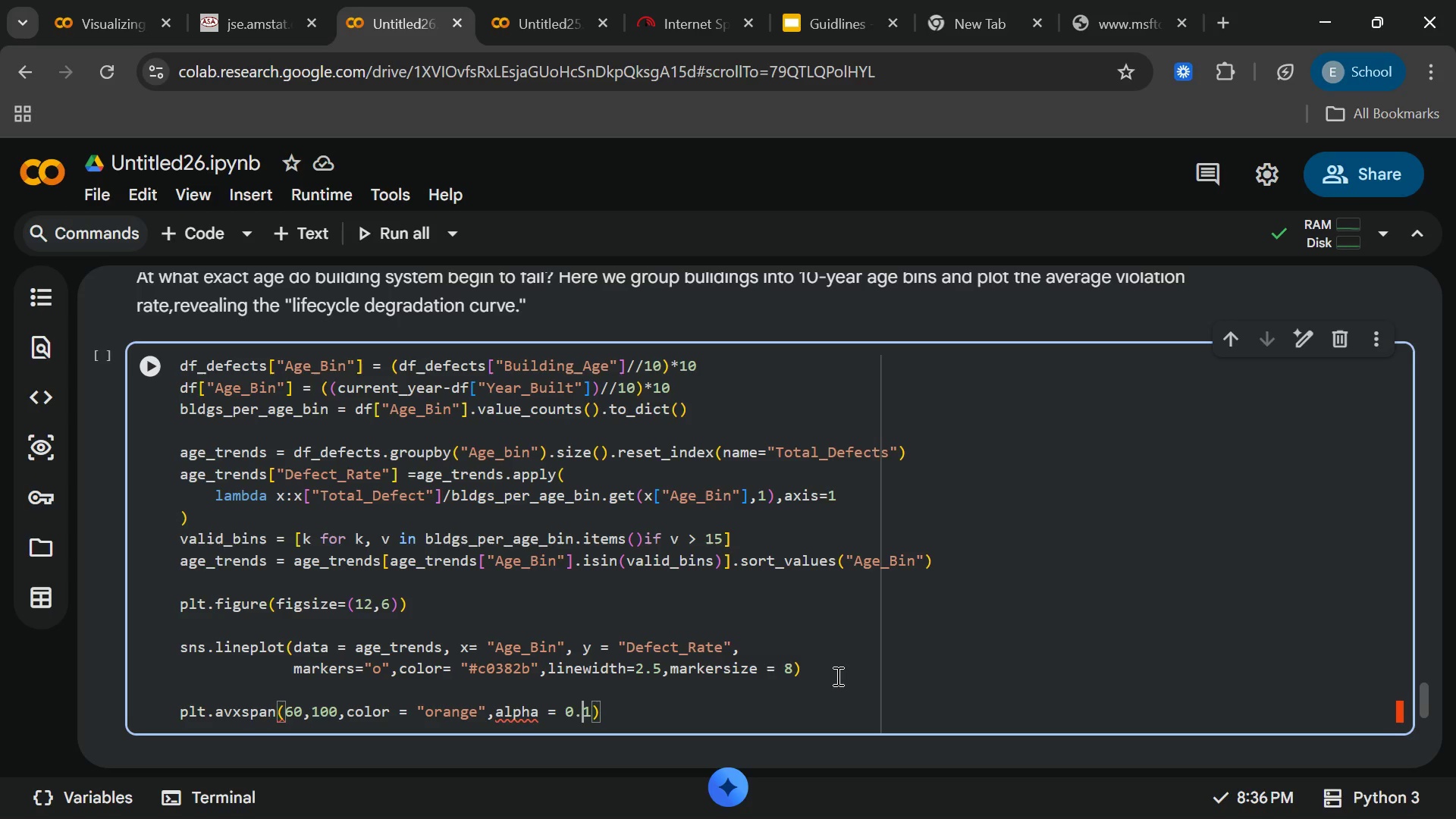 
key(ArrowRight)
 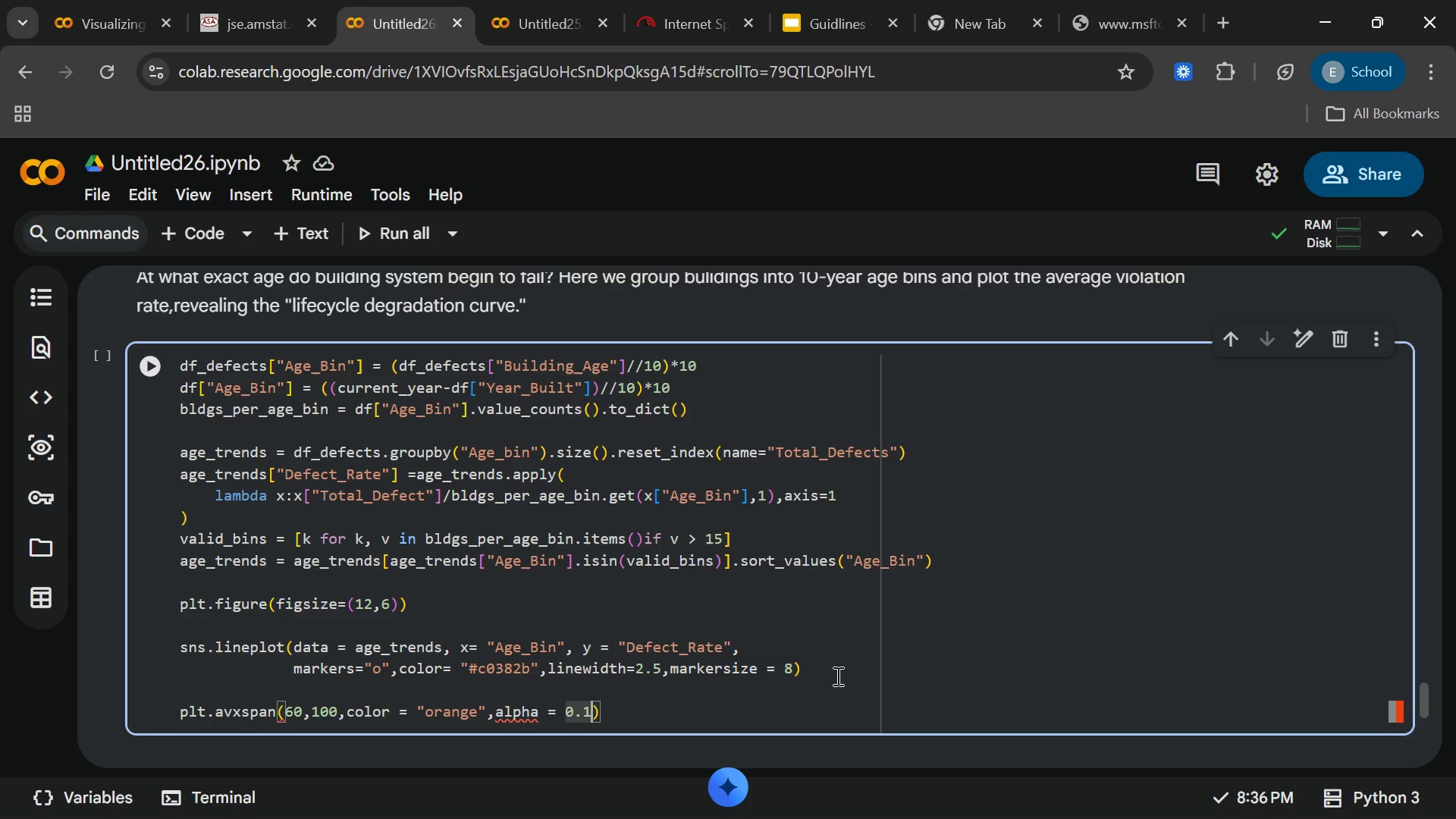 
key(ArrowRight)
 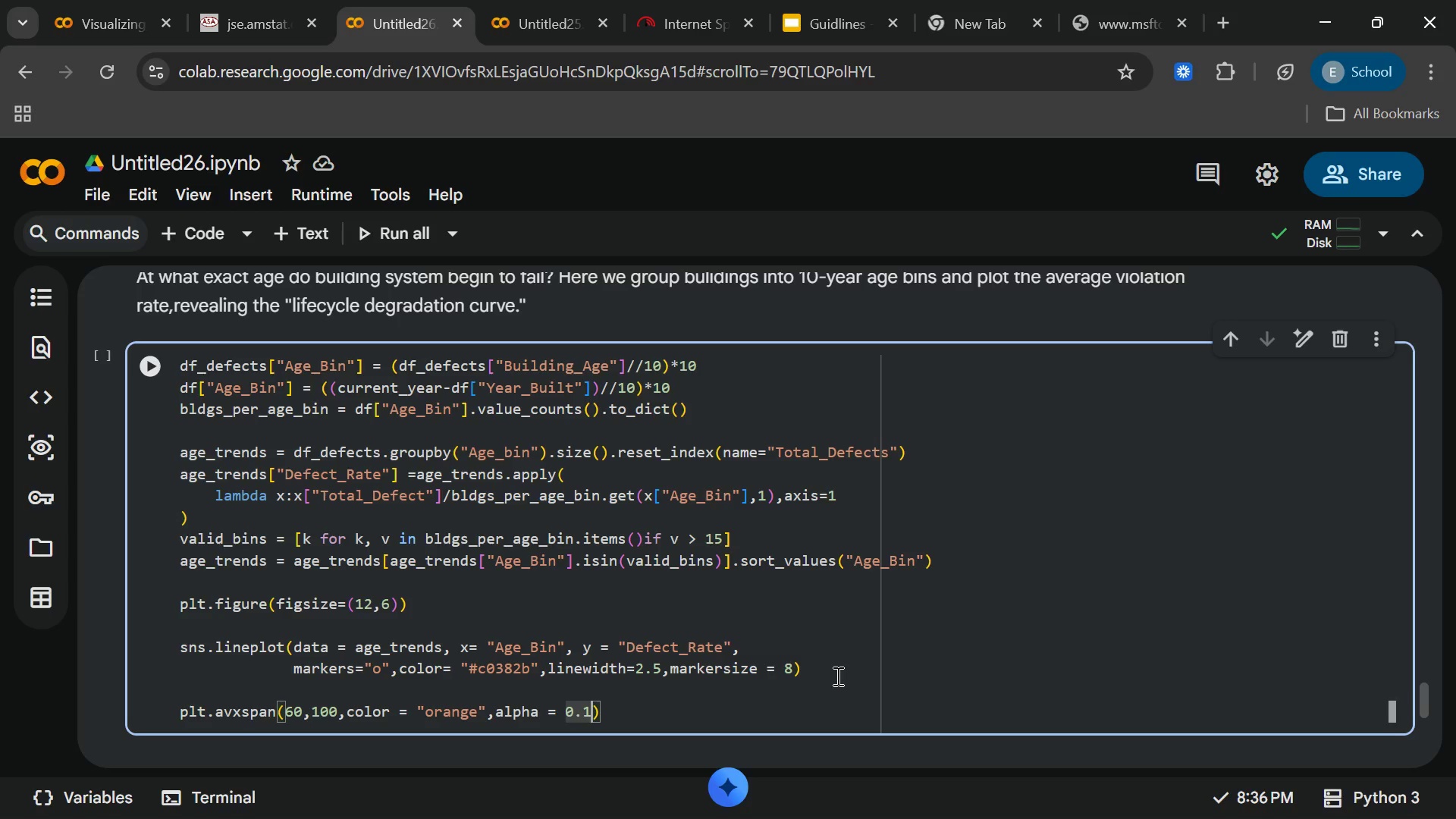 
type(,label)
 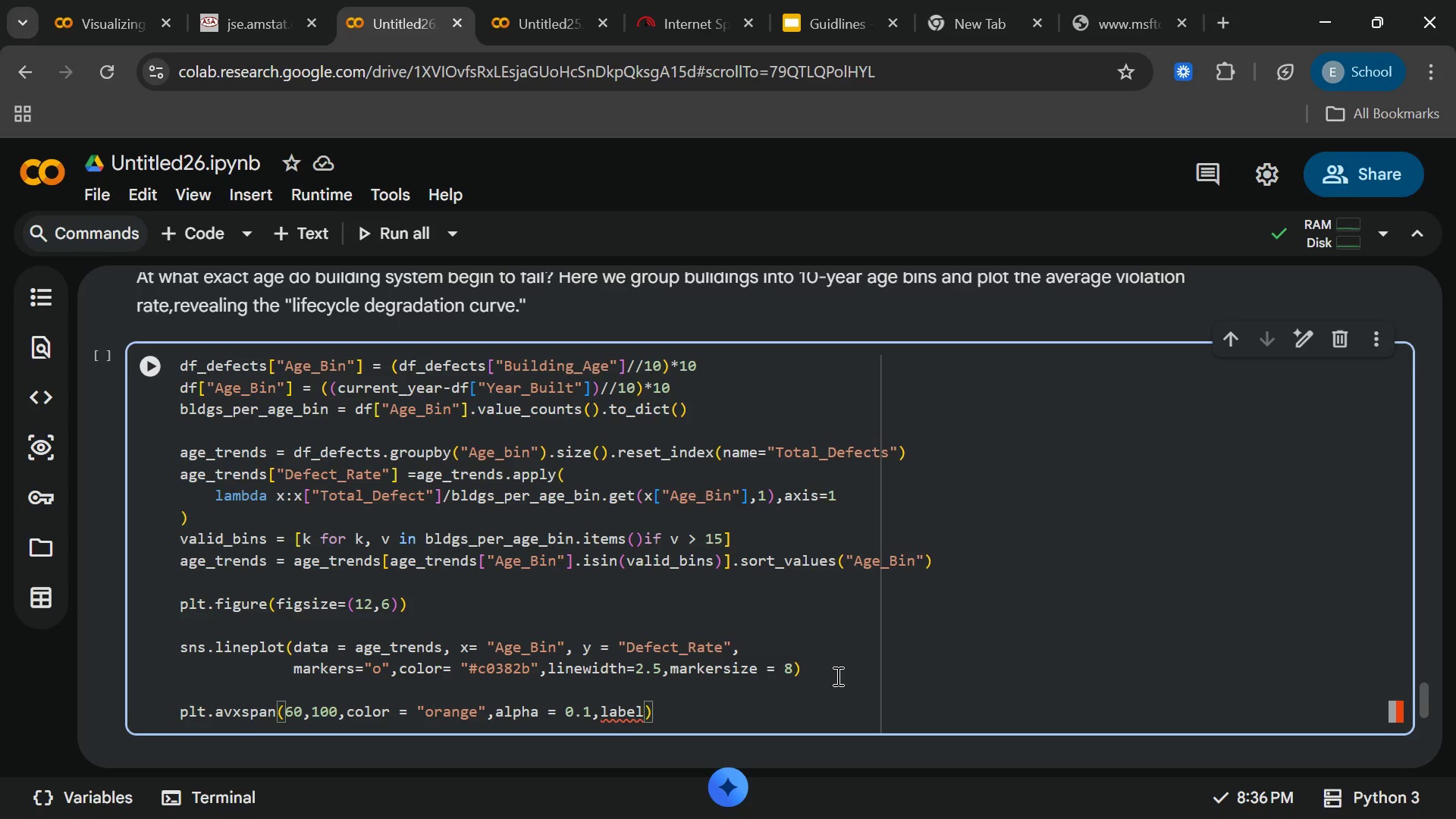 
type( = "Critical)
 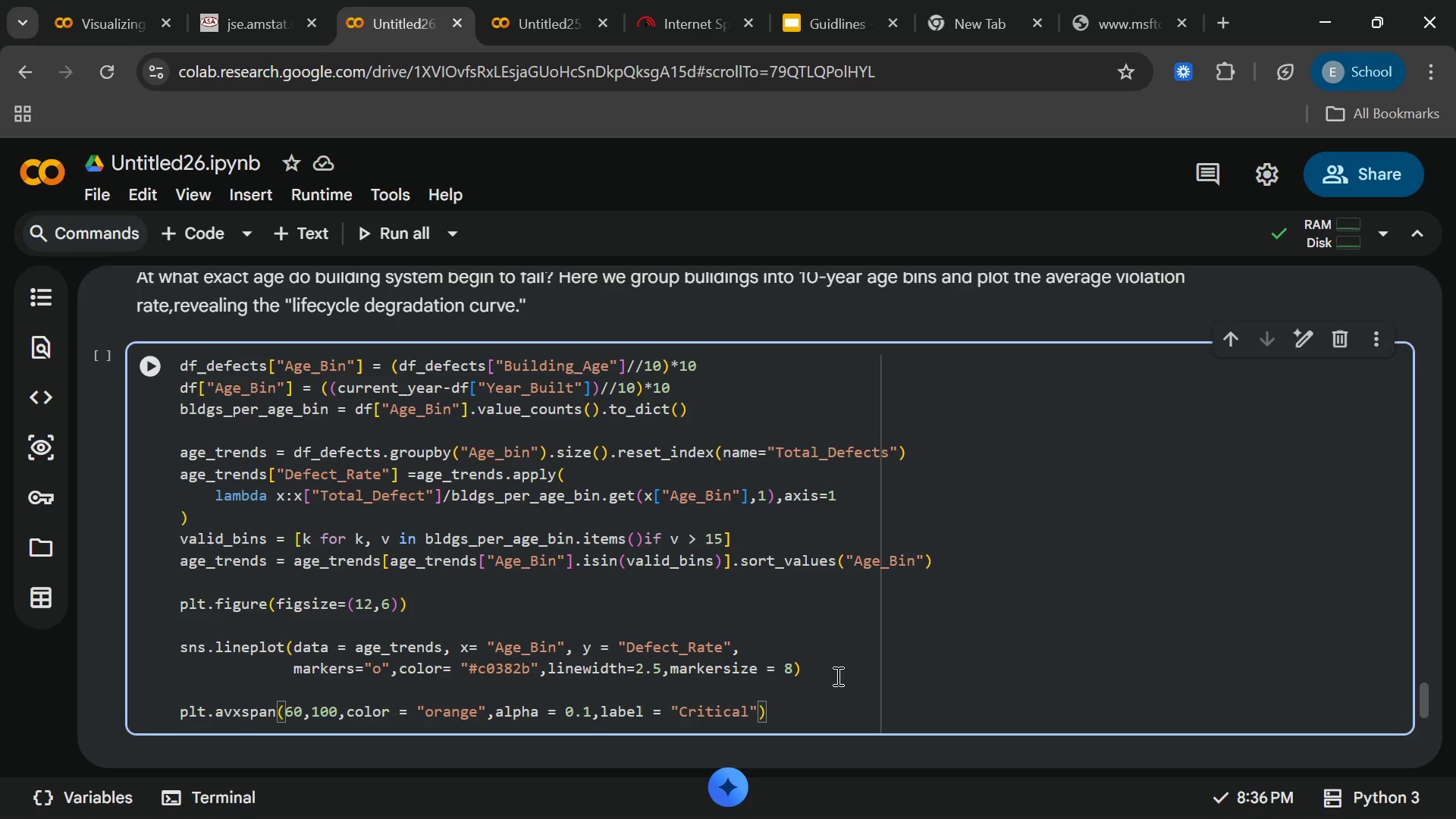 
type(Degradation)
 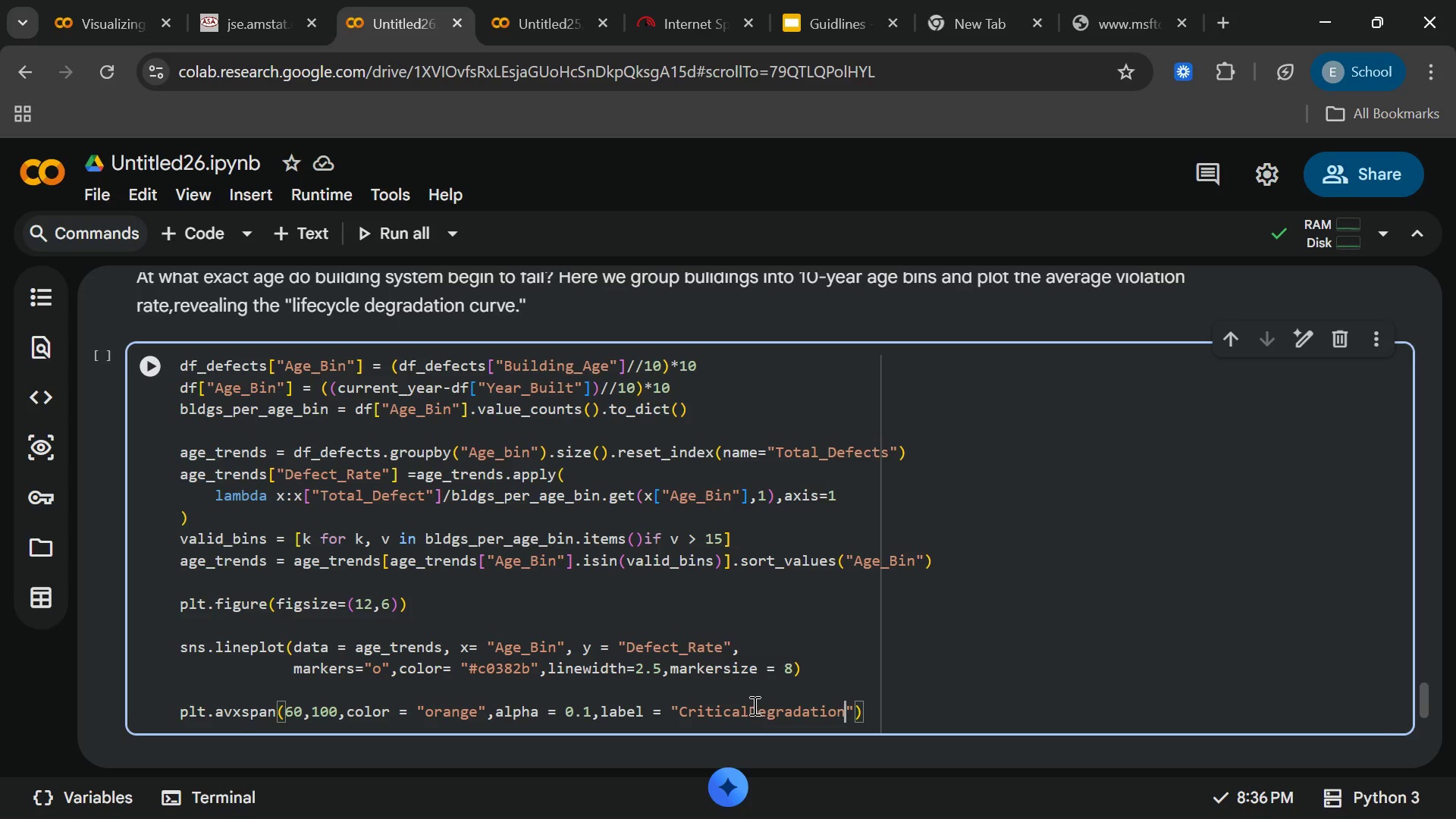 
left_click([750, 707])
 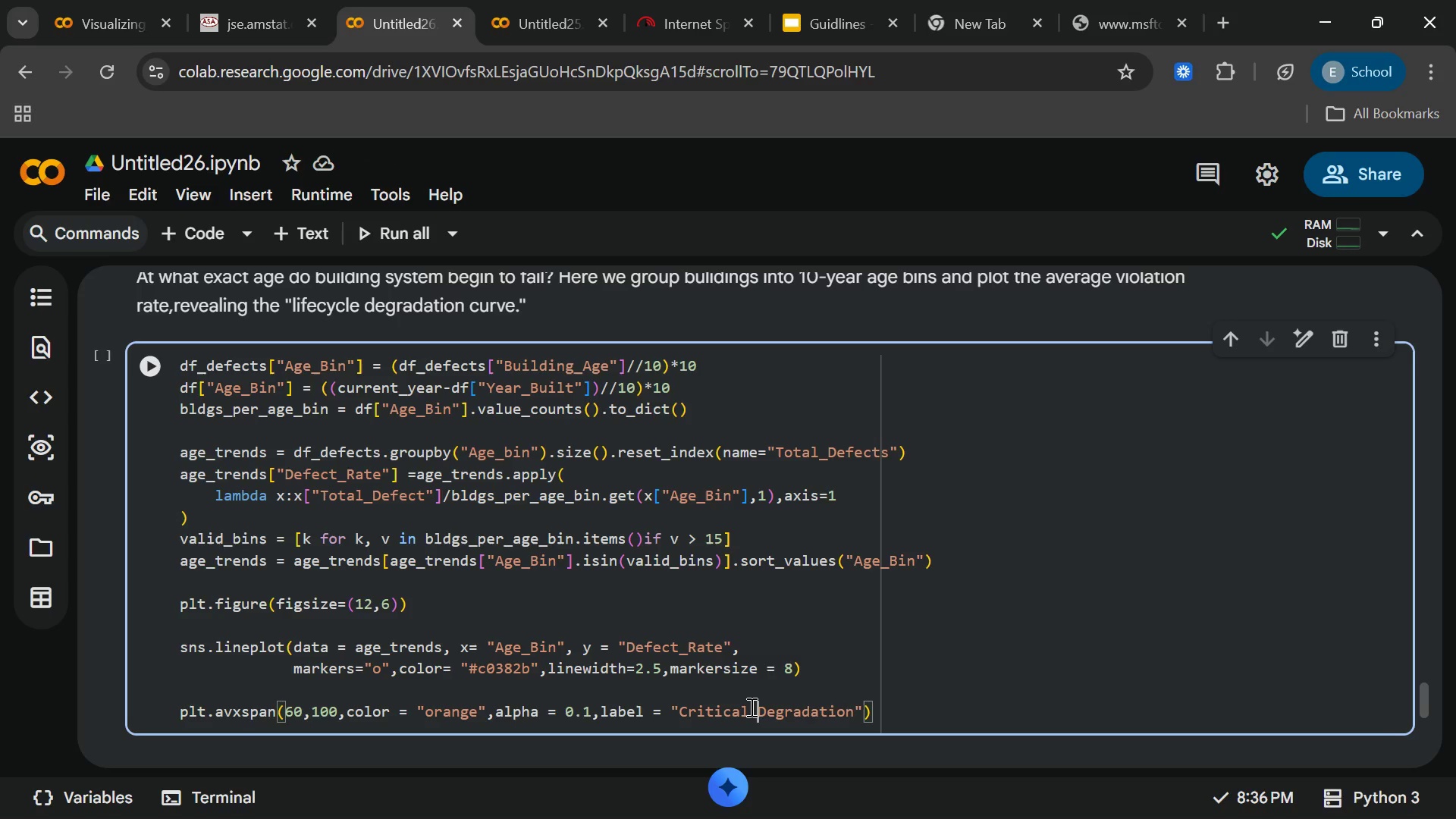 
key(Space)
 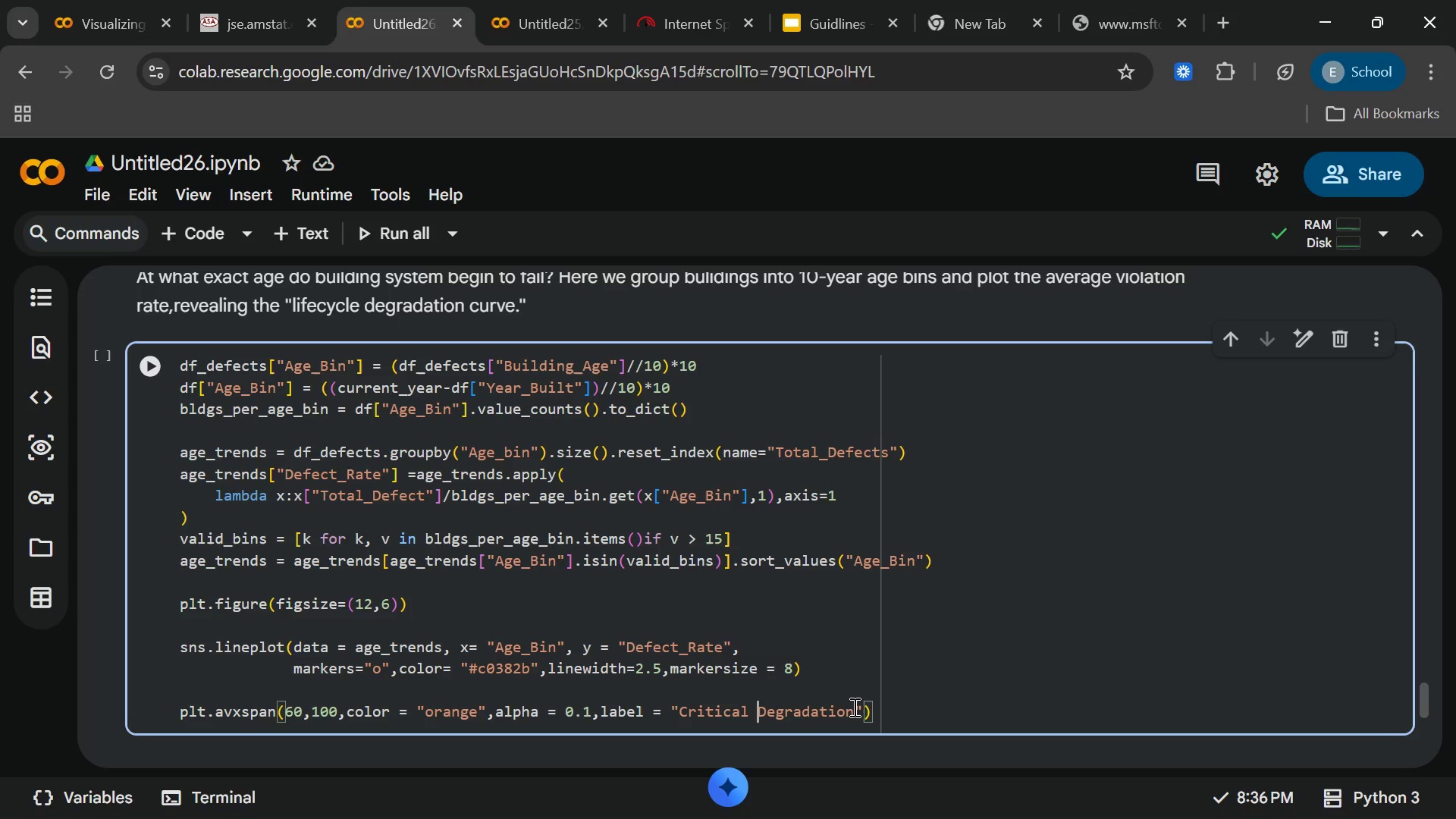 
left_click([853, 707])
 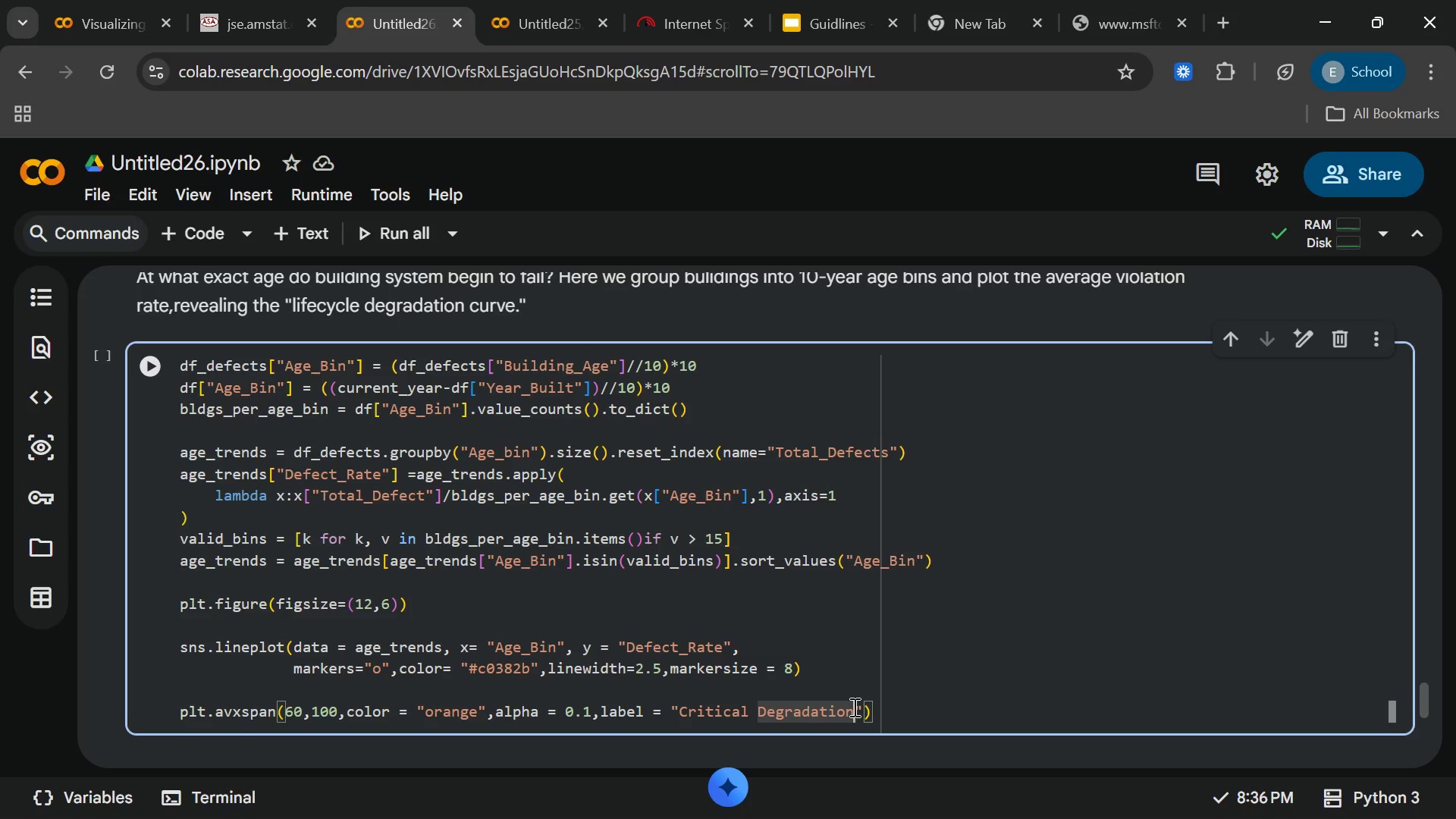 
type( Zone (>60 Yrs)
 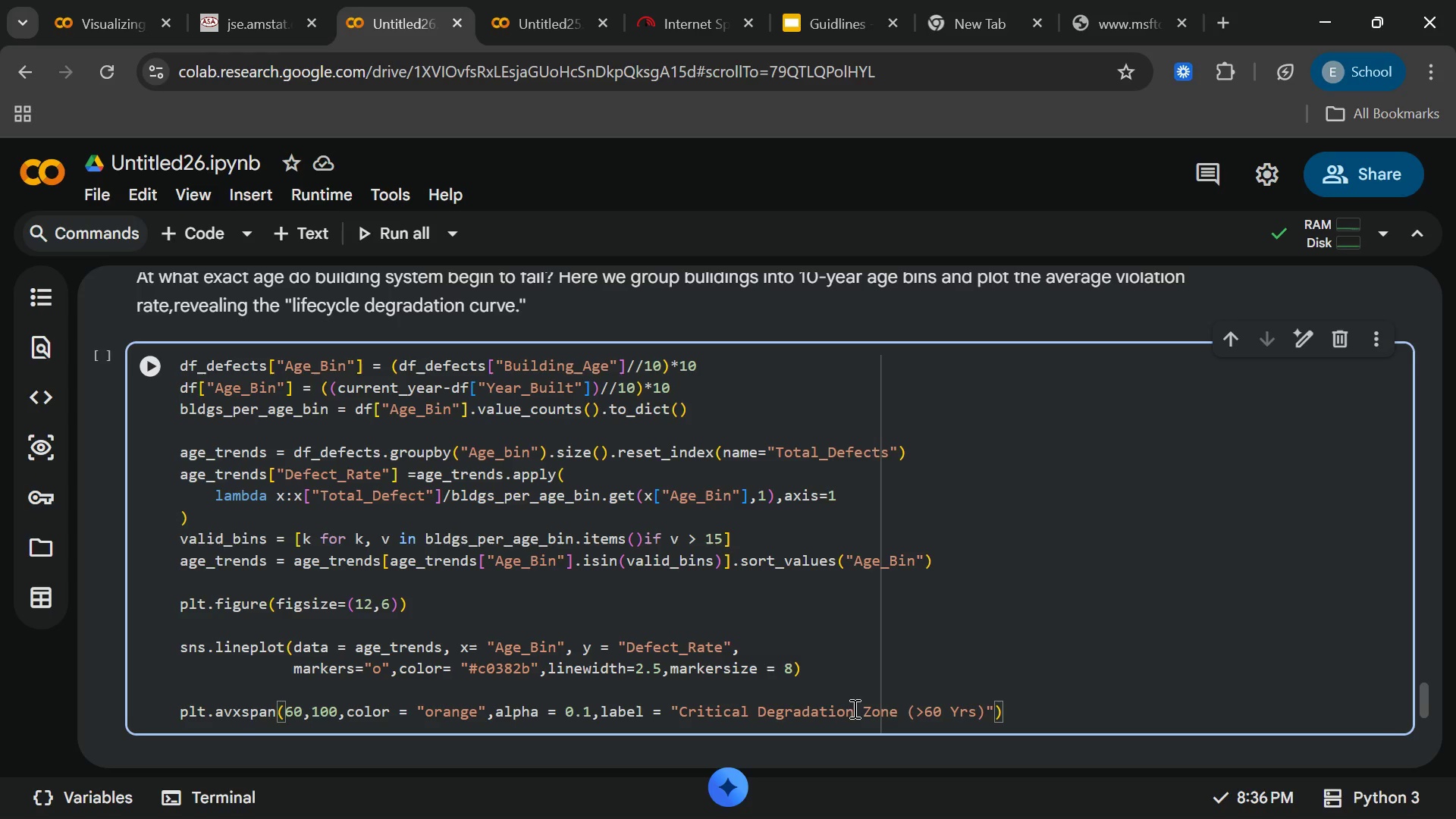 
key(ArrowRight)
 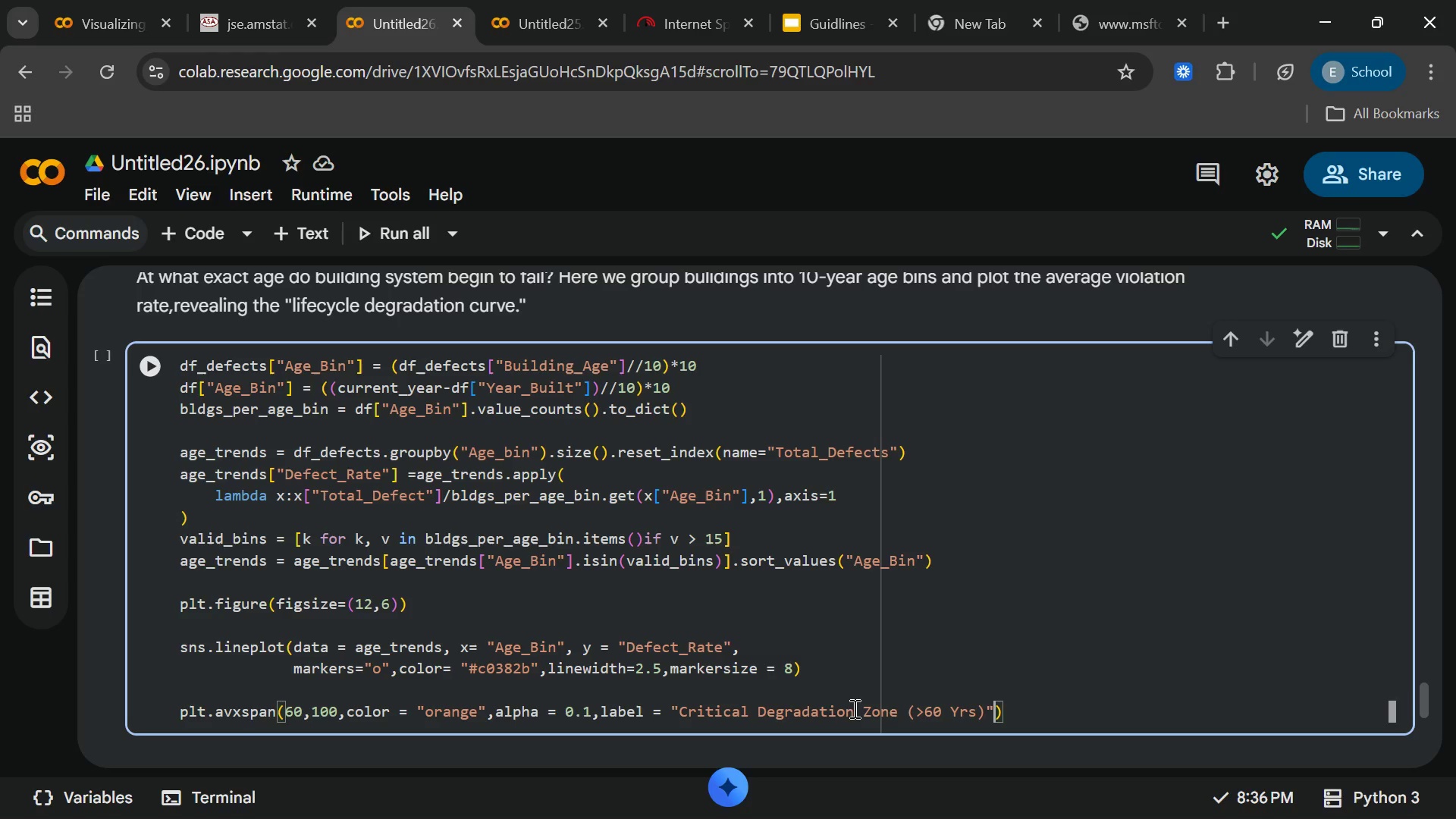 
key(ArrowRight)
 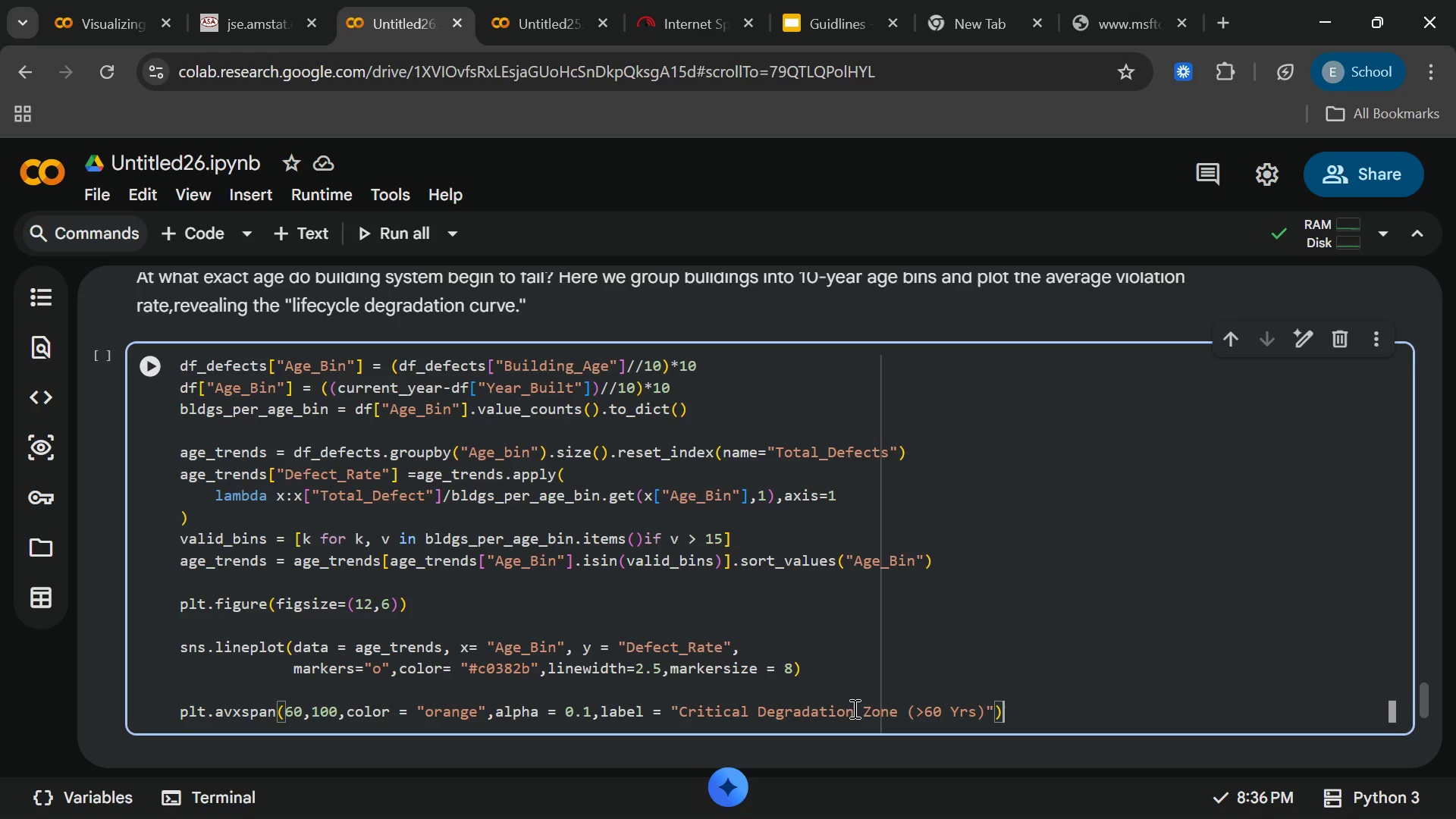 
key(ArrowRight)
 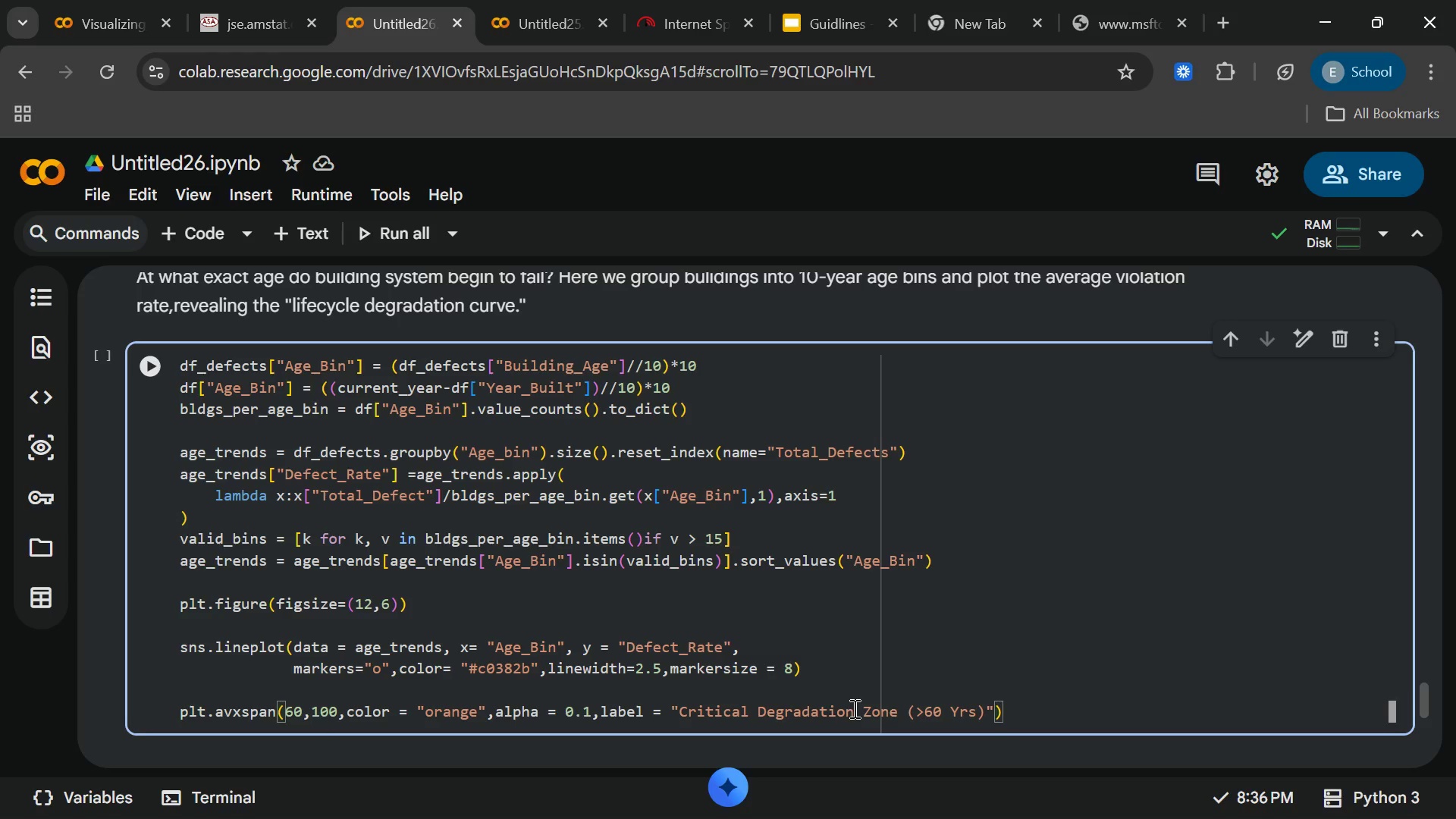 
key(Enter)
 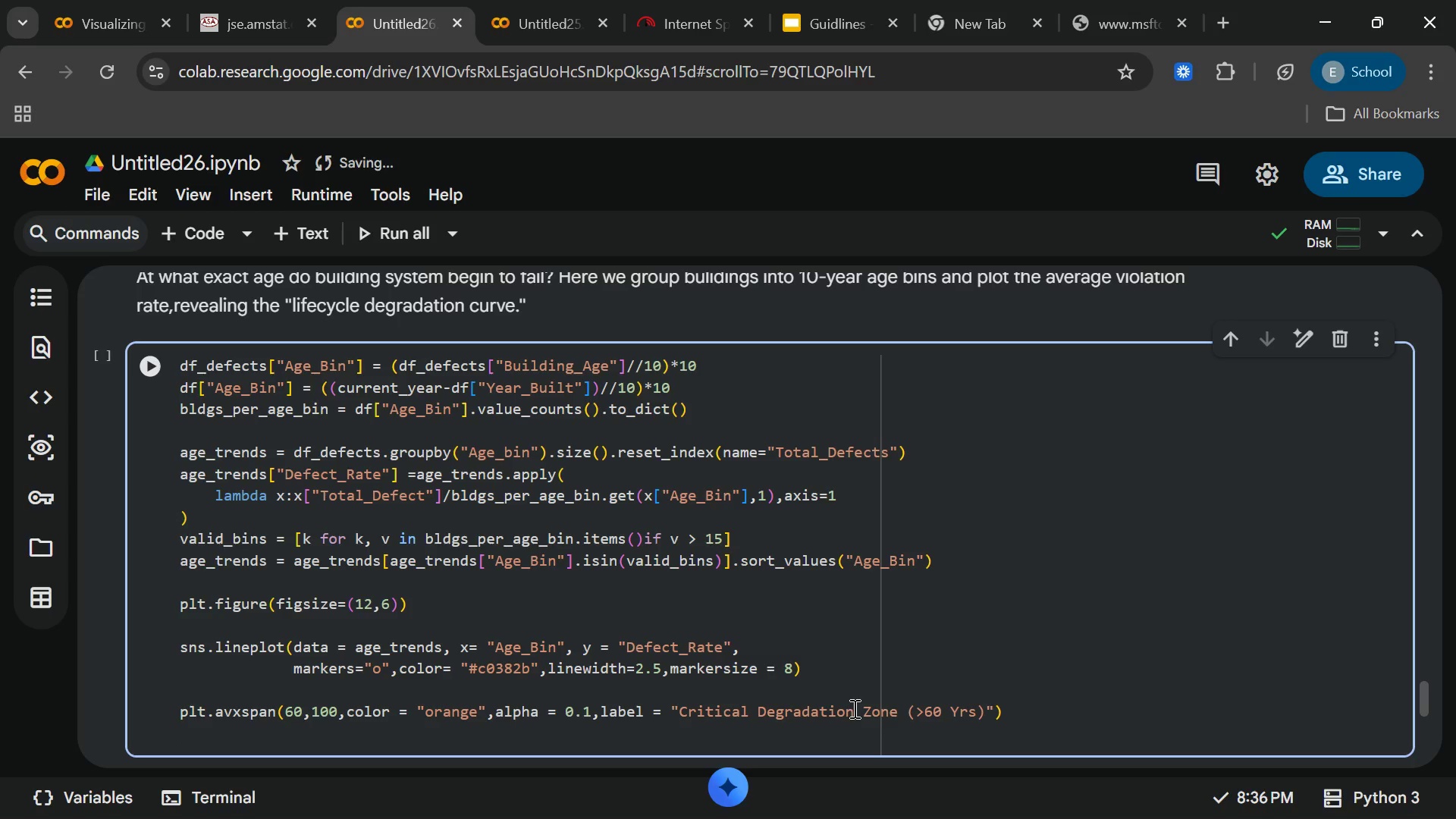 
type(plt)
 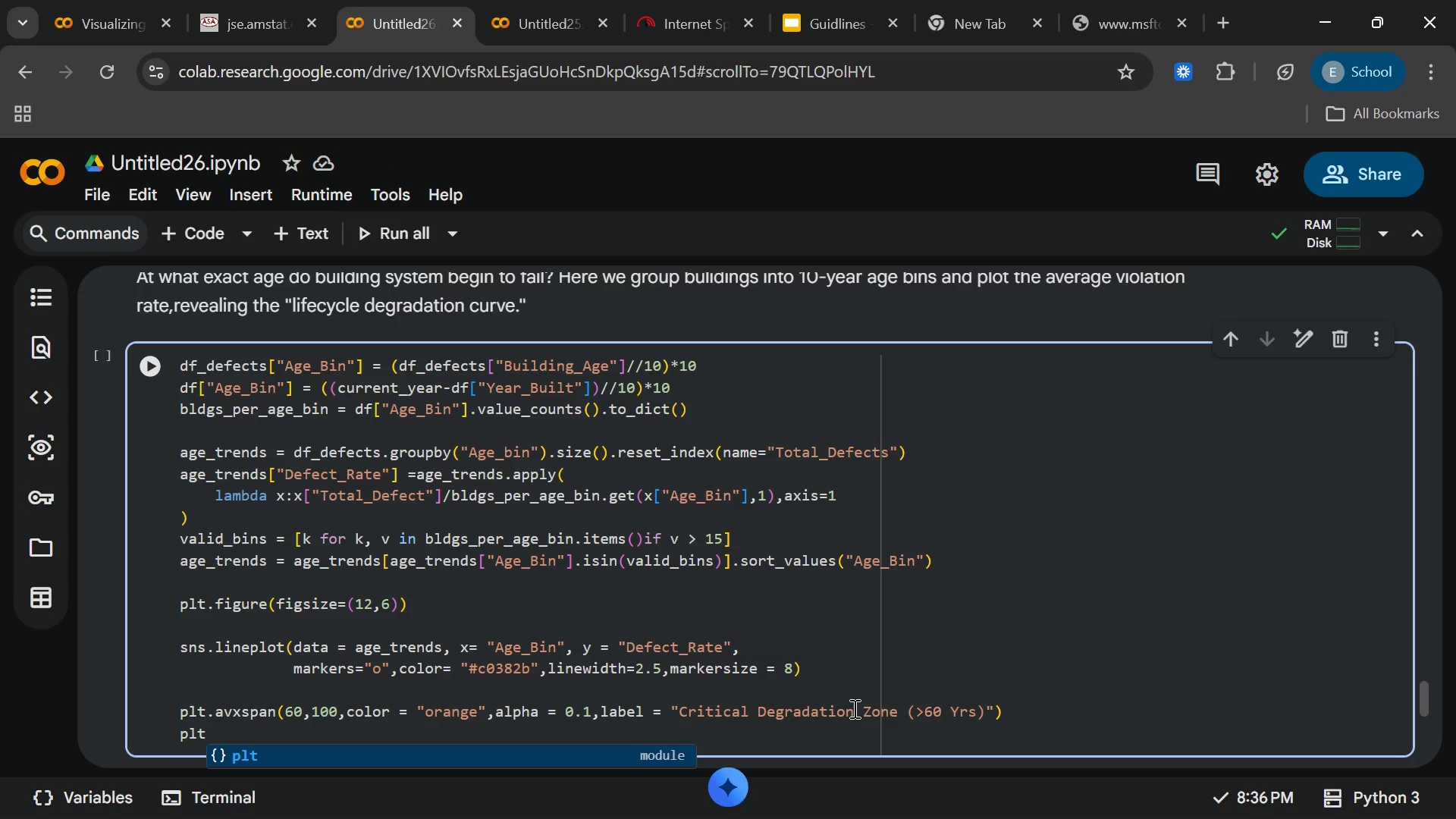 
key(Enter)
 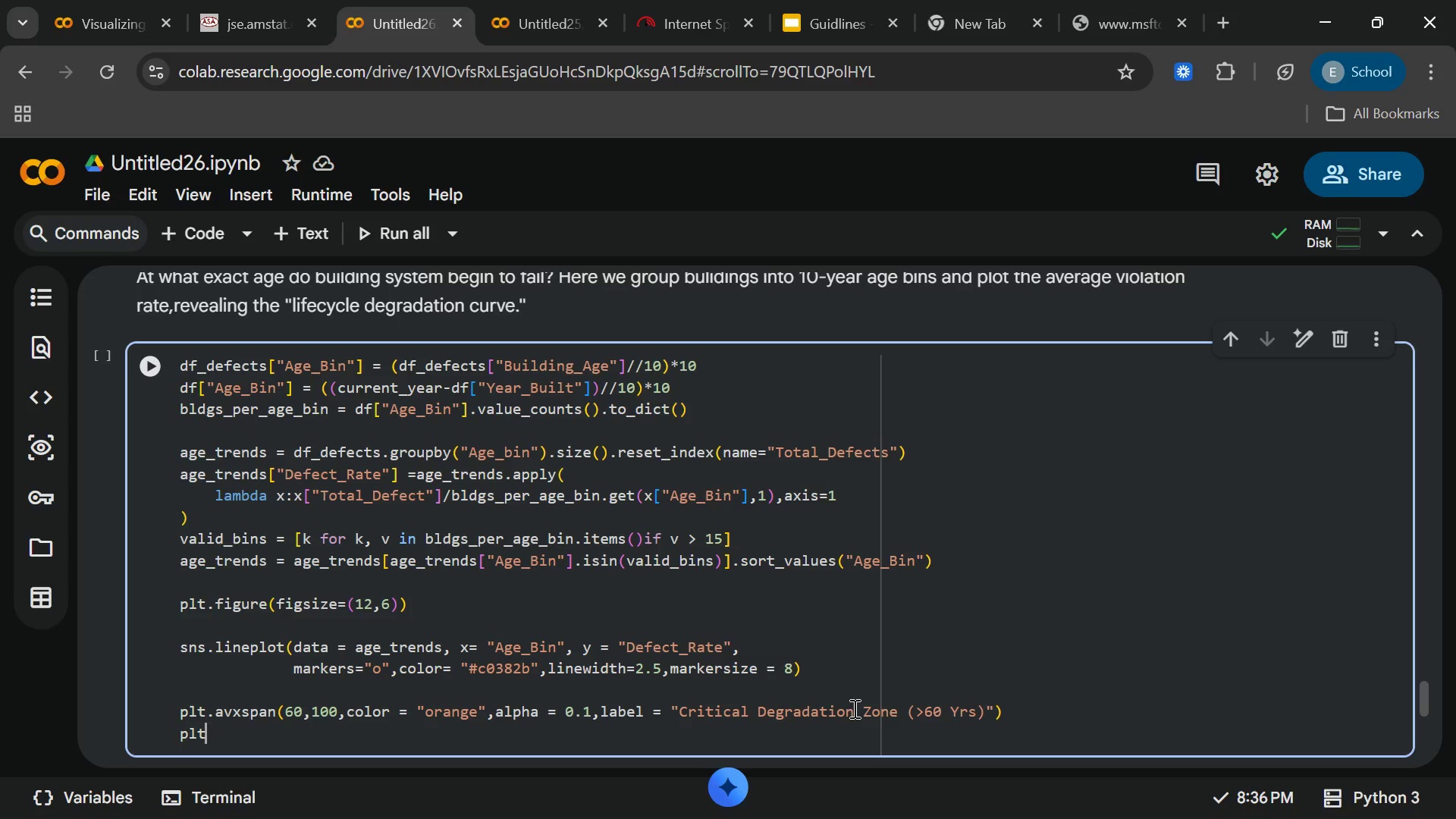 
wait(7.61)
 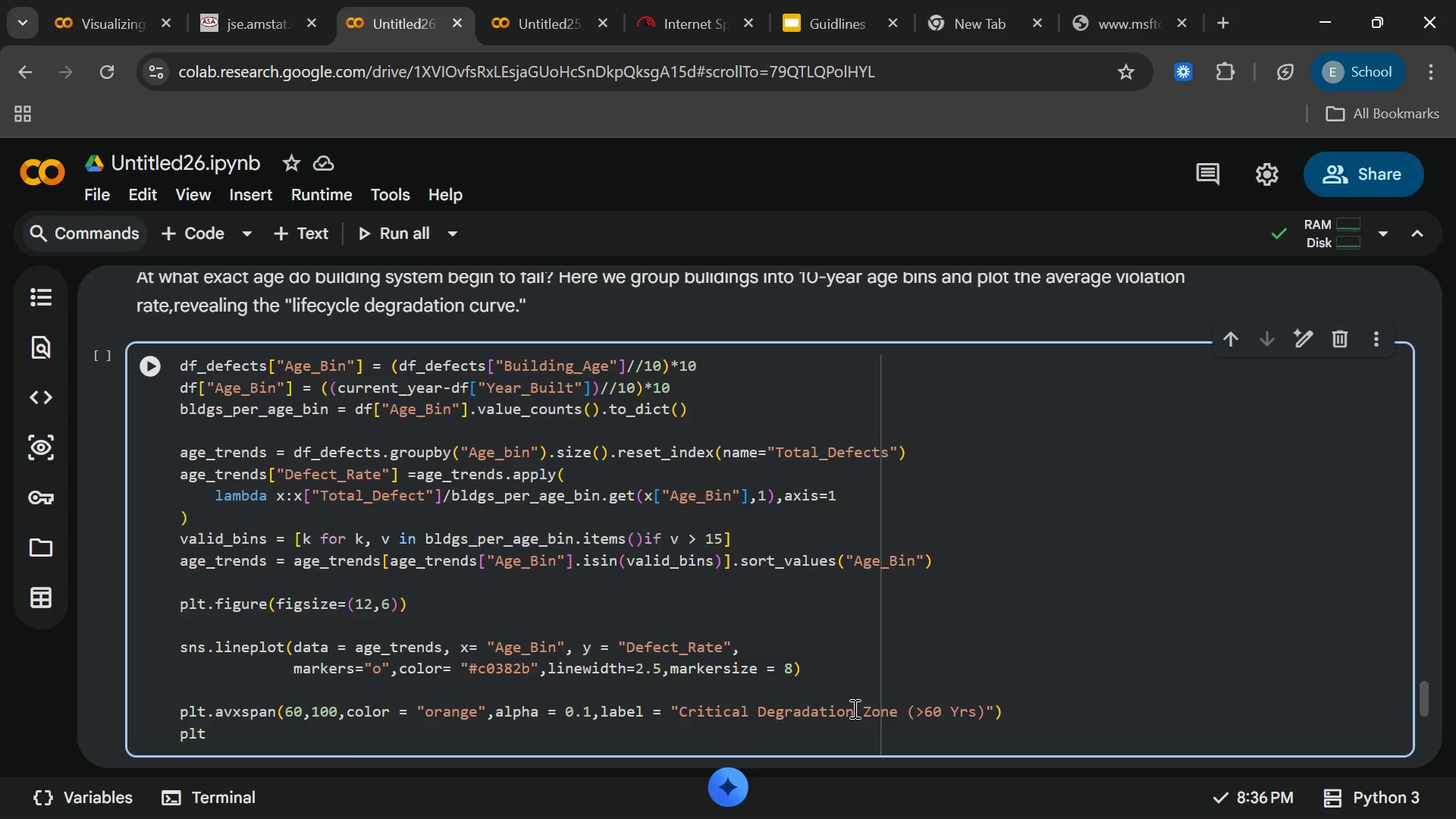 
left_click([236, 723])
 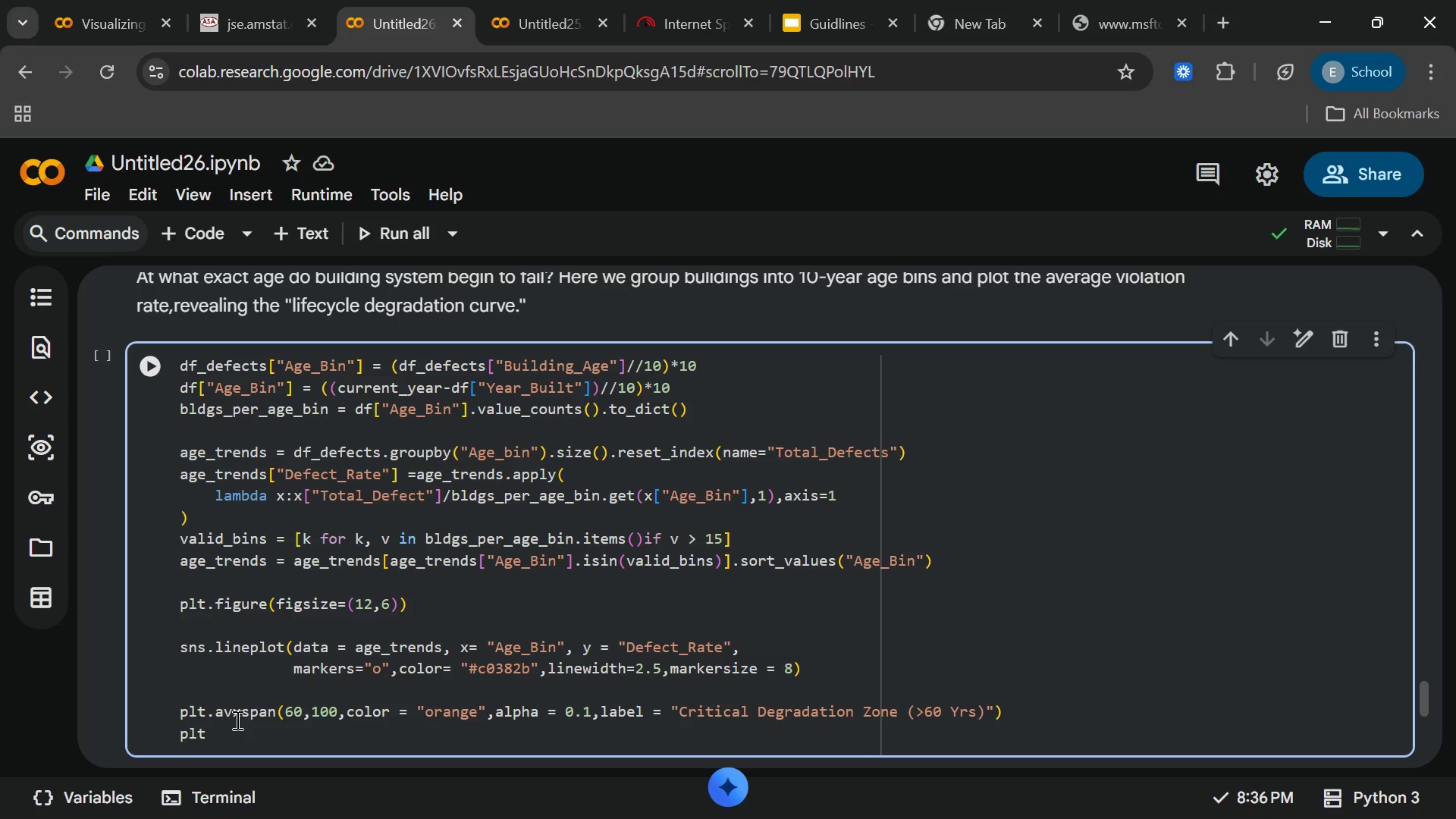 
left_click([236, 720])
 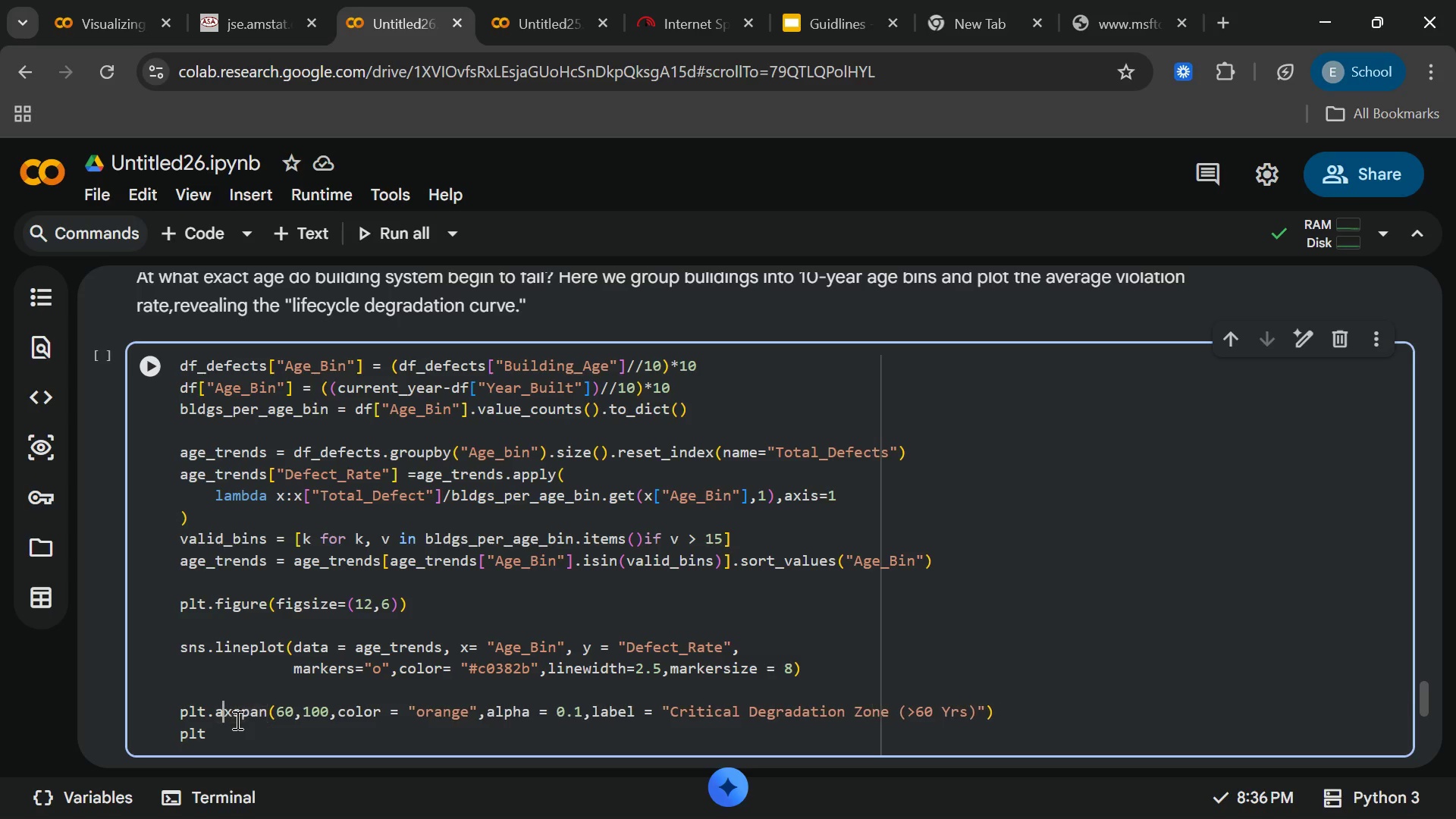 
key(Backspace)
 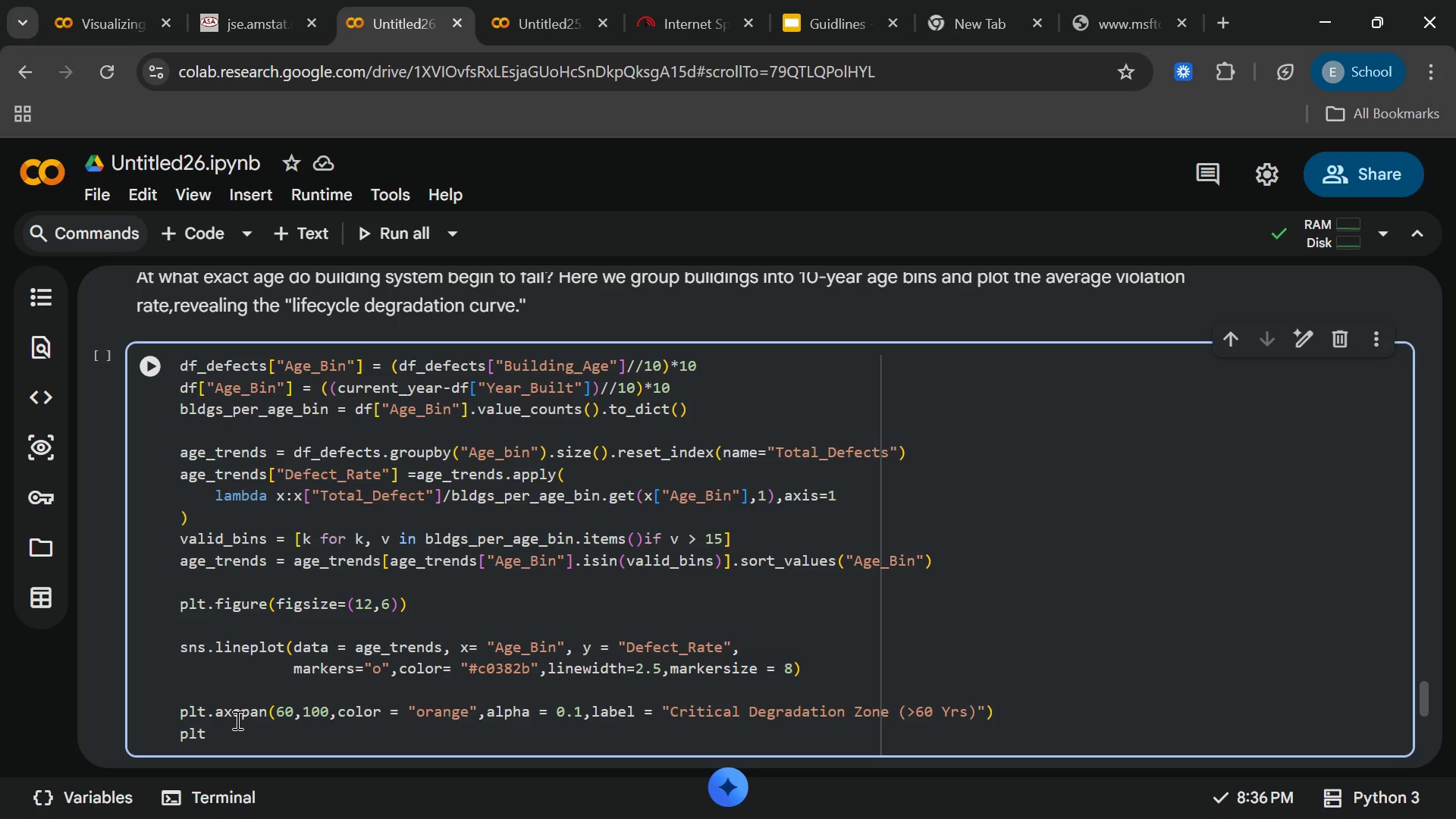 
key(ArrowRight)
 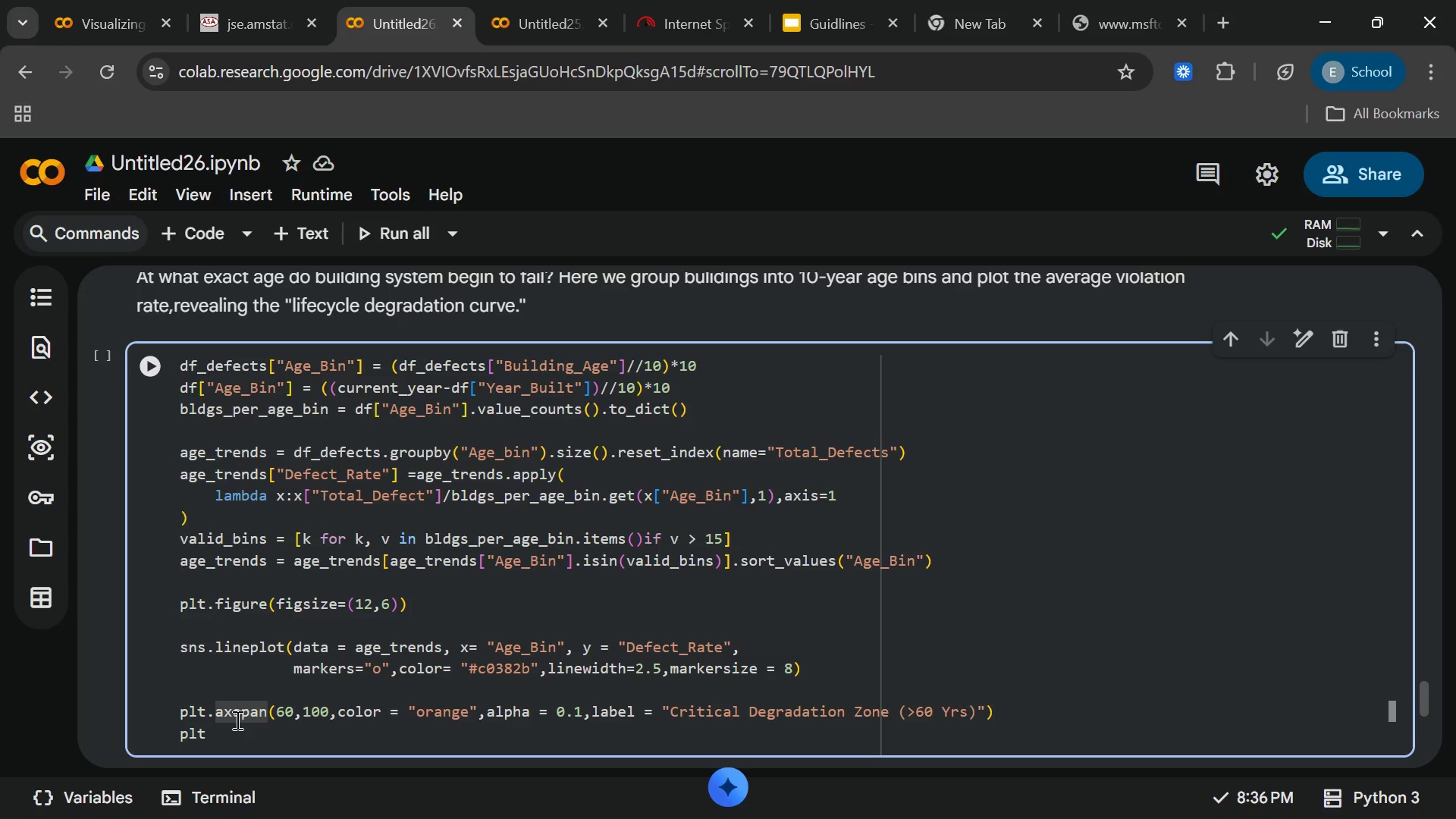 
key(V)
 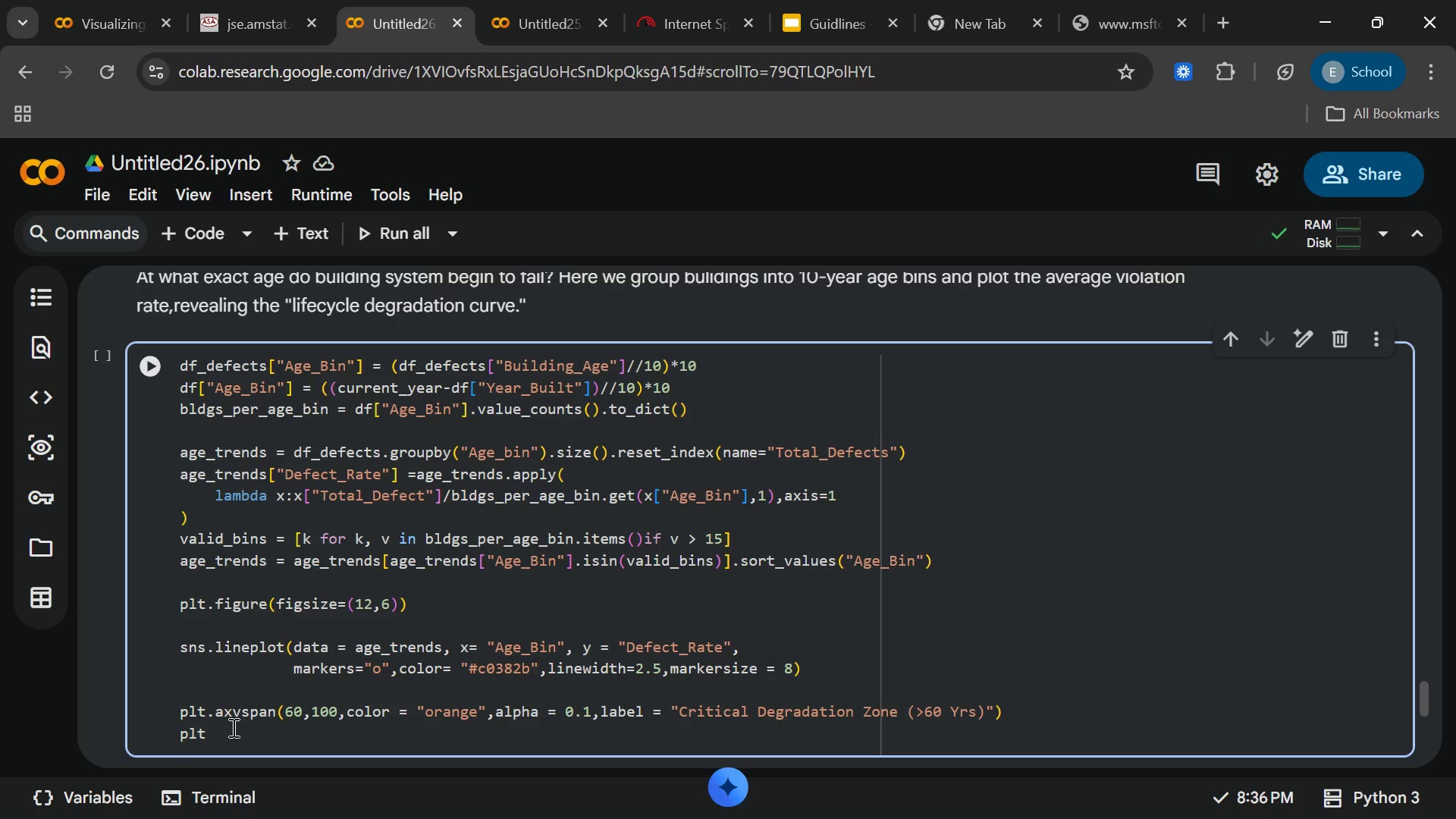 
left_click([232, 727])
 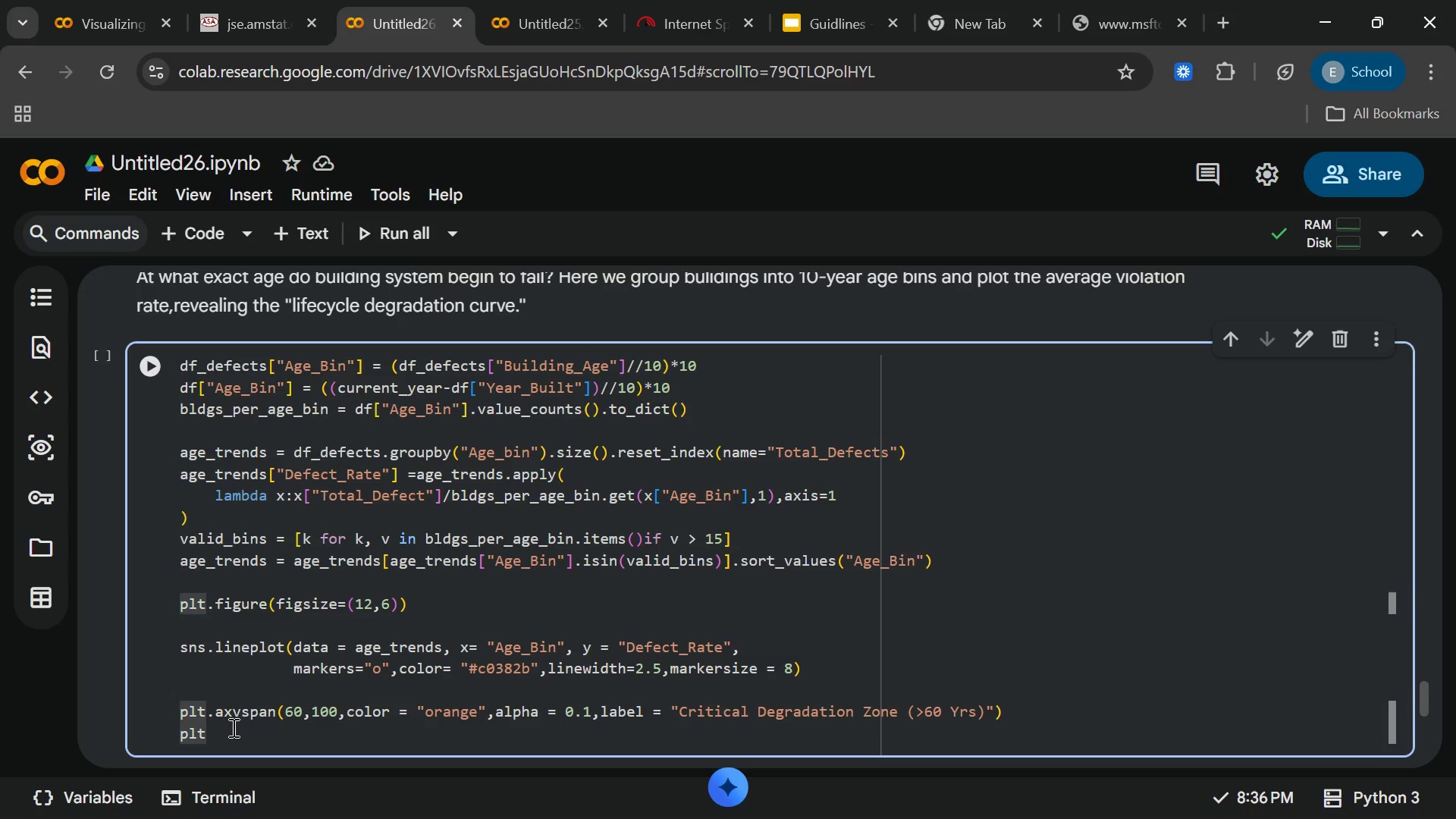 
key(Period)
 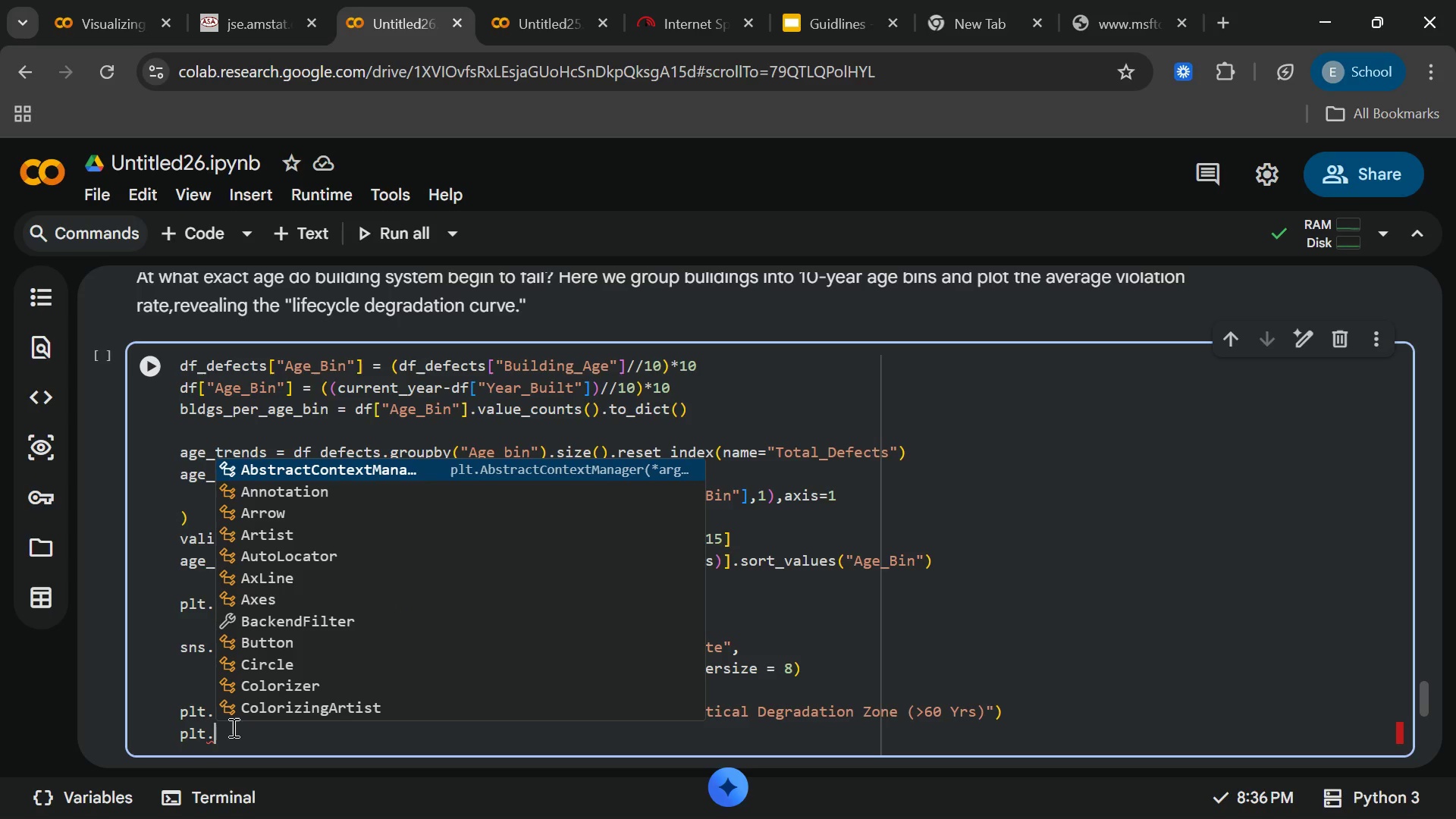 
wait(5.23)
 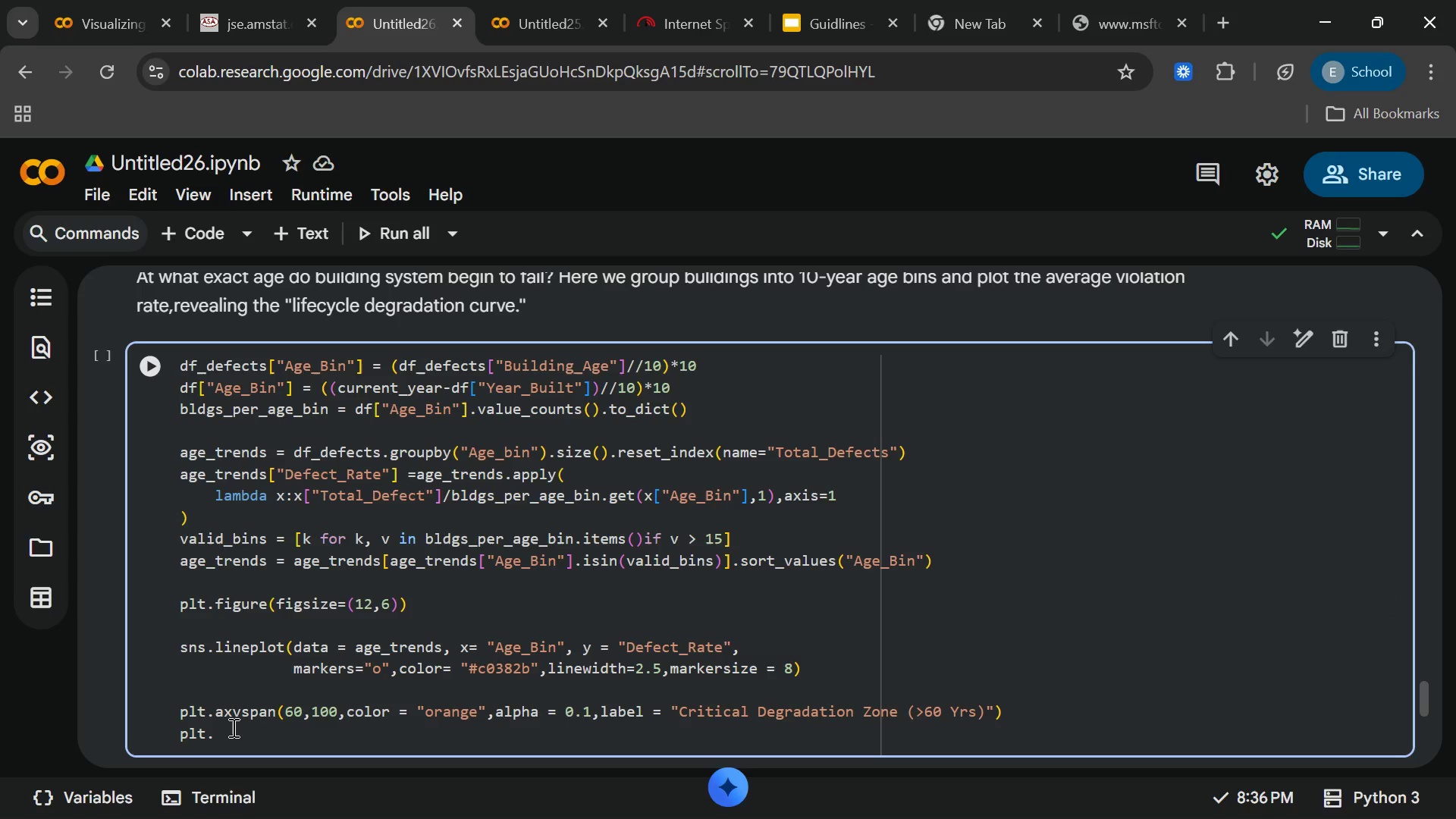 
type(title)
 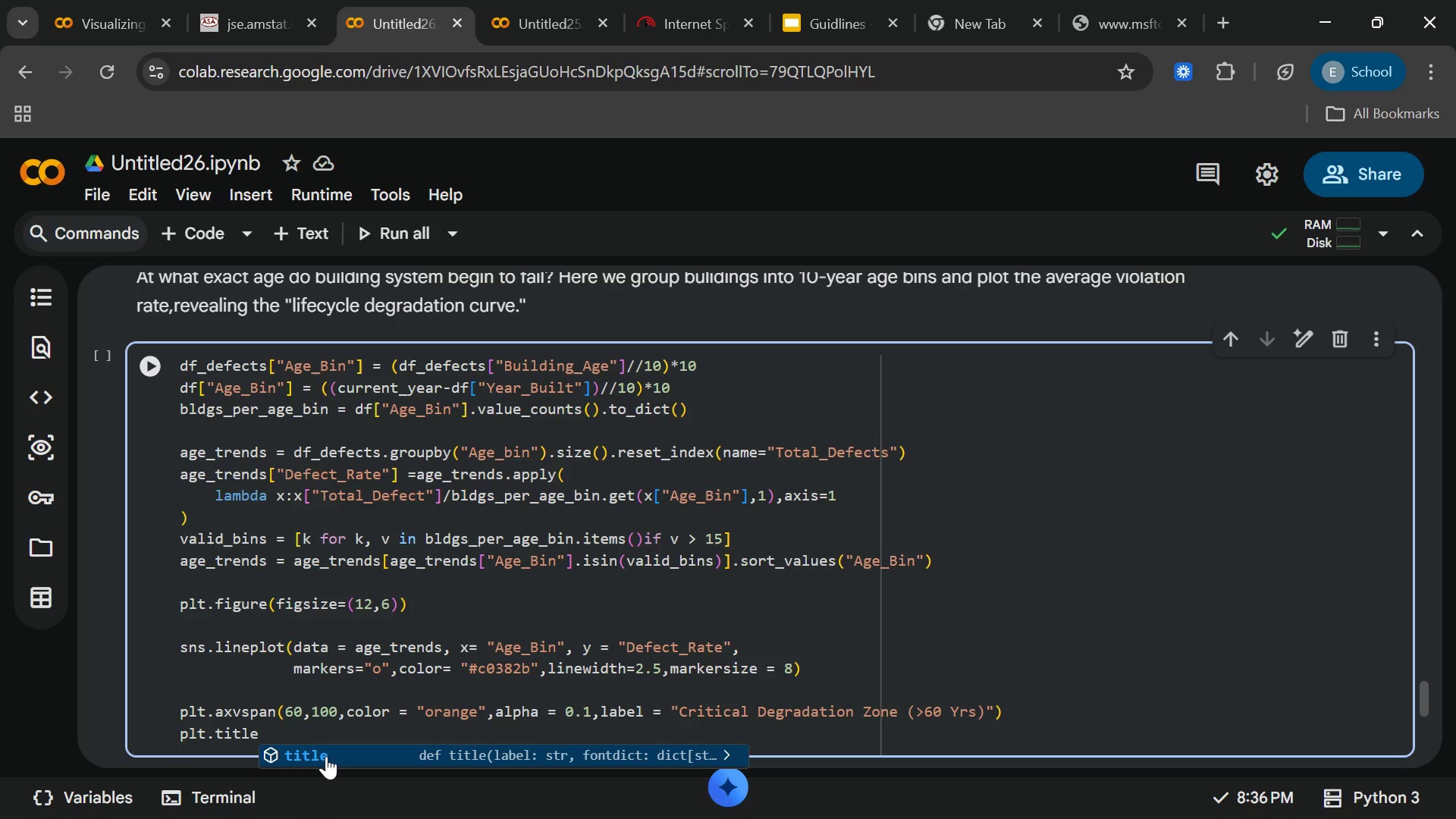 
key(Enter)
 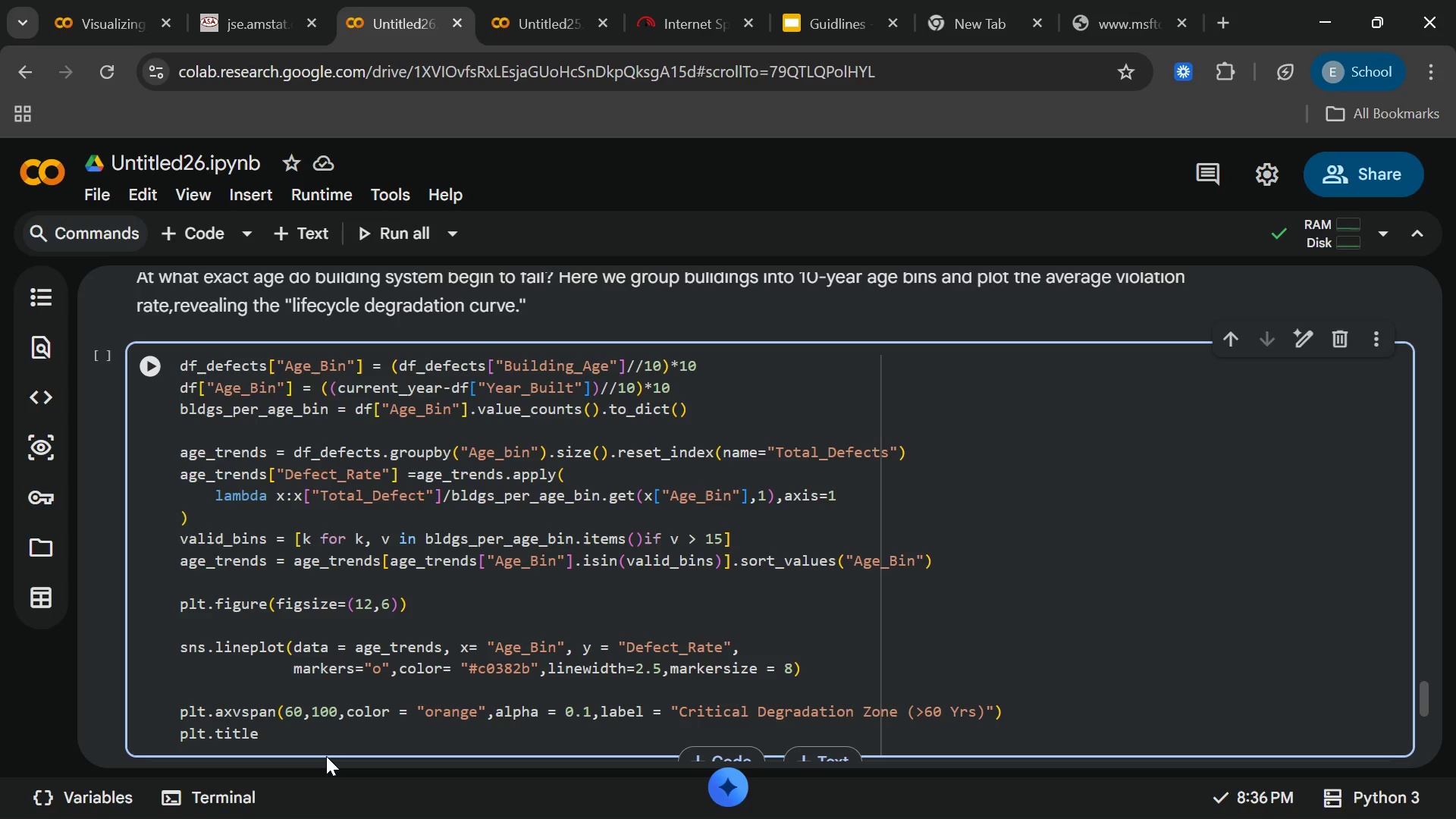 
type(("System Degradtion)
 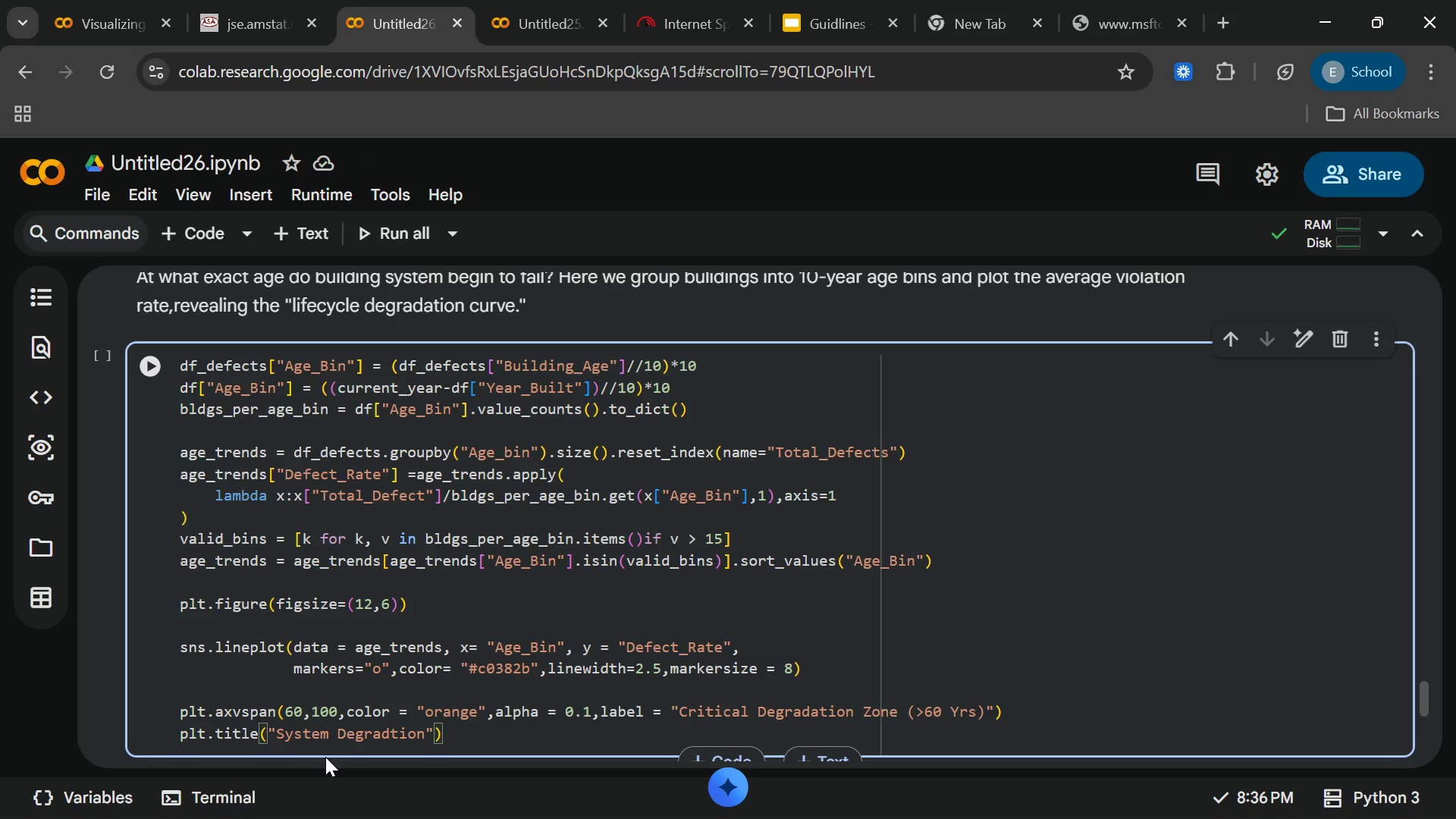 
wait(7.06)
 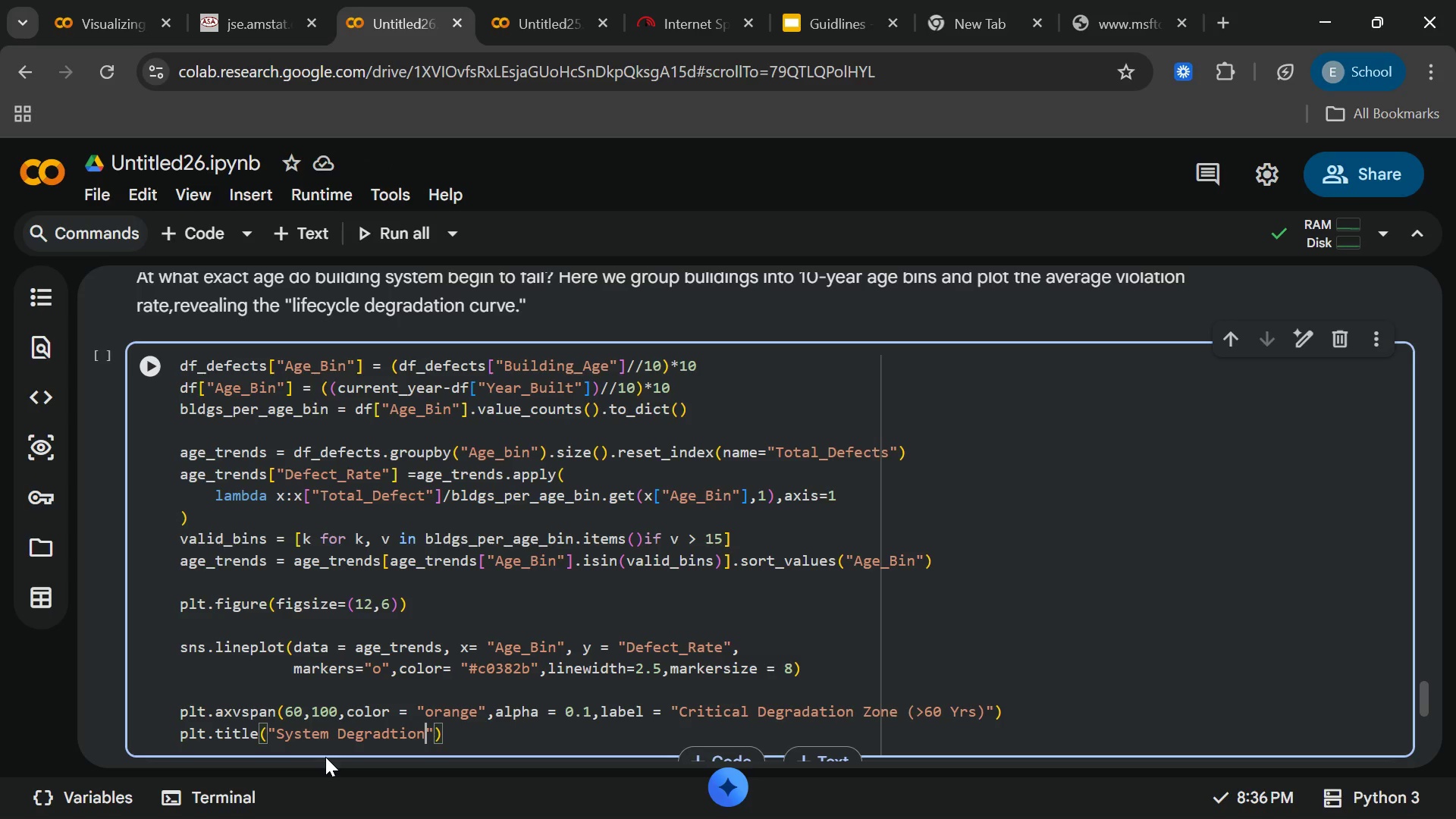 
type( Curve : Defect Rate vs )
 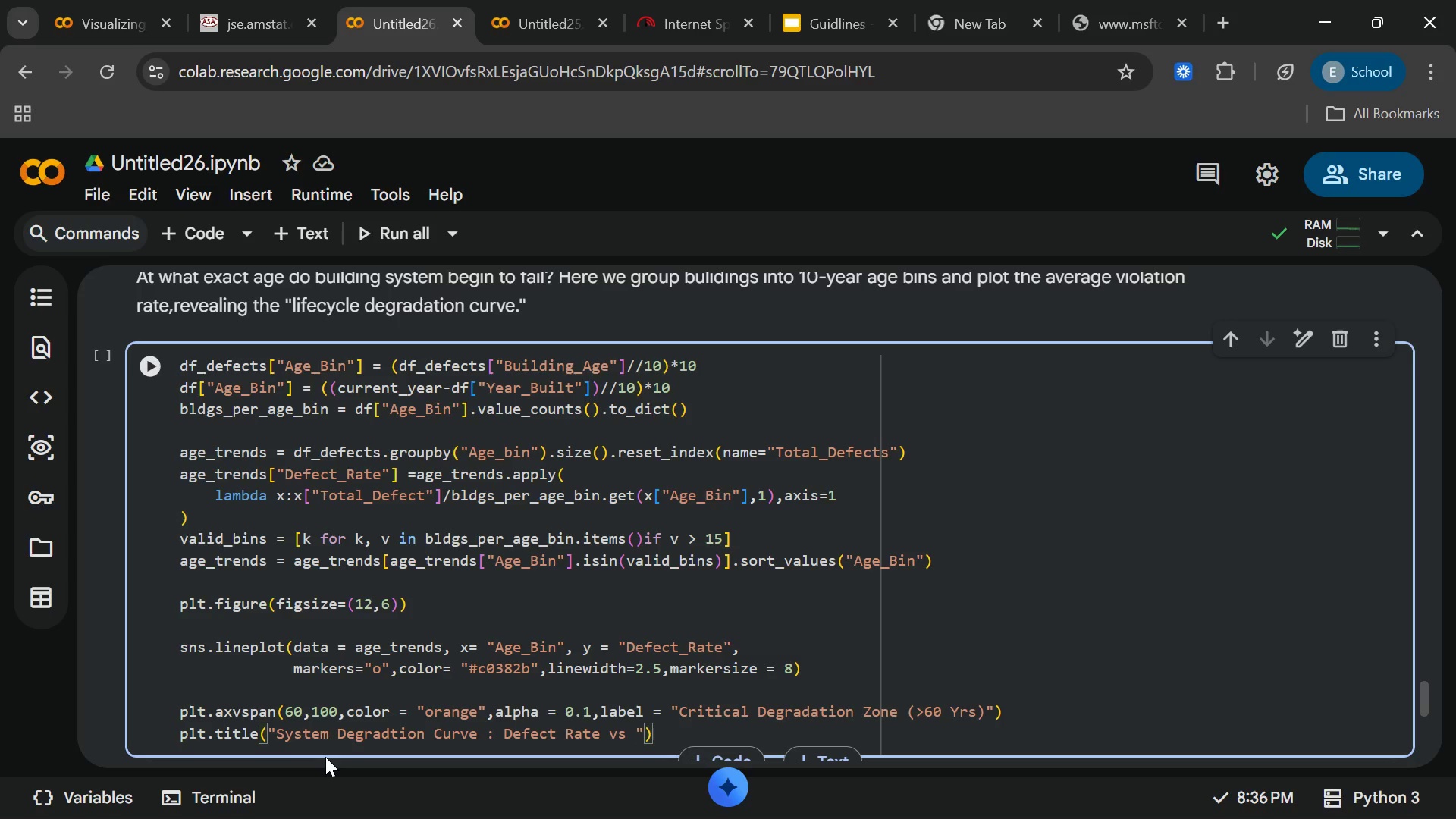 
type(Building Aeg)
key(Backspace)
key(Backspace)
type(ge)
 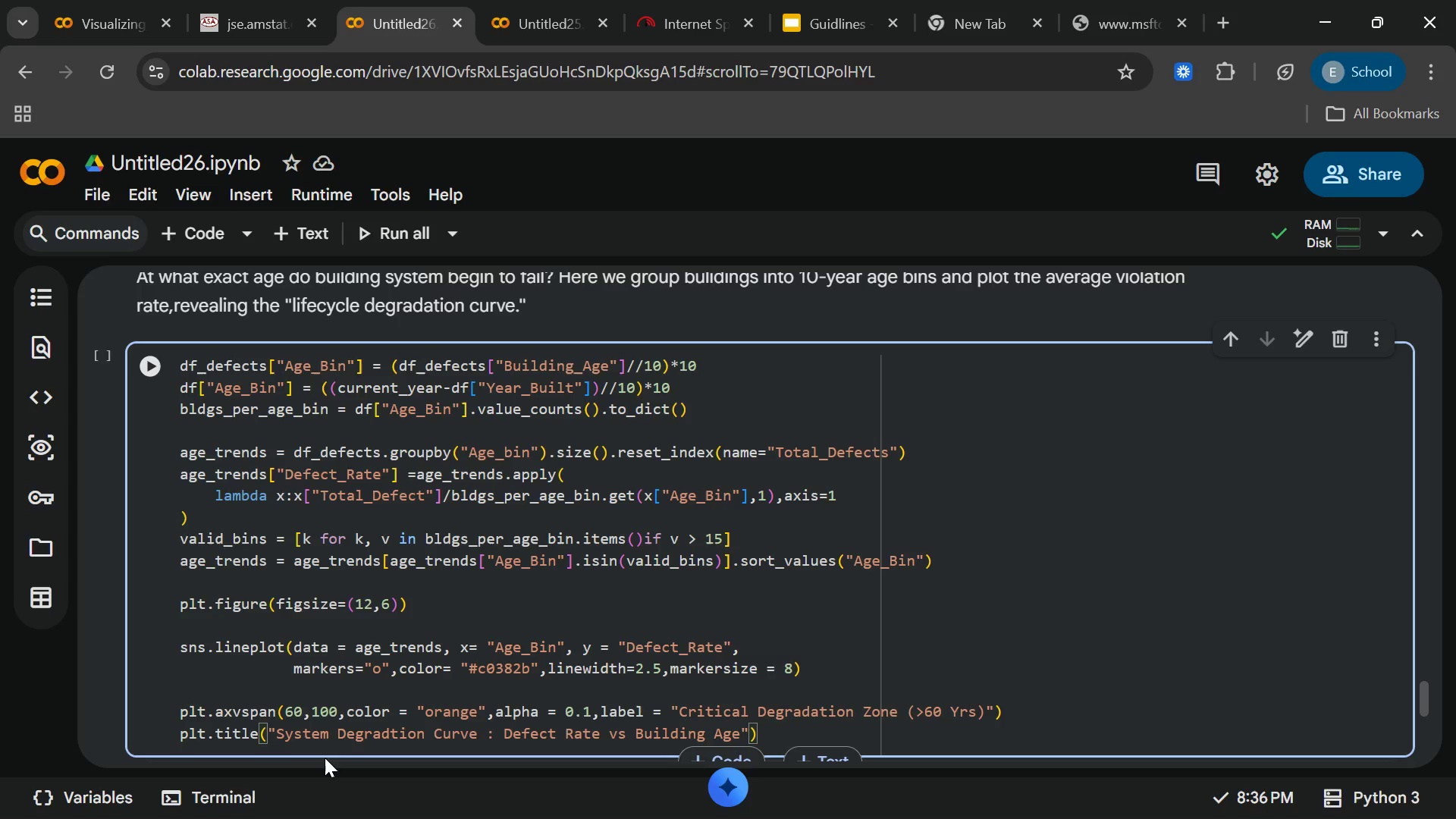 
key(ArrowRight)
 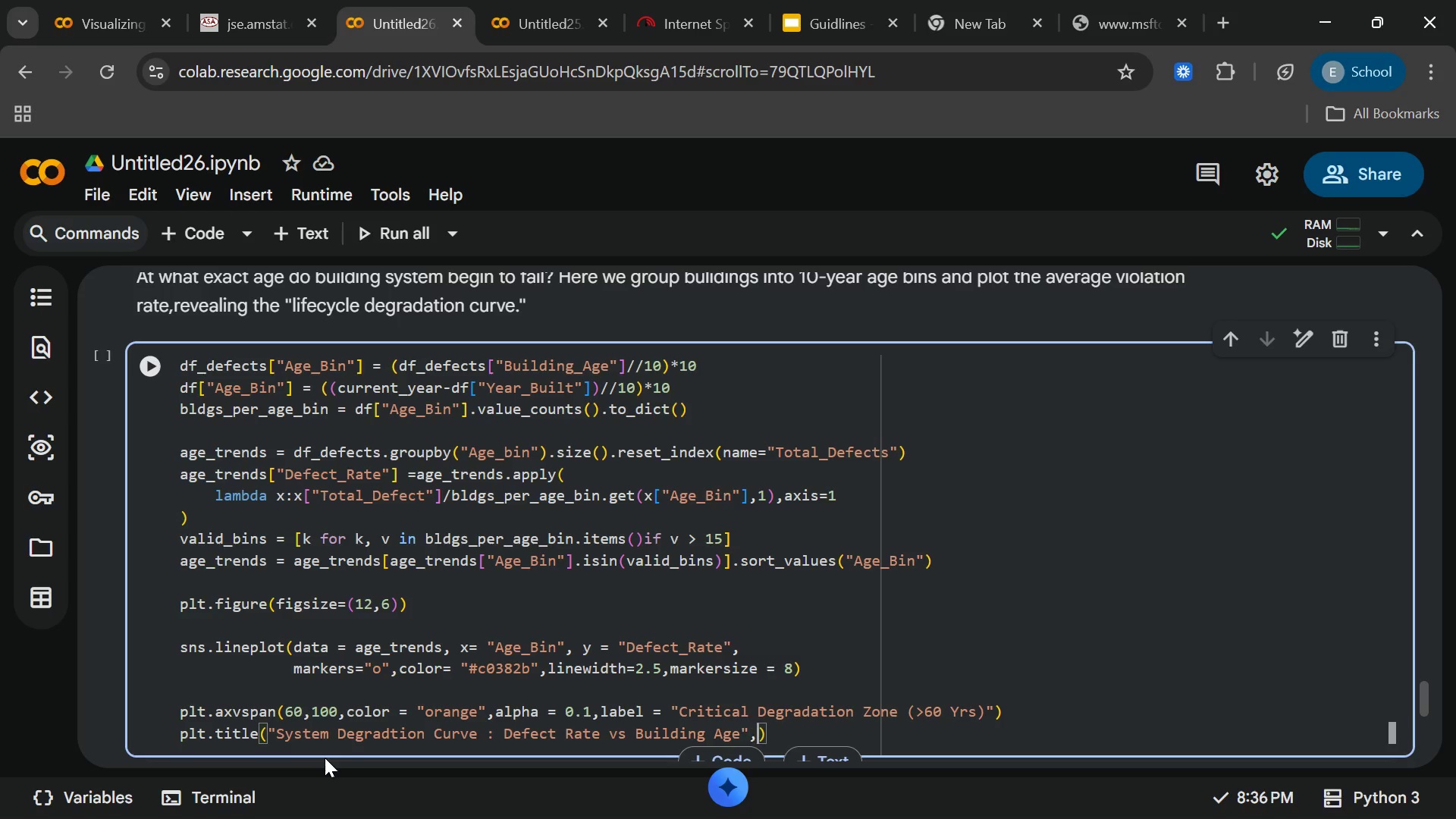 
type(,fontsize=16)
 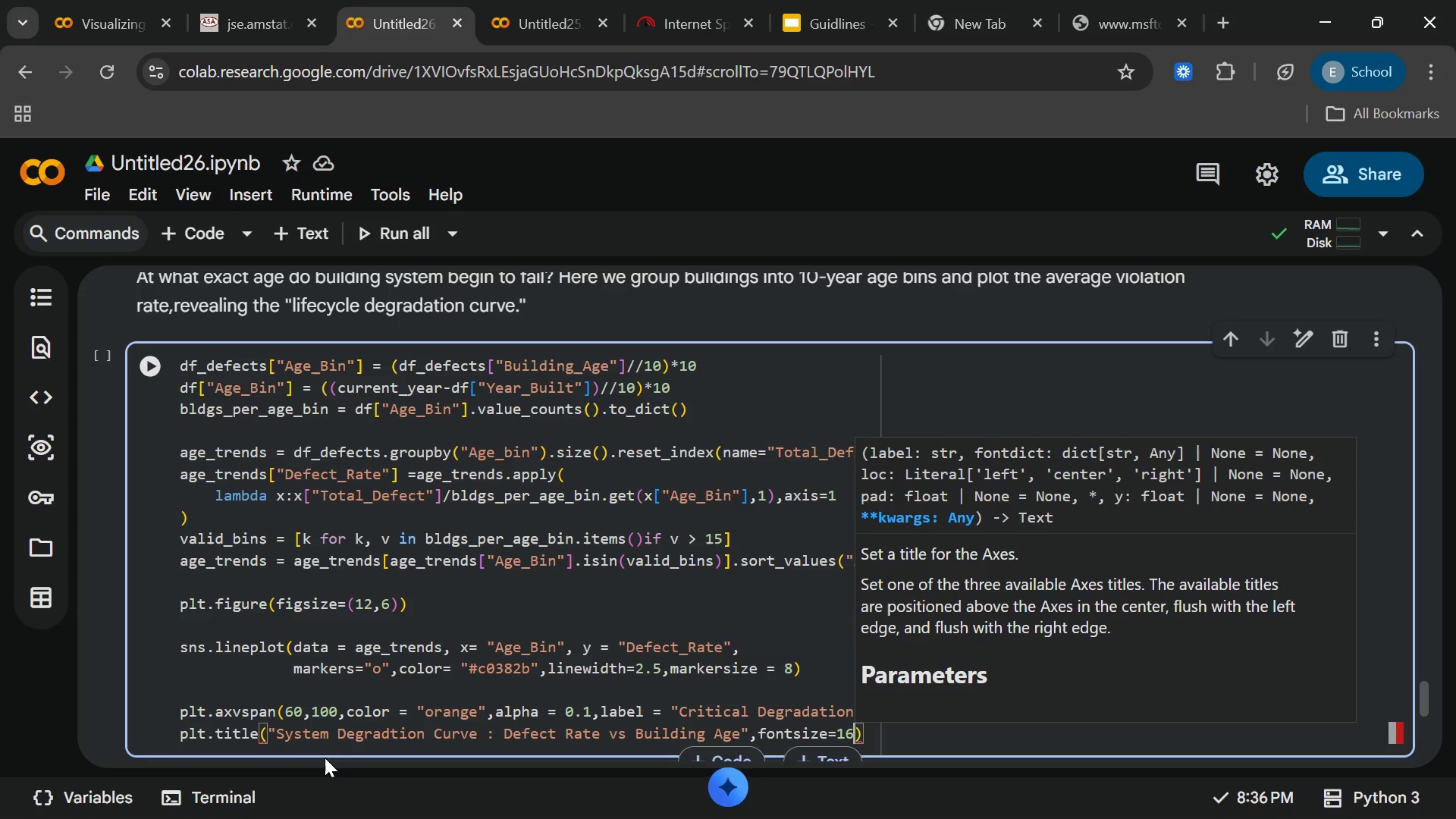 
key(ArrowRight)
 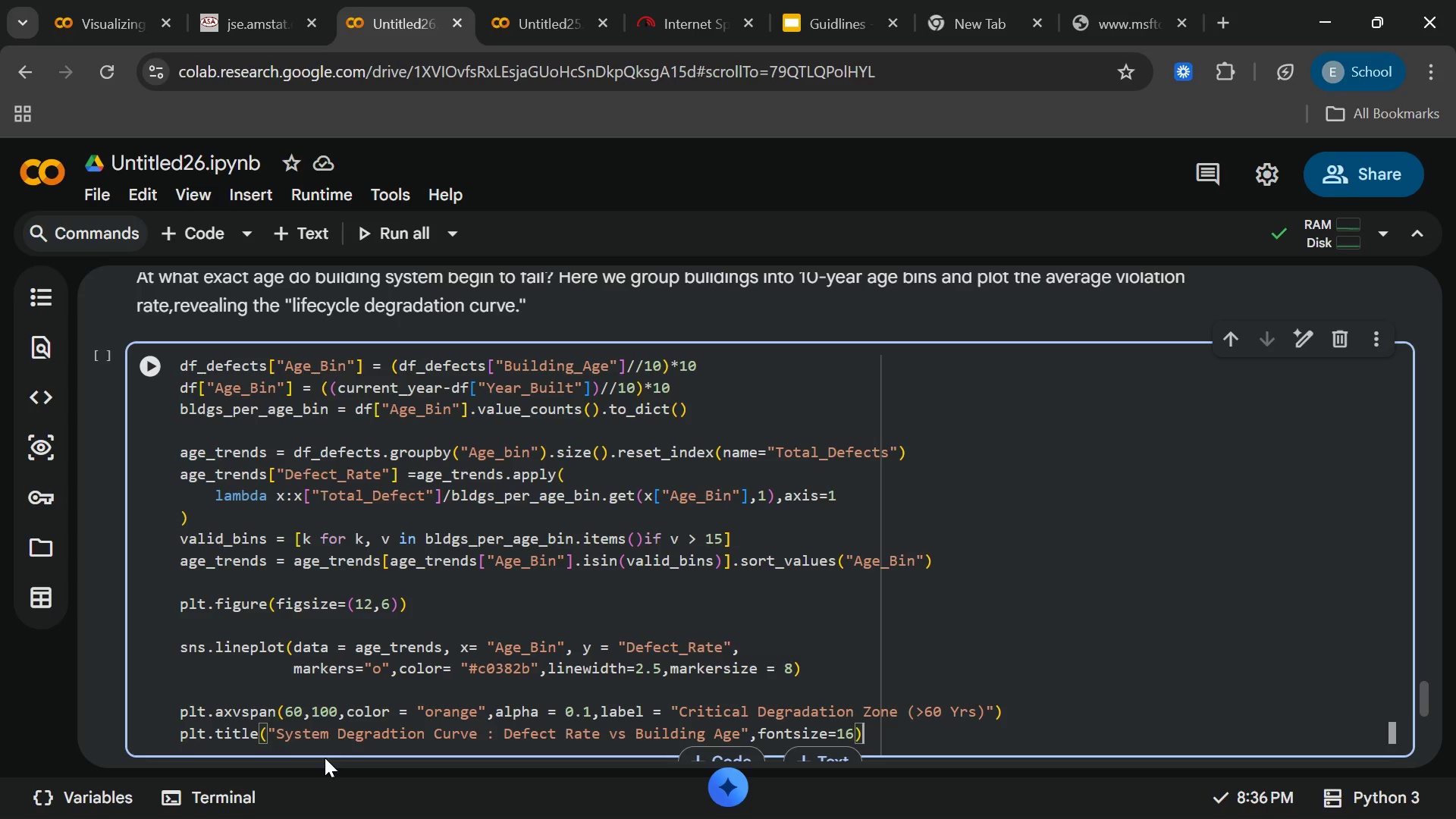 
key(ArrowLeft)
 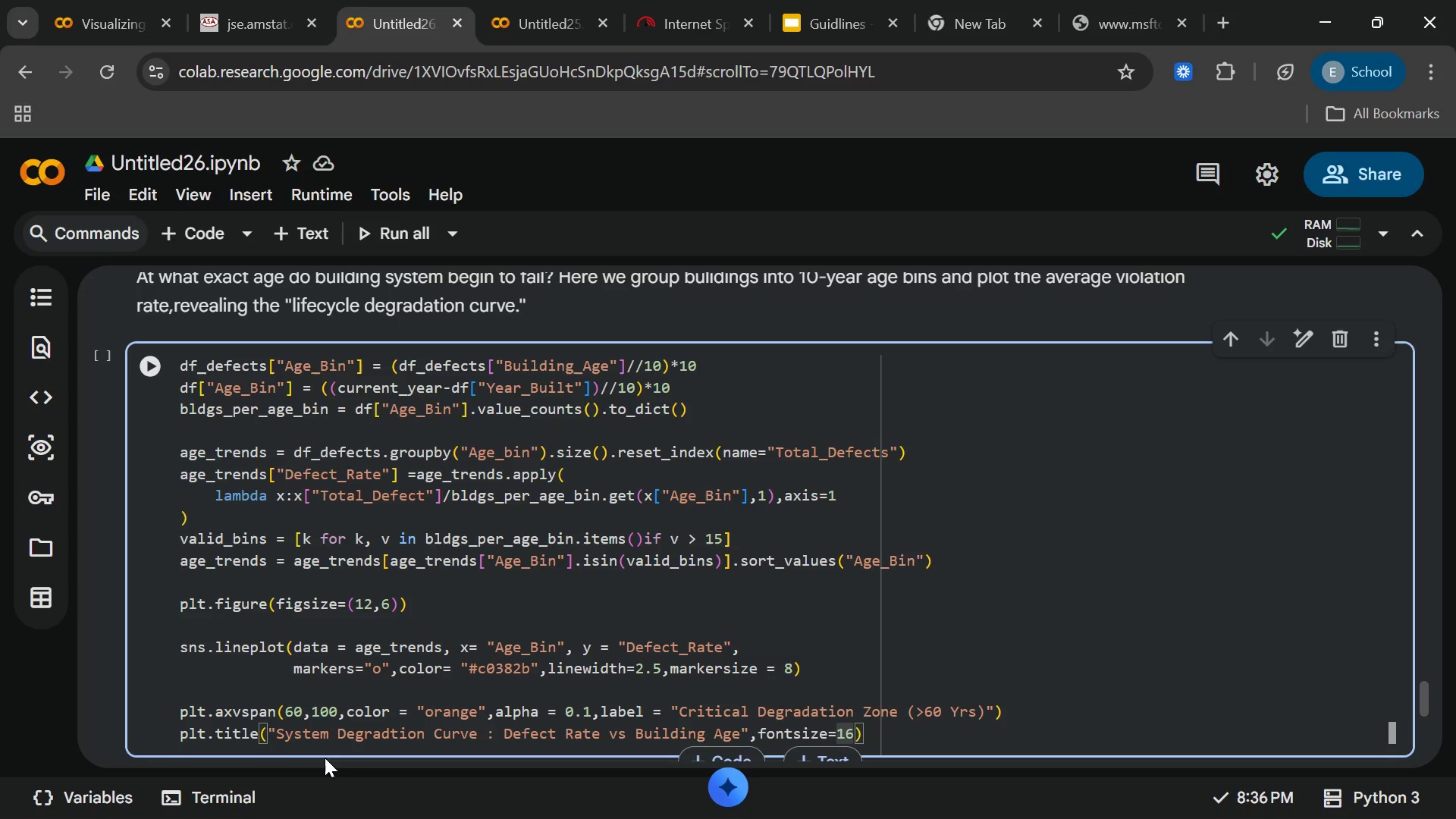 
type(,fontweight="bokd)
key(Backspace)
key(Backspace)
type(ld)
 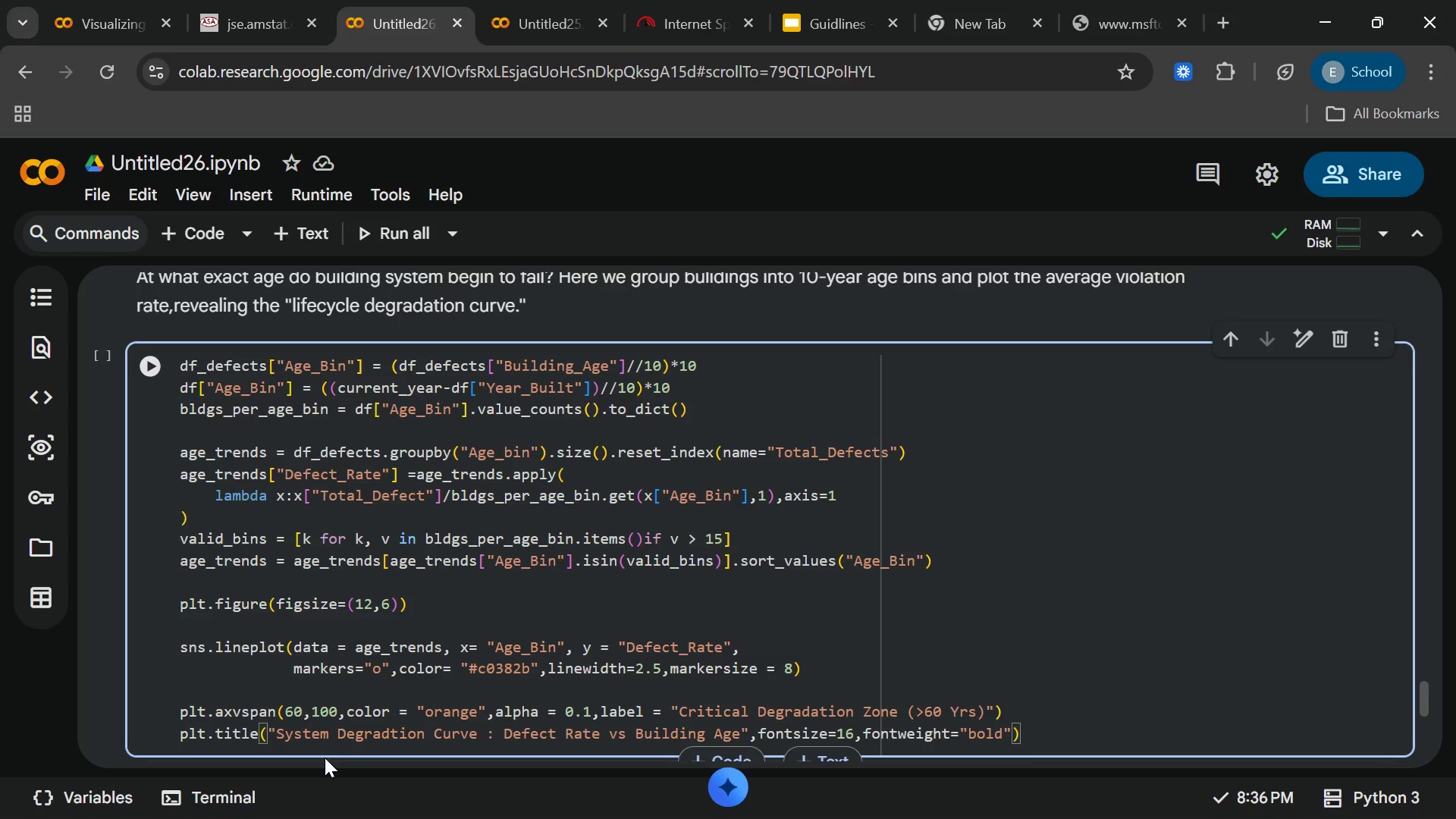 
key(ArrowRight)
 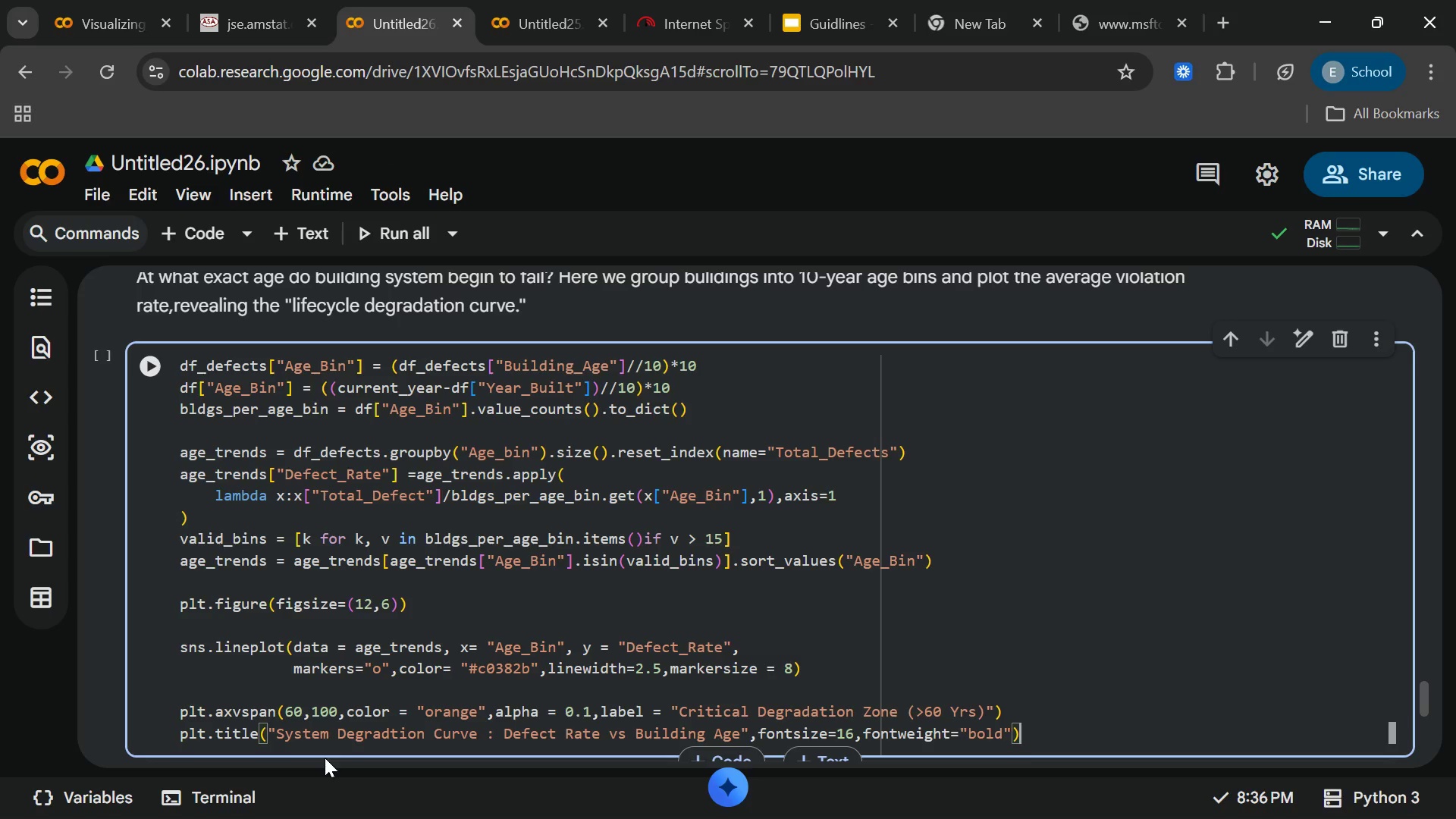 
key(ArrowRight)
 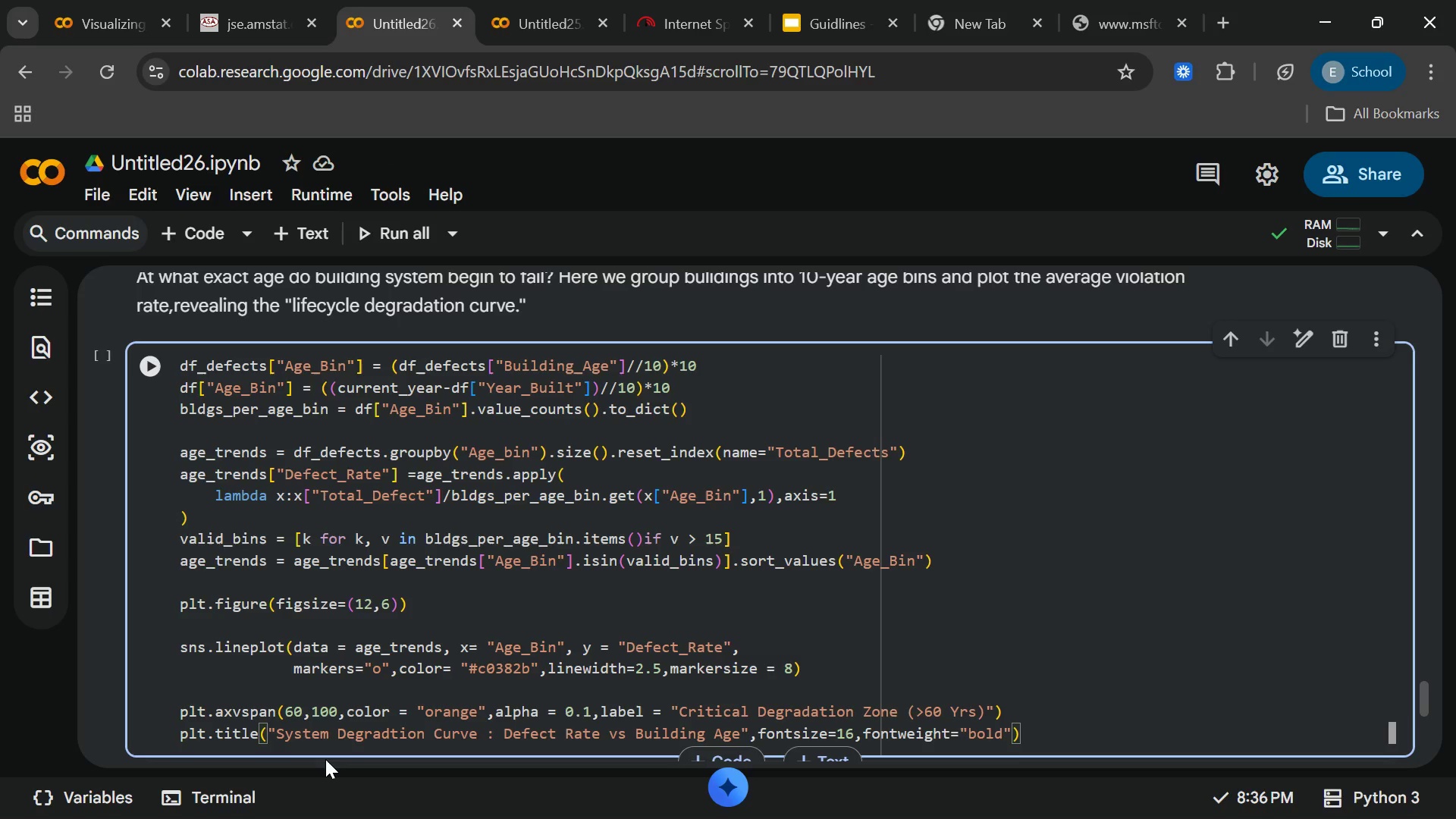 
key(Enter)
 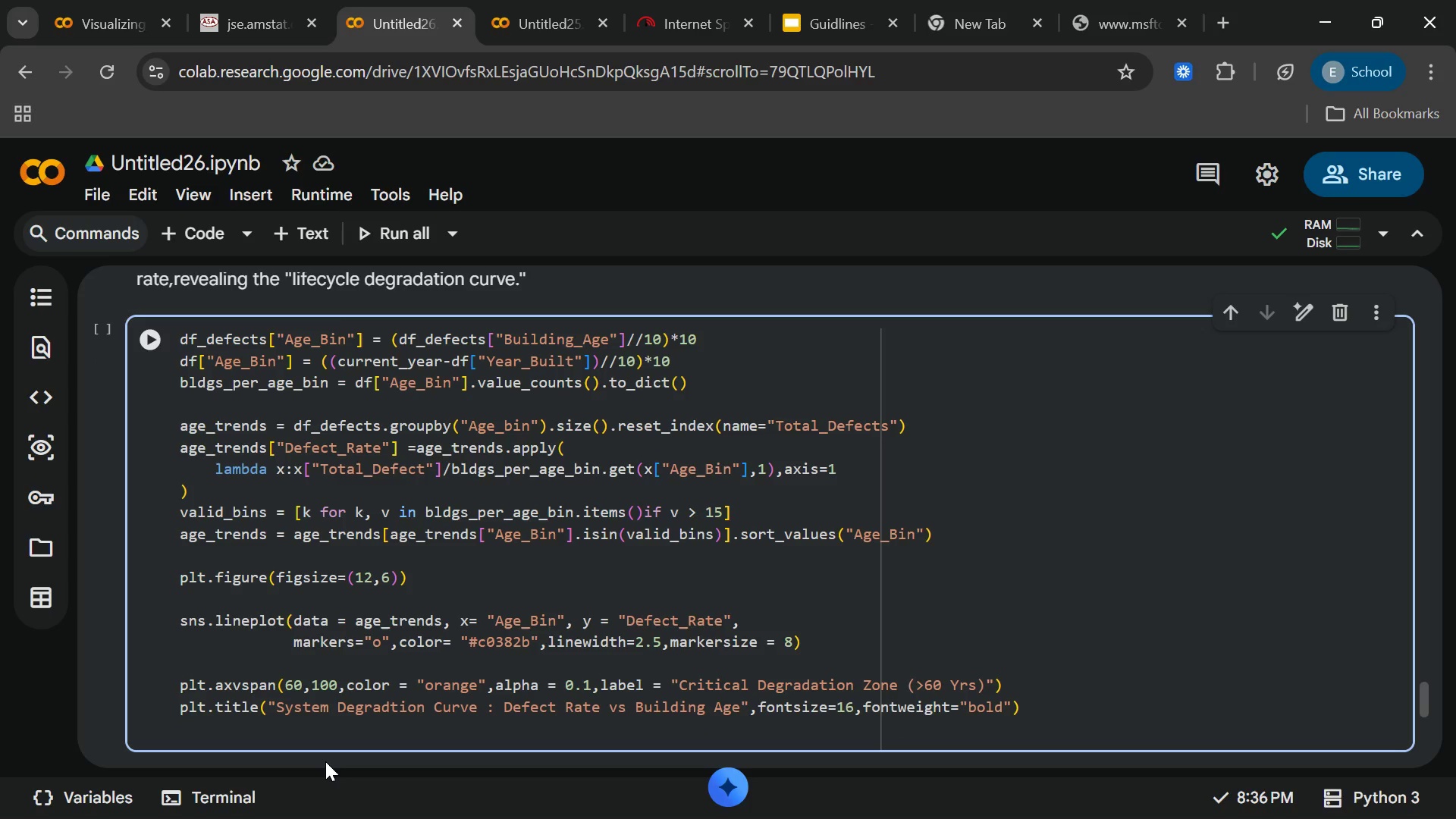 
type(ply)
key(Backspace)
type(t.c)
key(Backspace)
type(xlabel)
 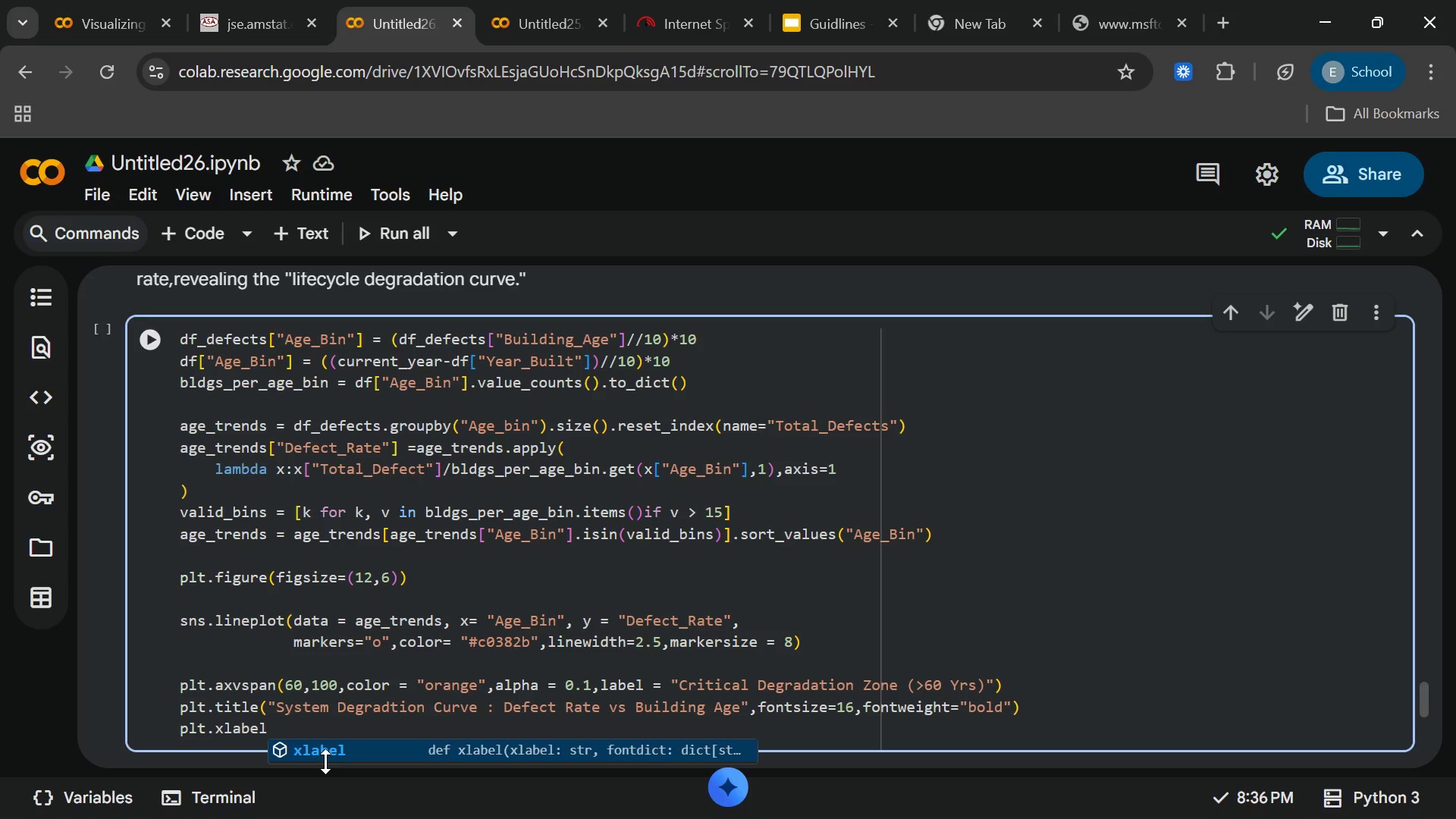 
key(Enter)
 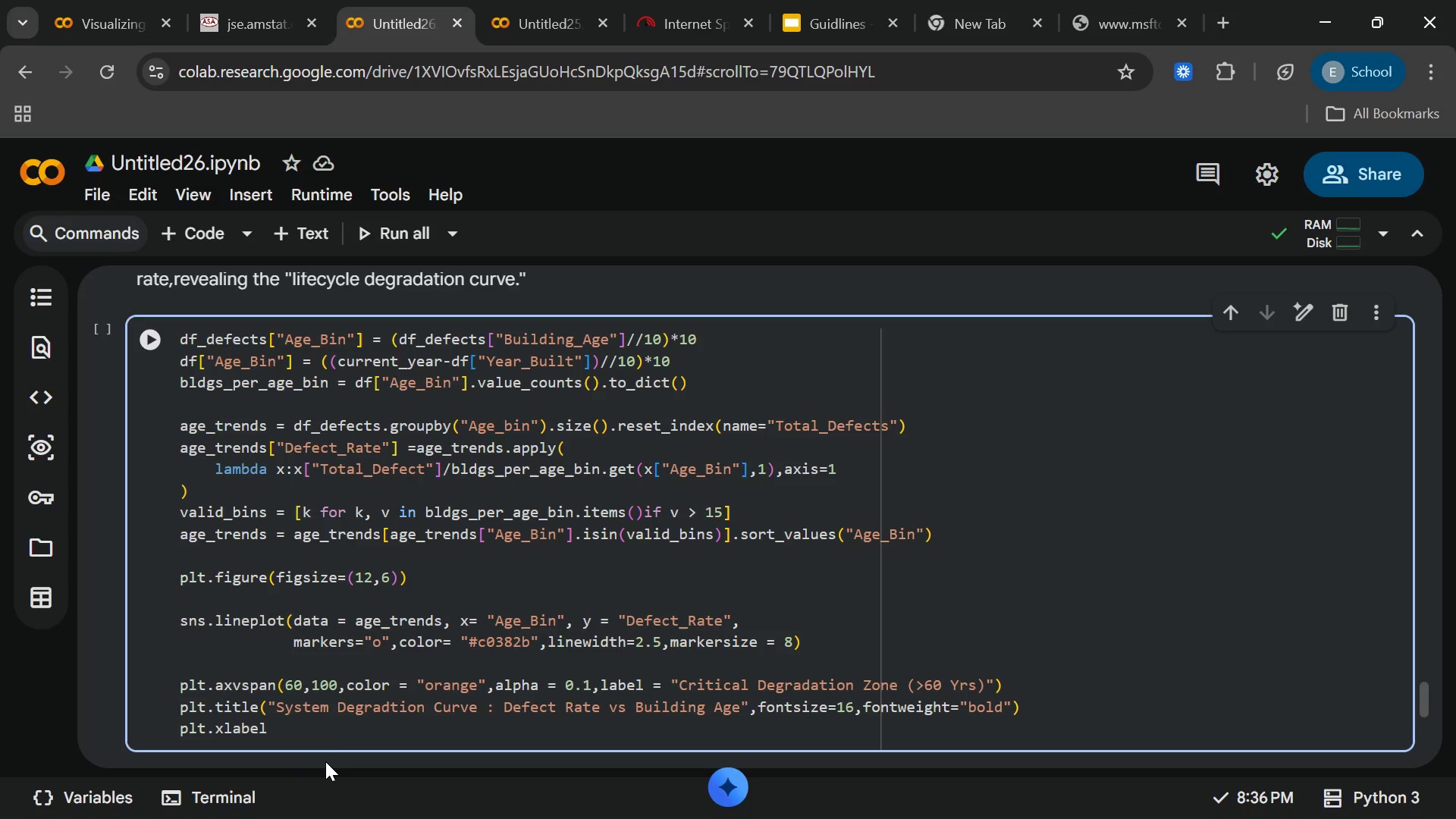 
type(")
key(Backspace)
type(("Average Defeccy)
key(Backspace)
key(Backspace)
type(ts per Buliding)
 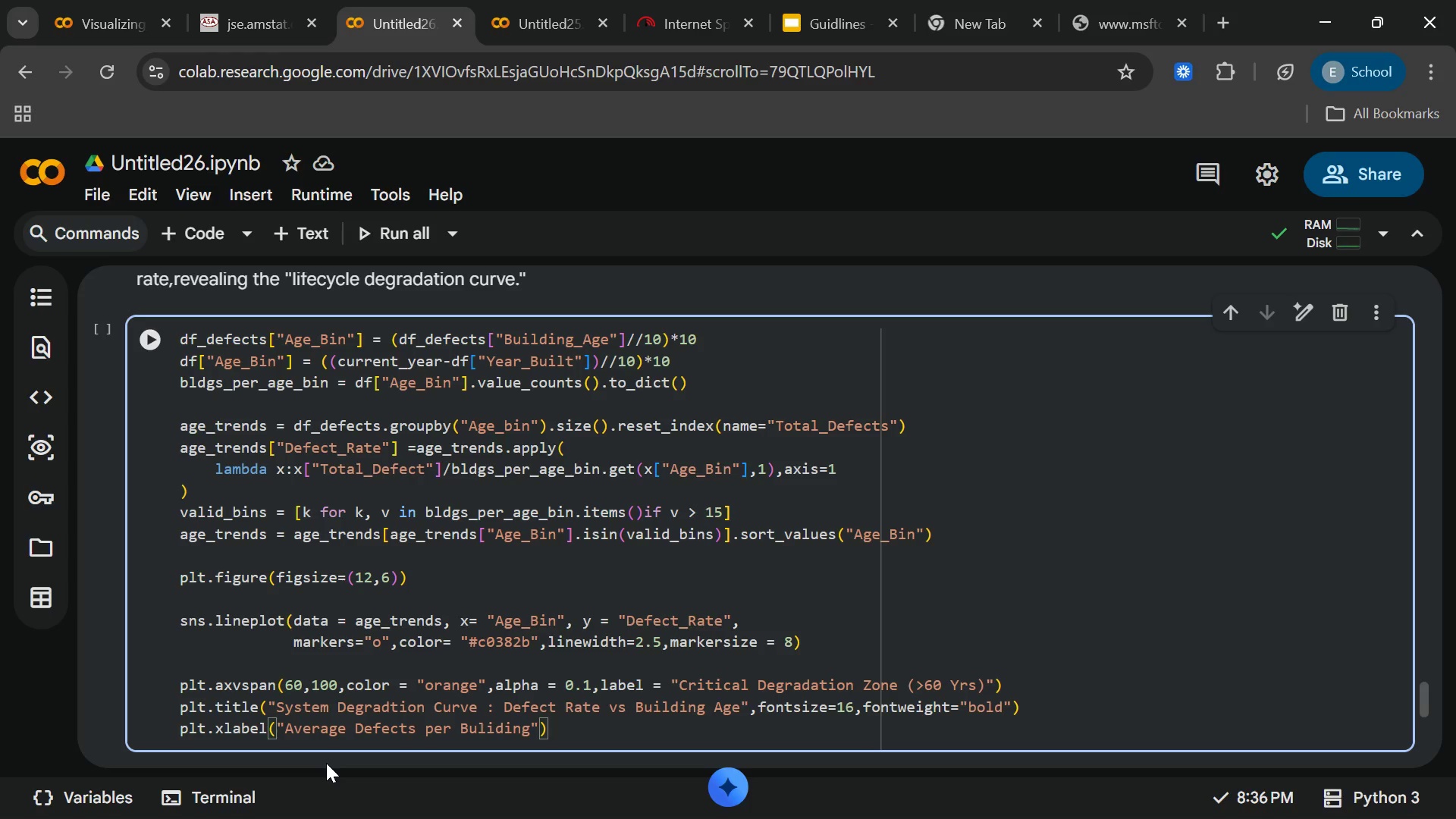 
key(ArrowRight)
 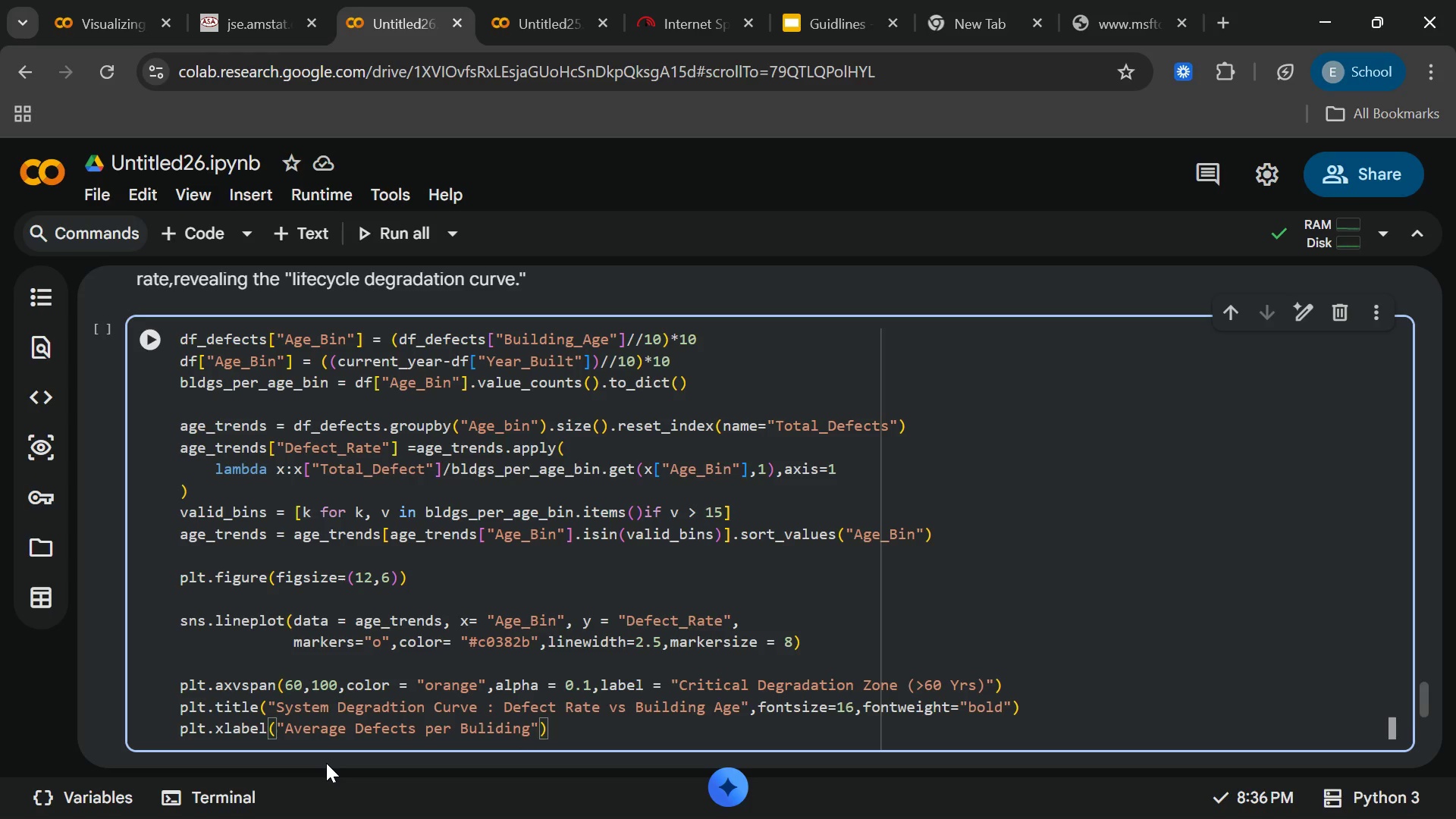 
type(, fontsize=12)
 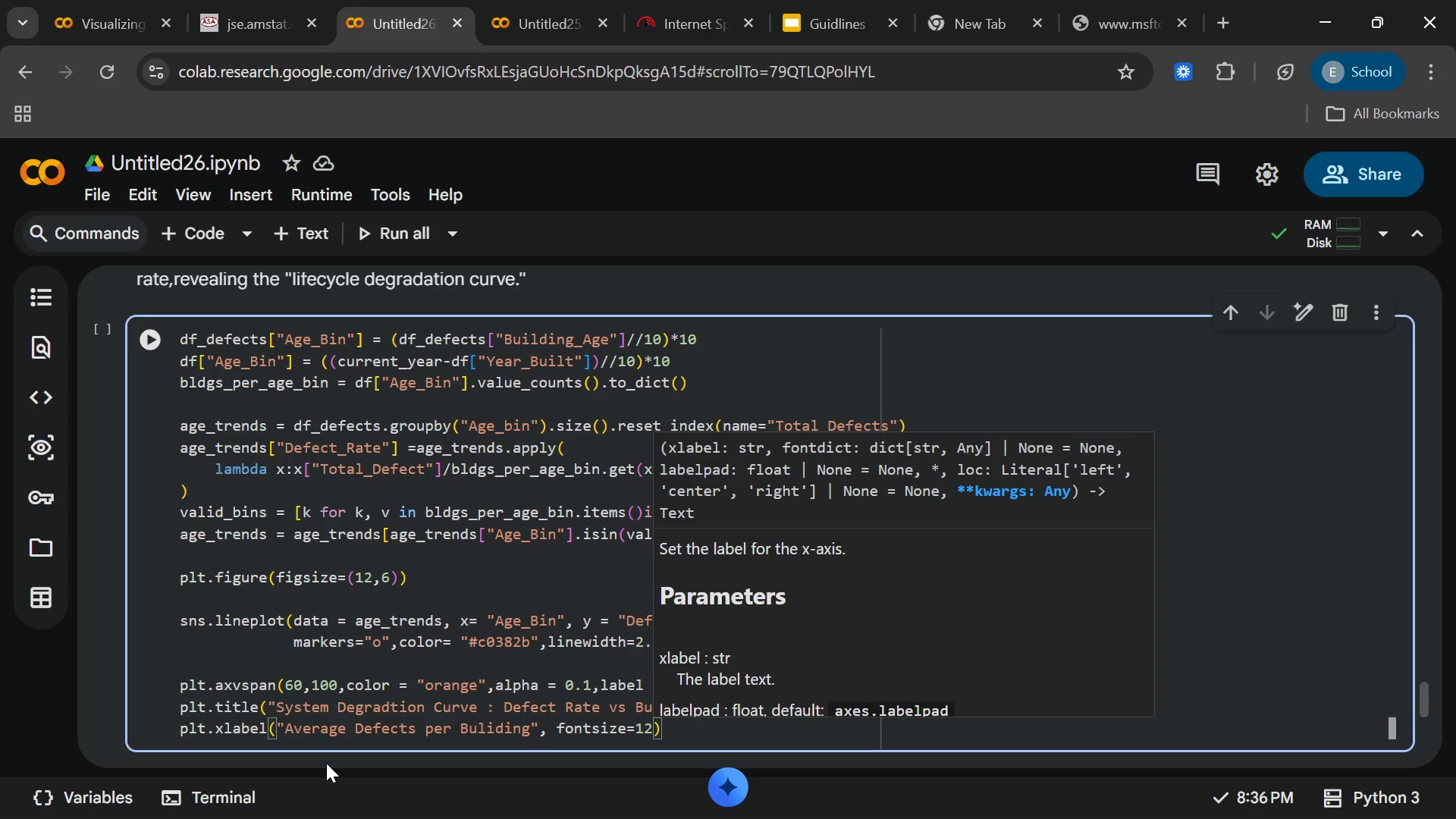 
key(ArrowRight)
 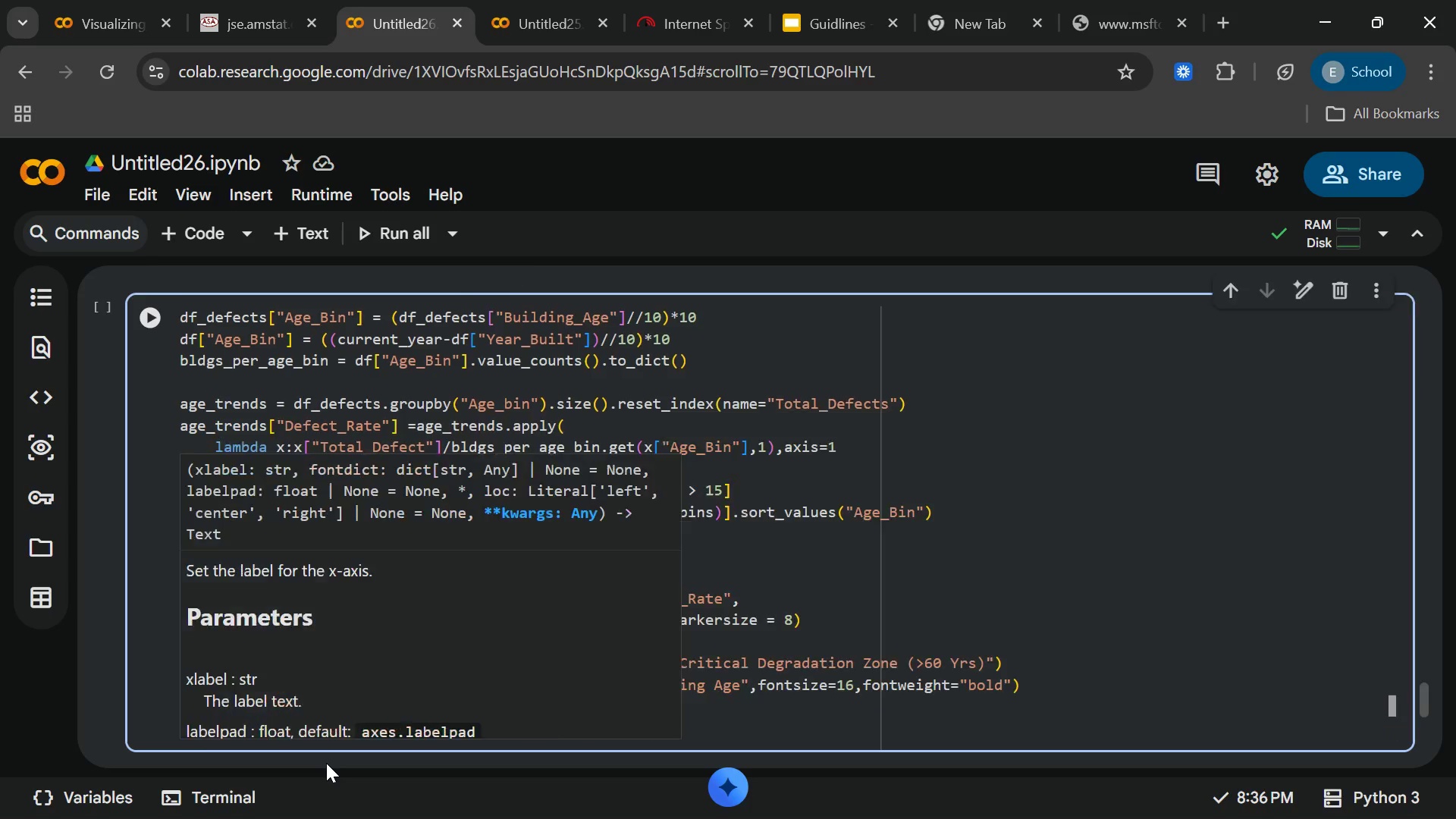 
key(Enter)
 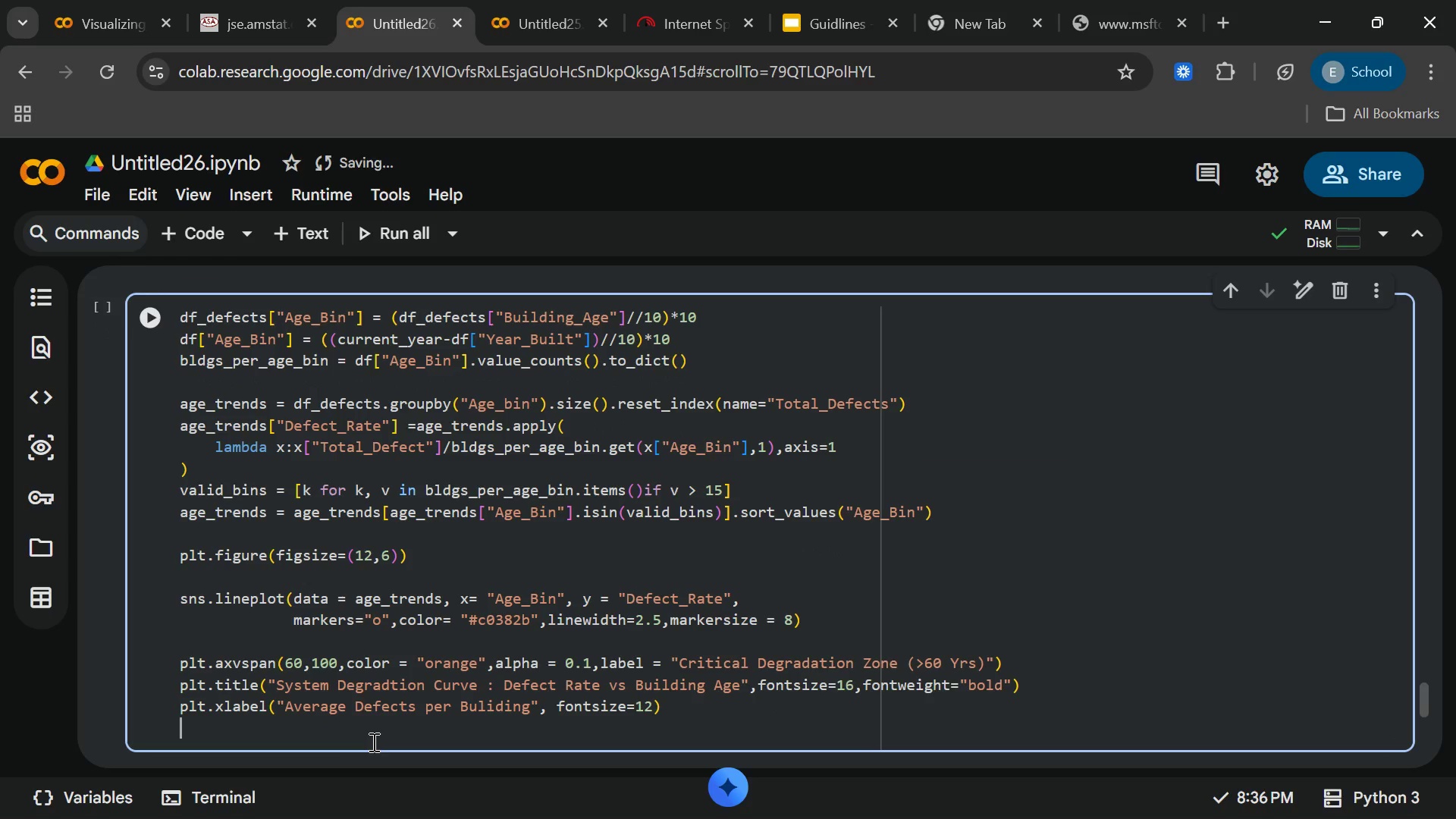 
type(ply)
 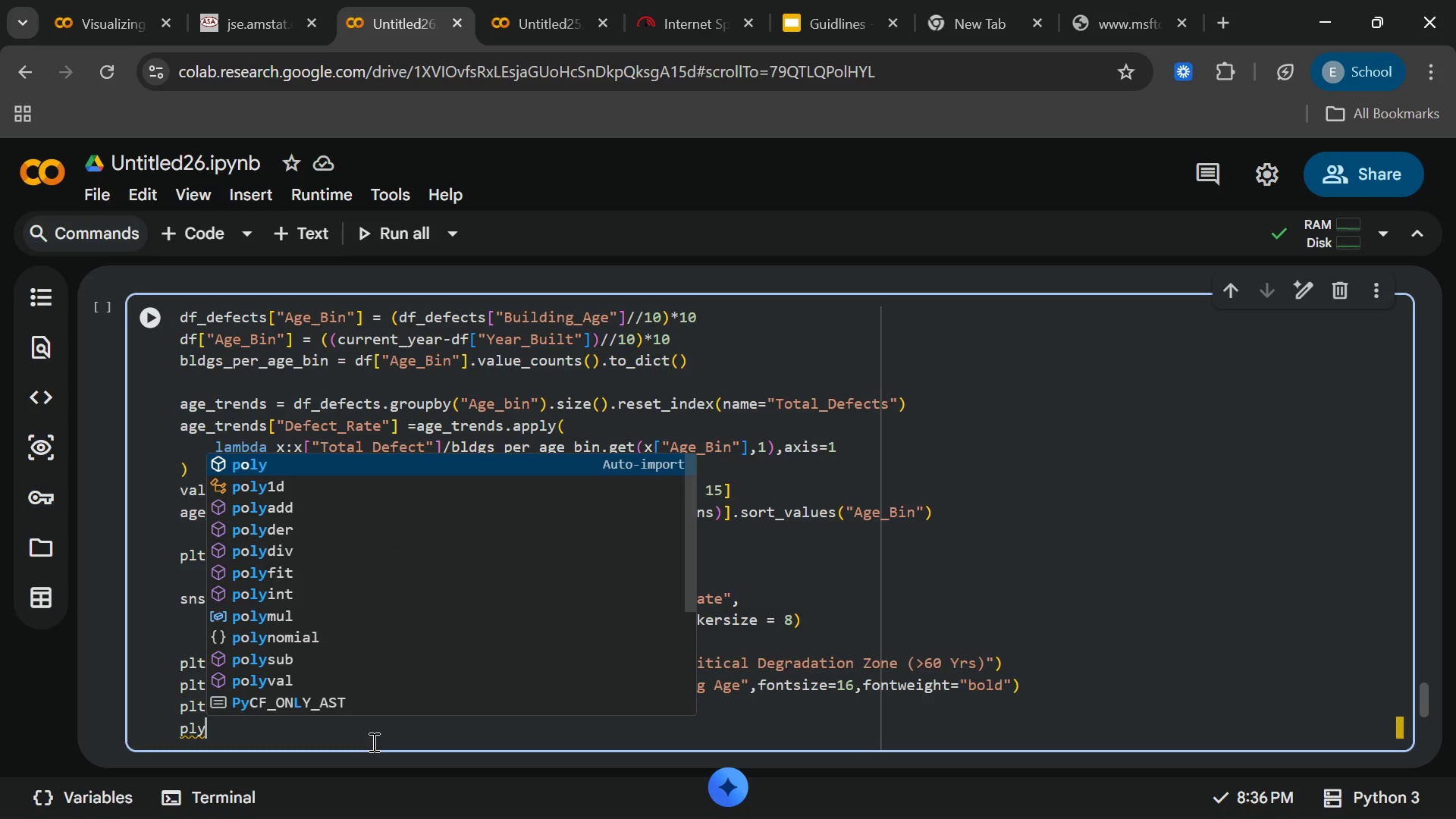 
type(.legend()
 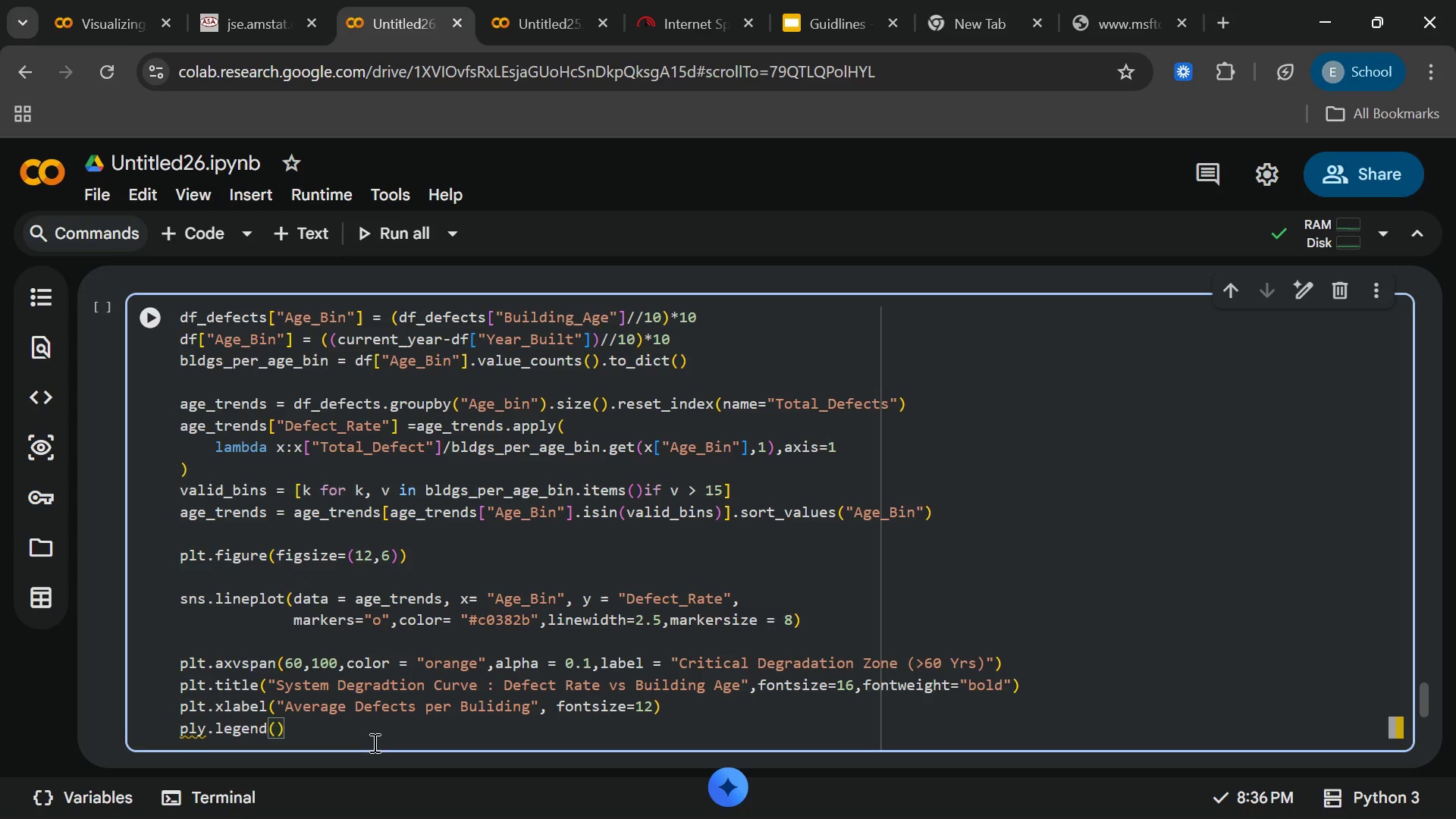 
key(ArrowRight)
 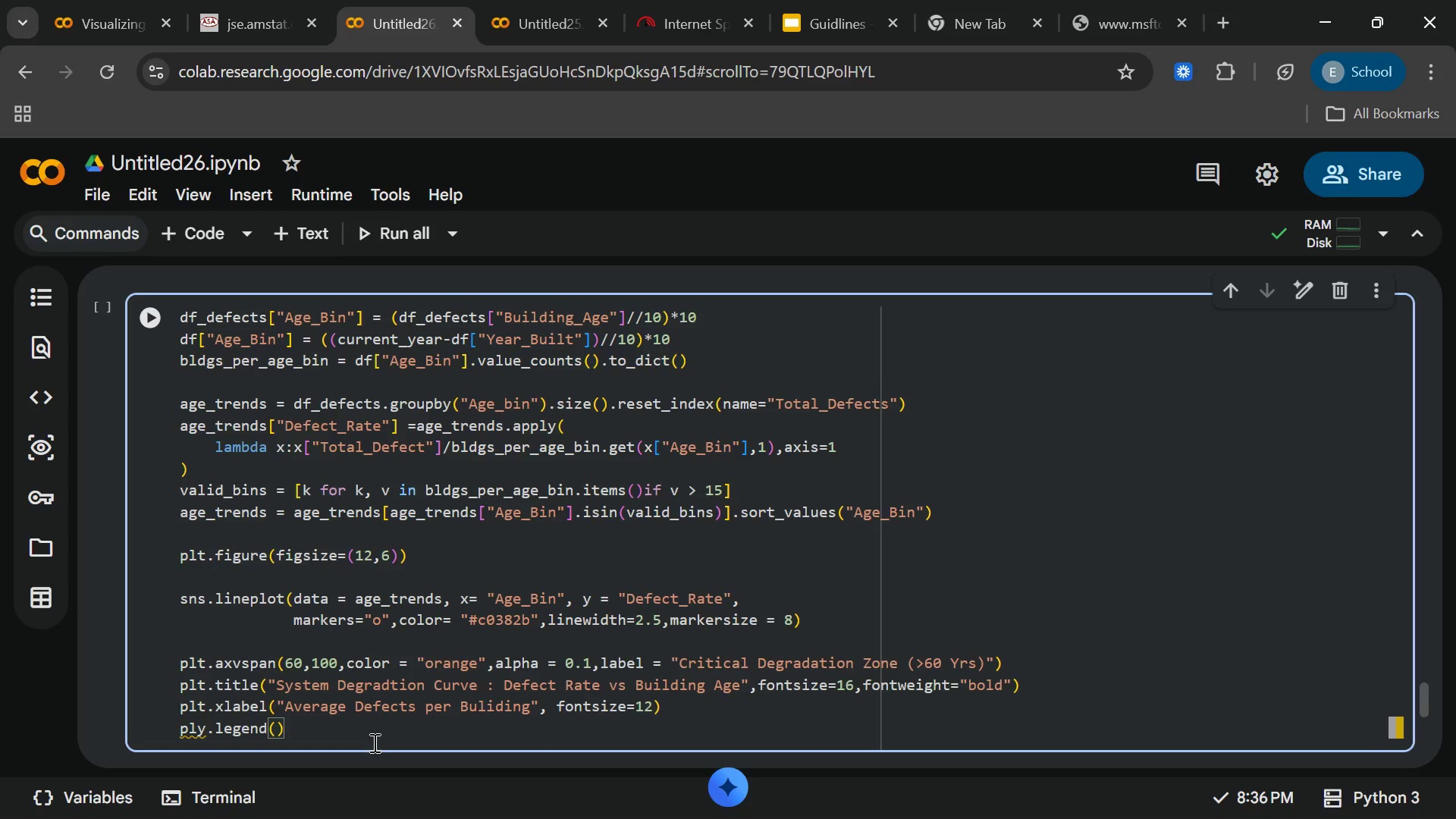 
key(Enter)
 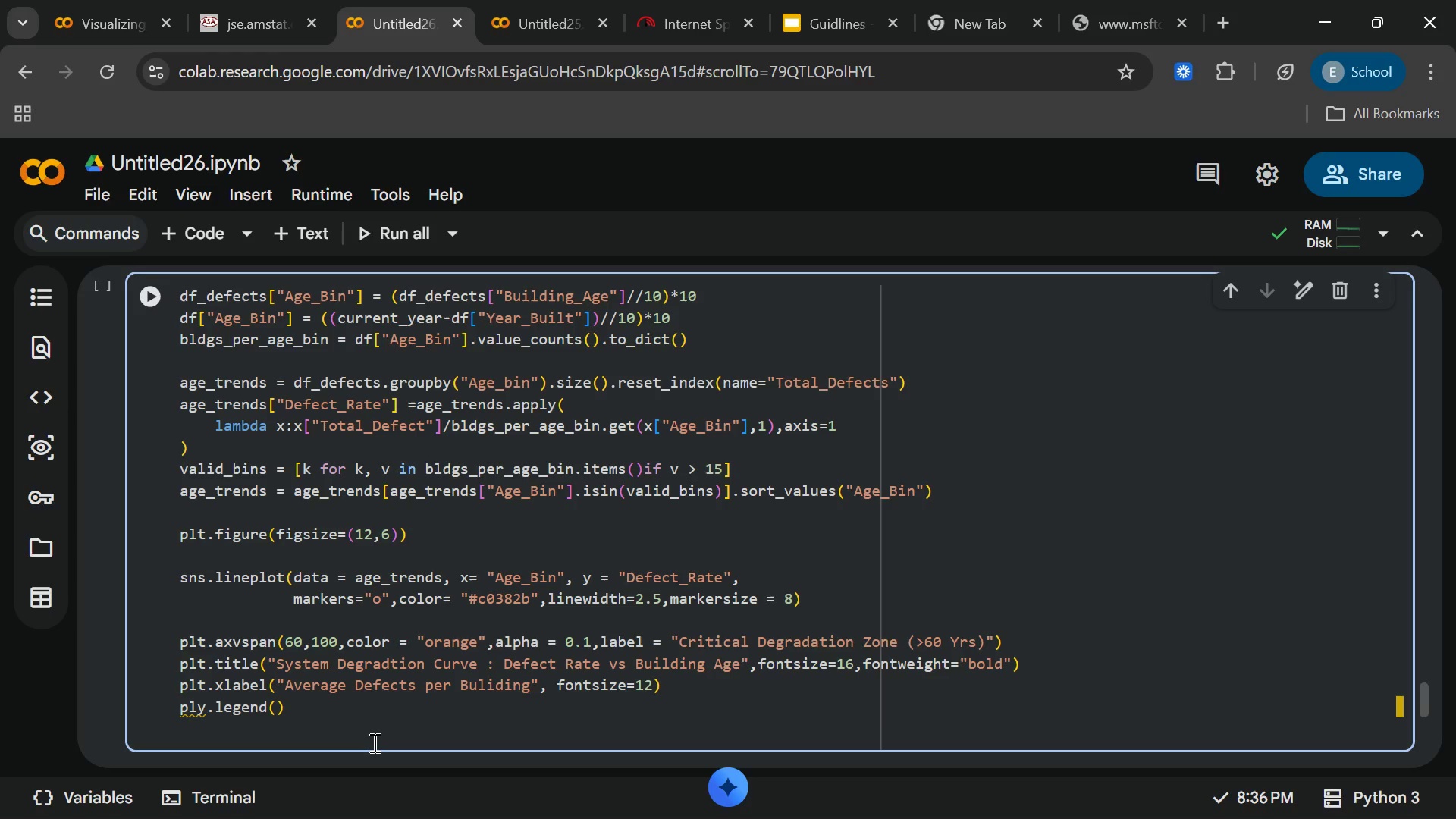 
key(ArrowUp)
 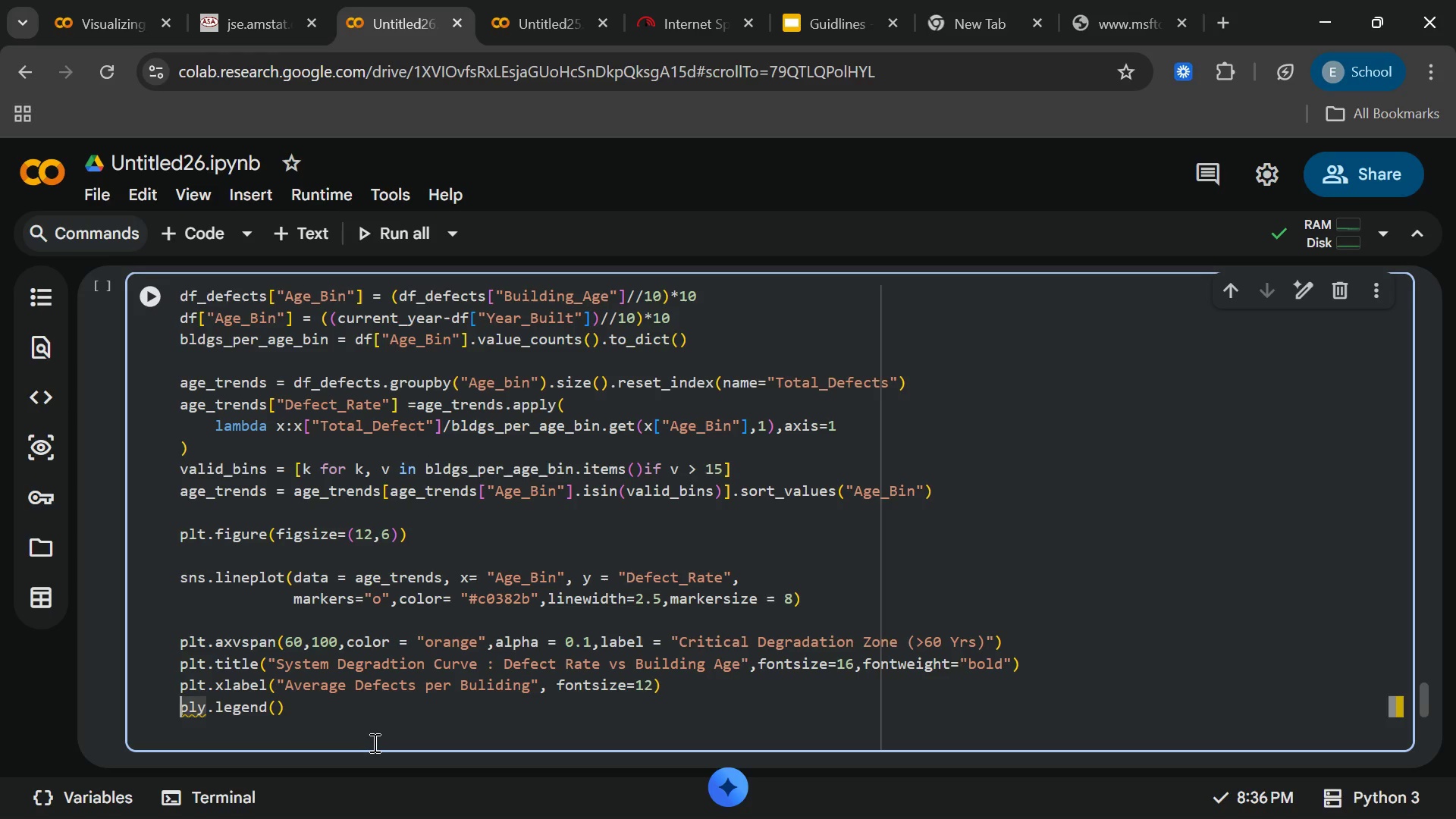 
key(ArrowRight)
 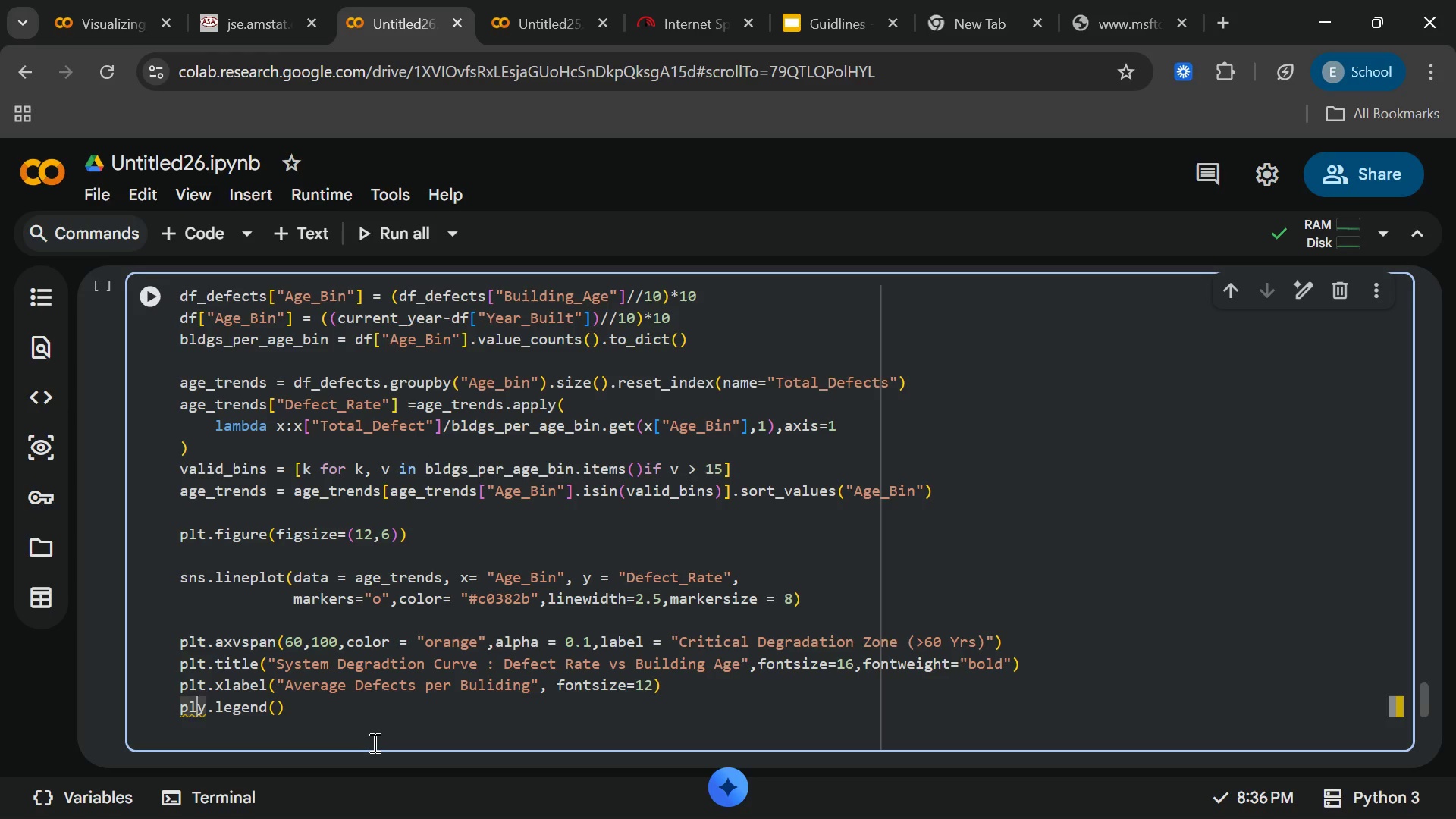 
key(ArrowRight)
 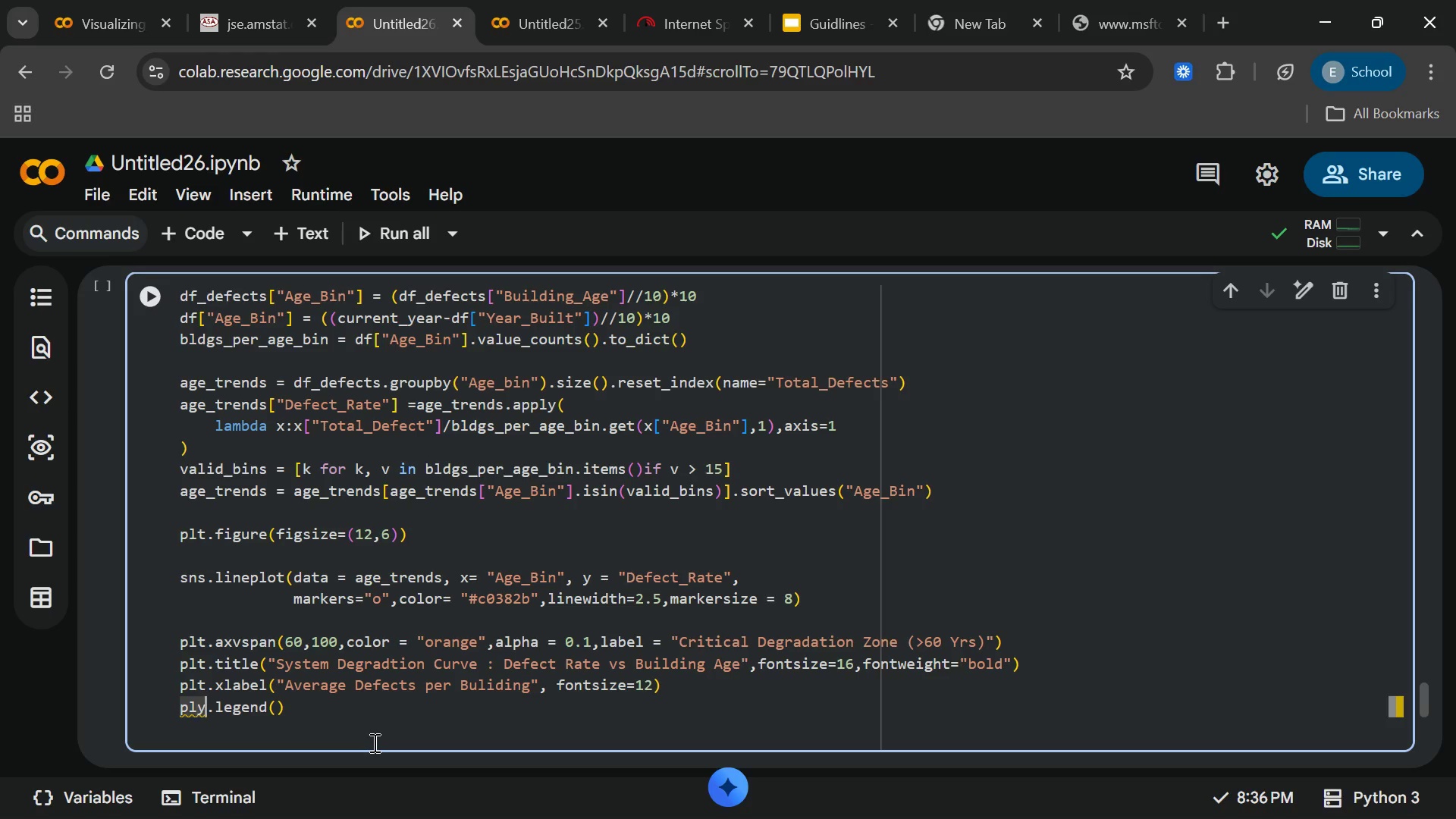 
key(ArrowRight)
 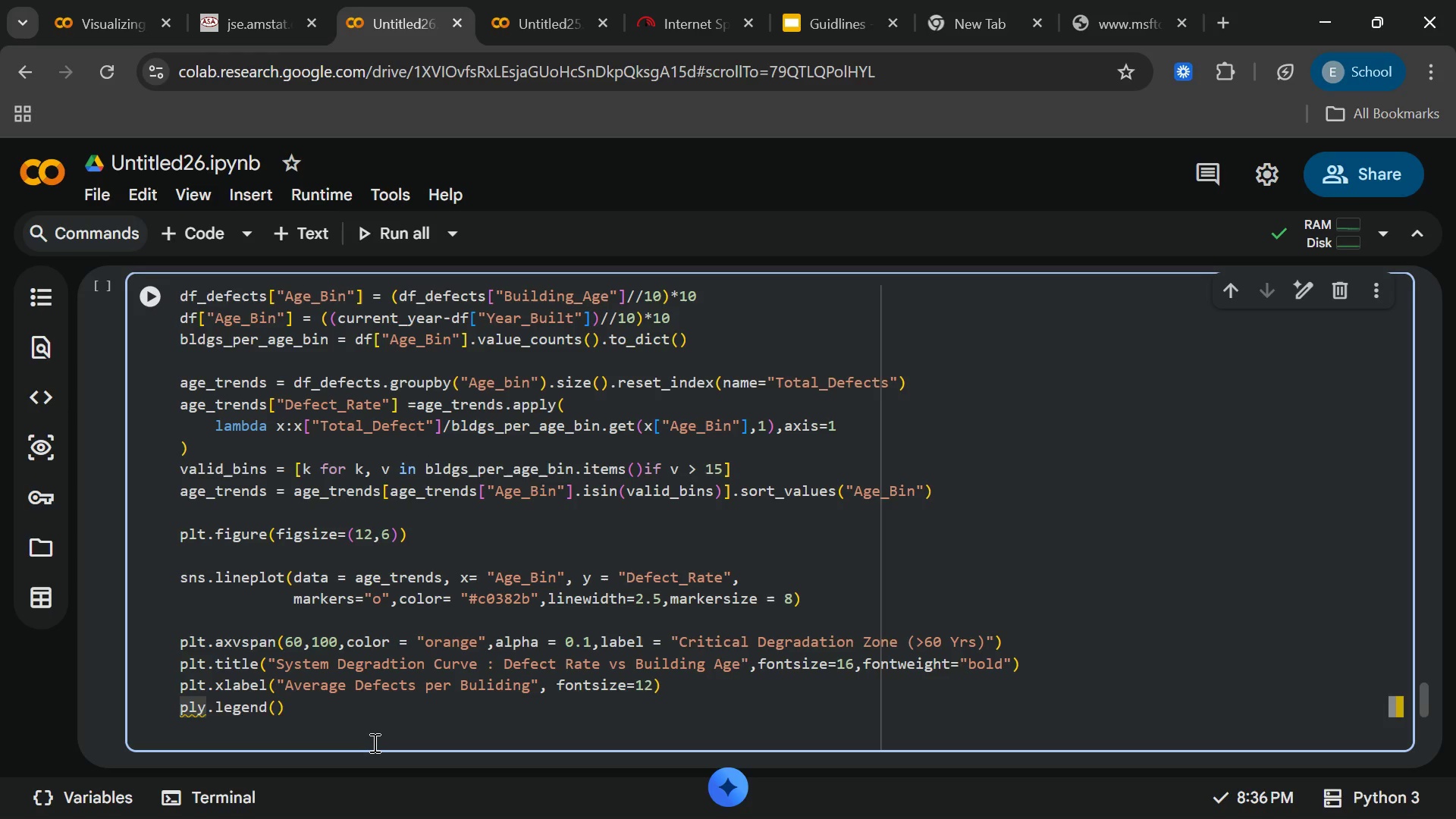 
key(Backspace)
 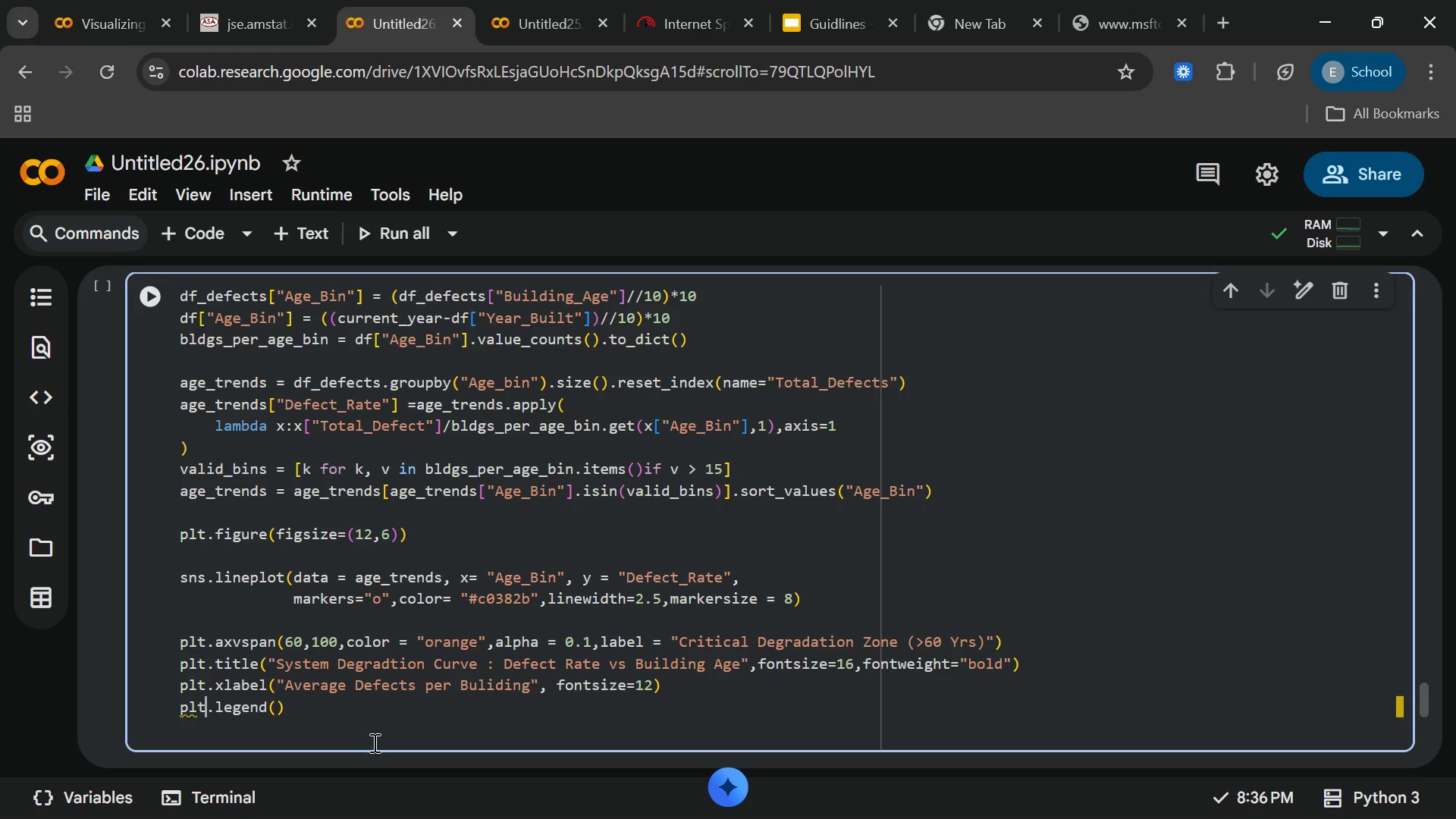 
key(T)
 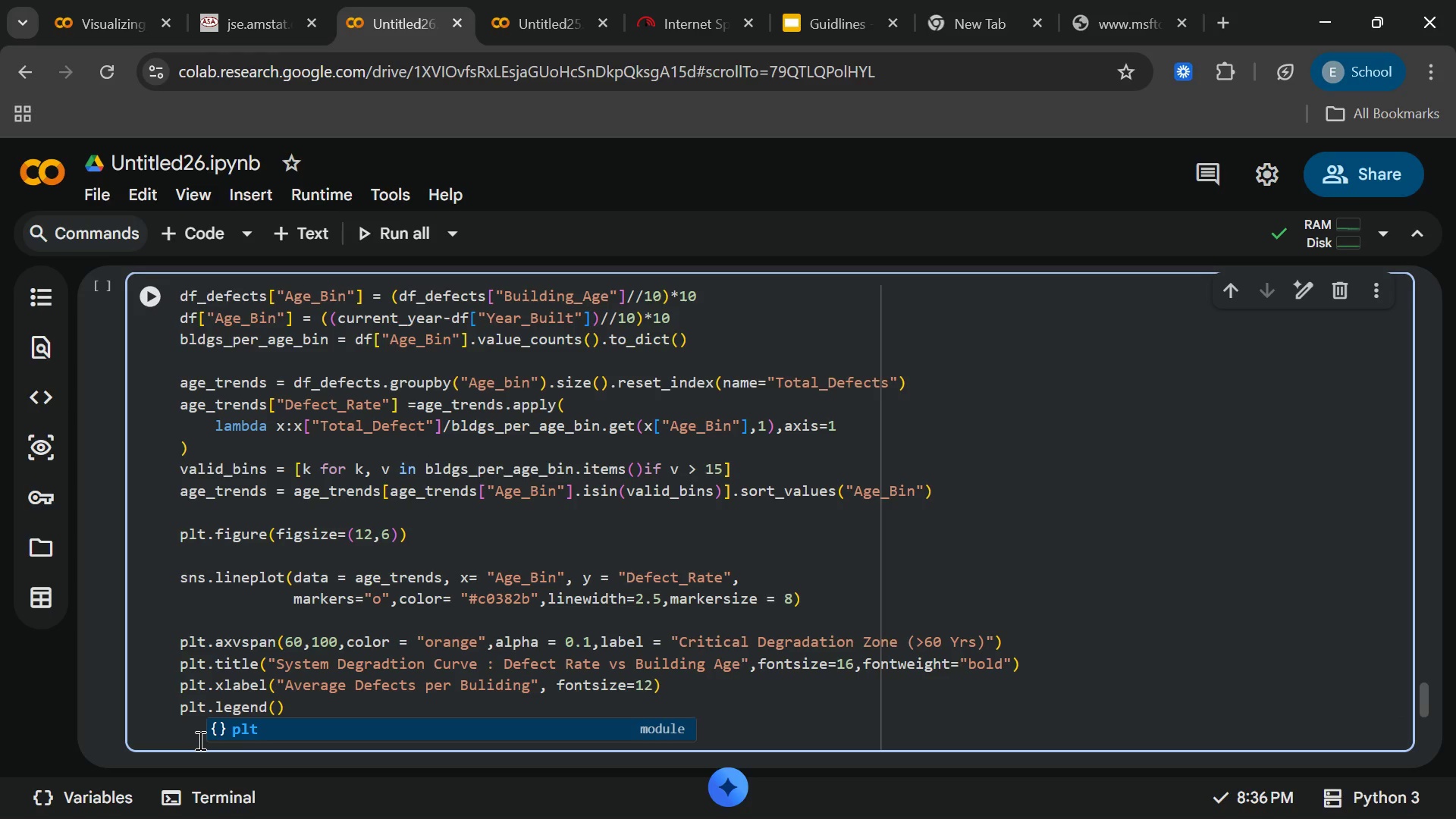 
left_click([199, 740])
 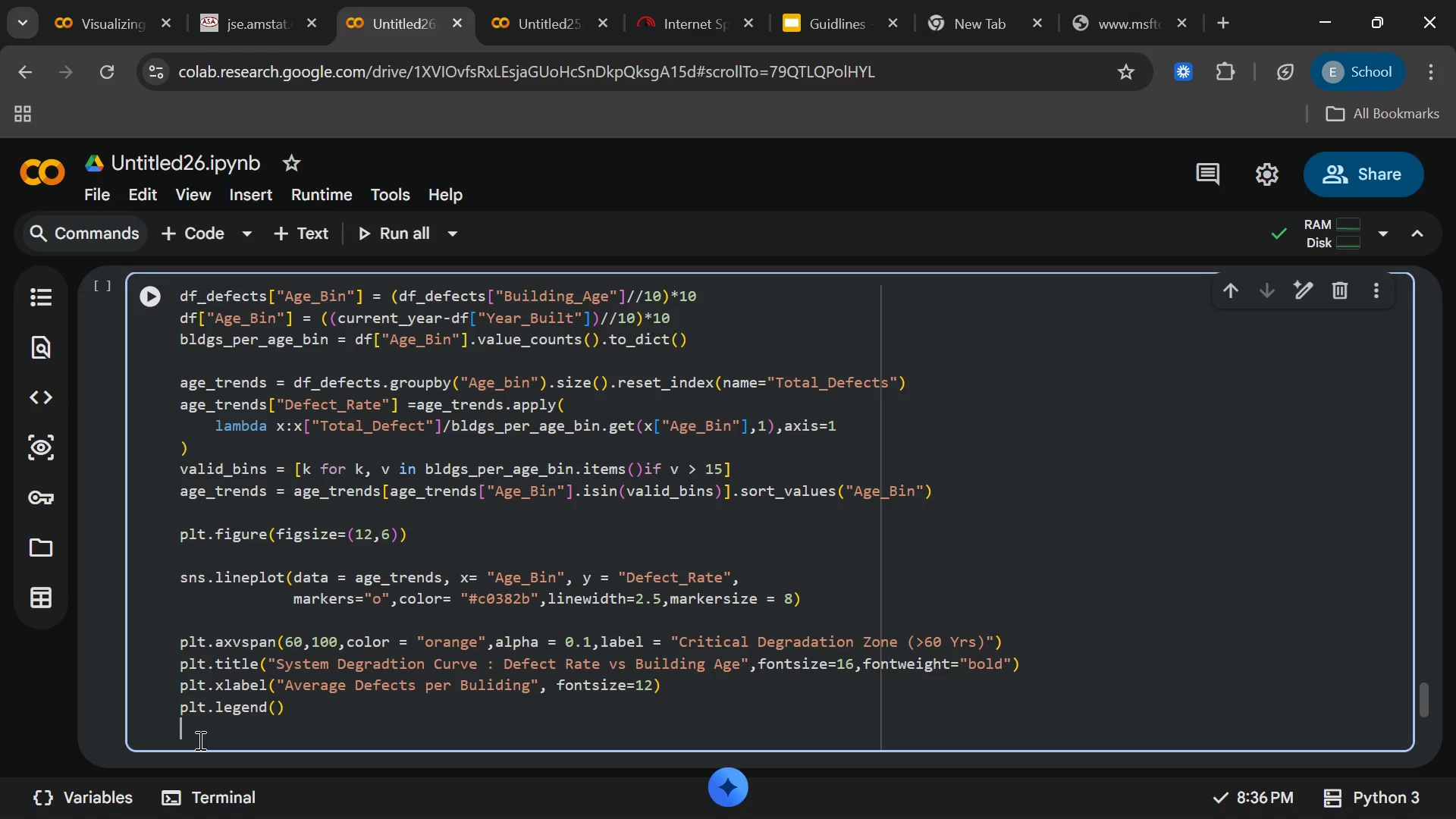 
type(plt.grid(True,linestyle)
 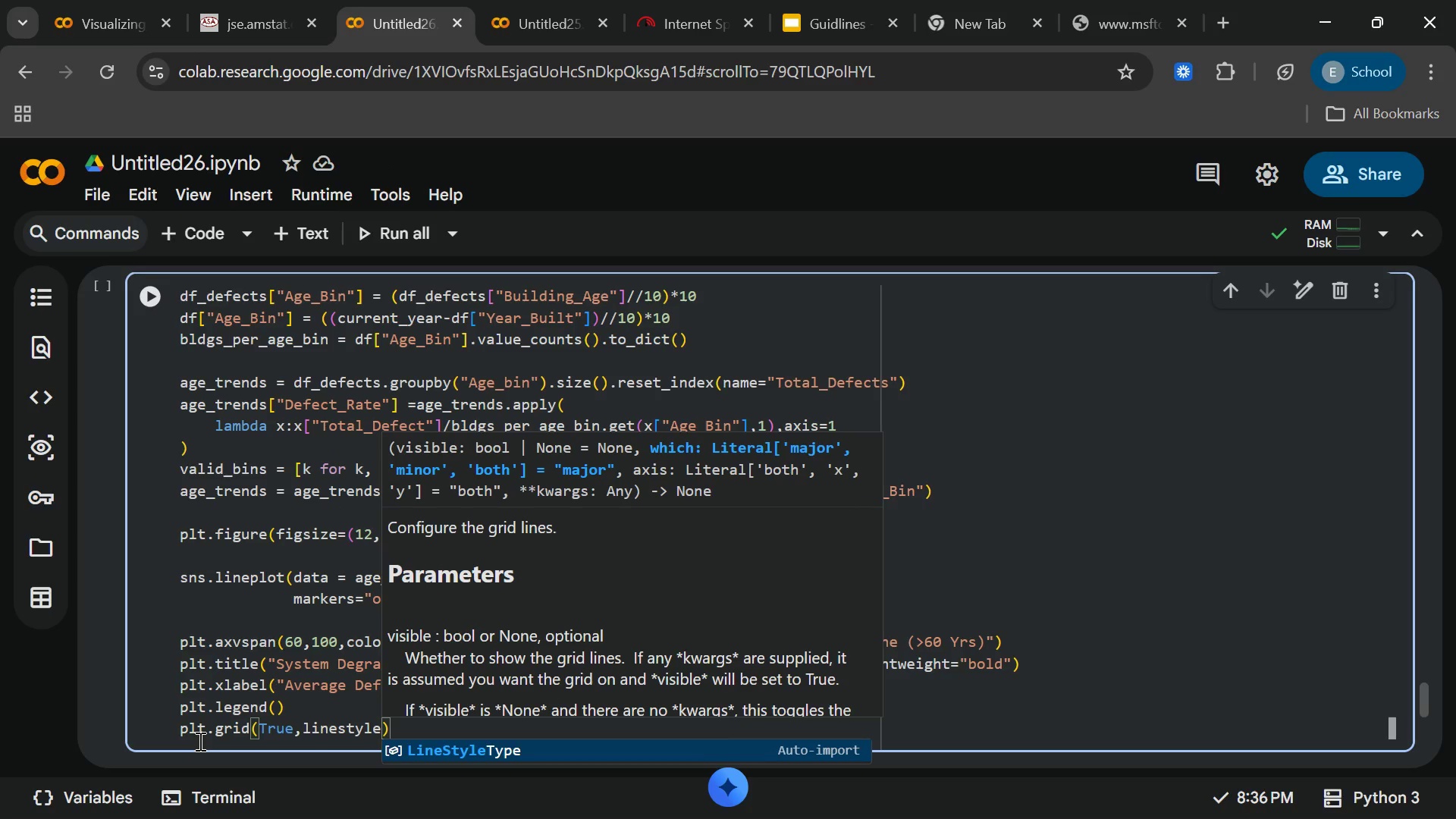 
wait(9.17)
 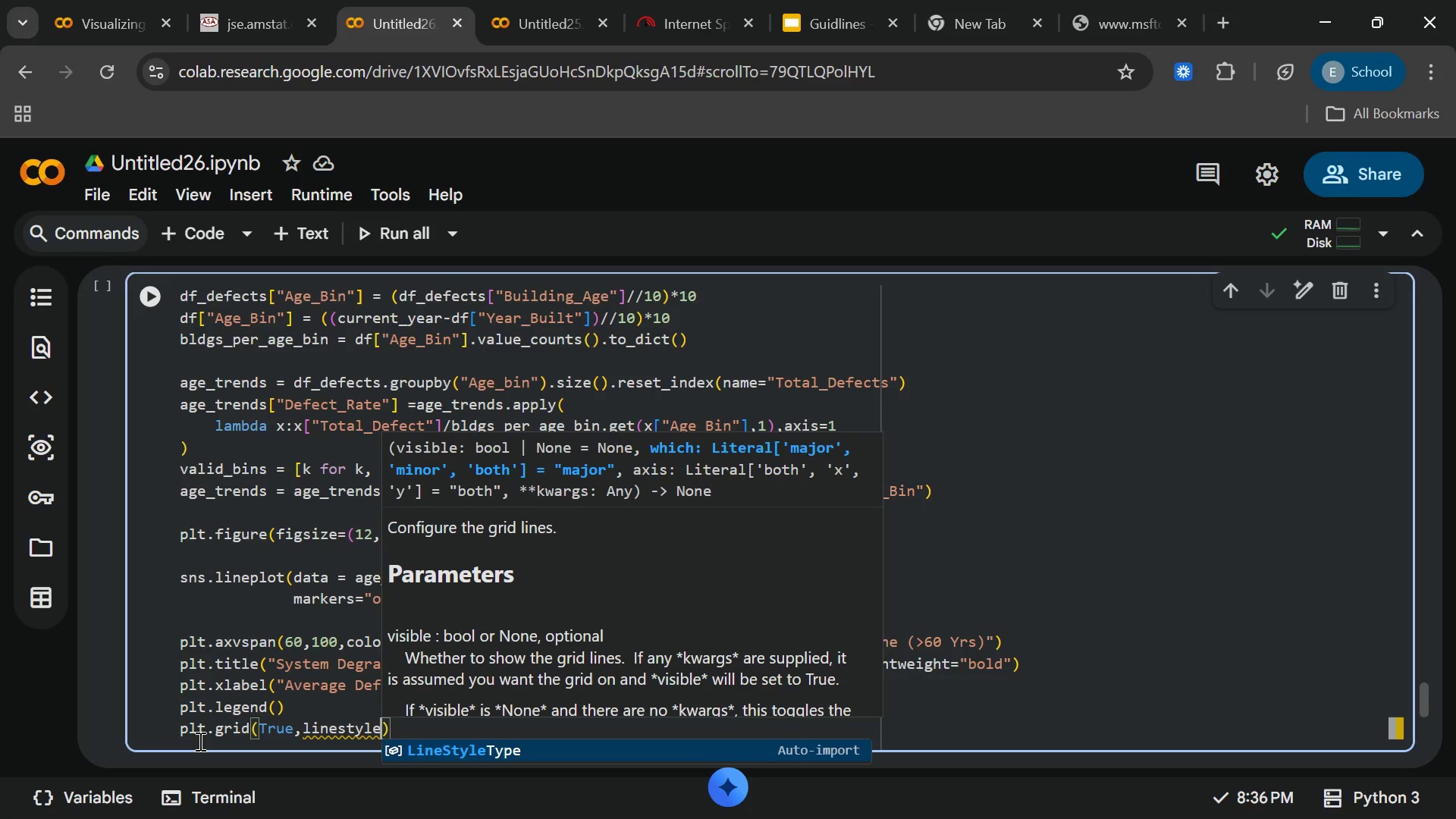 
key(Equal)
 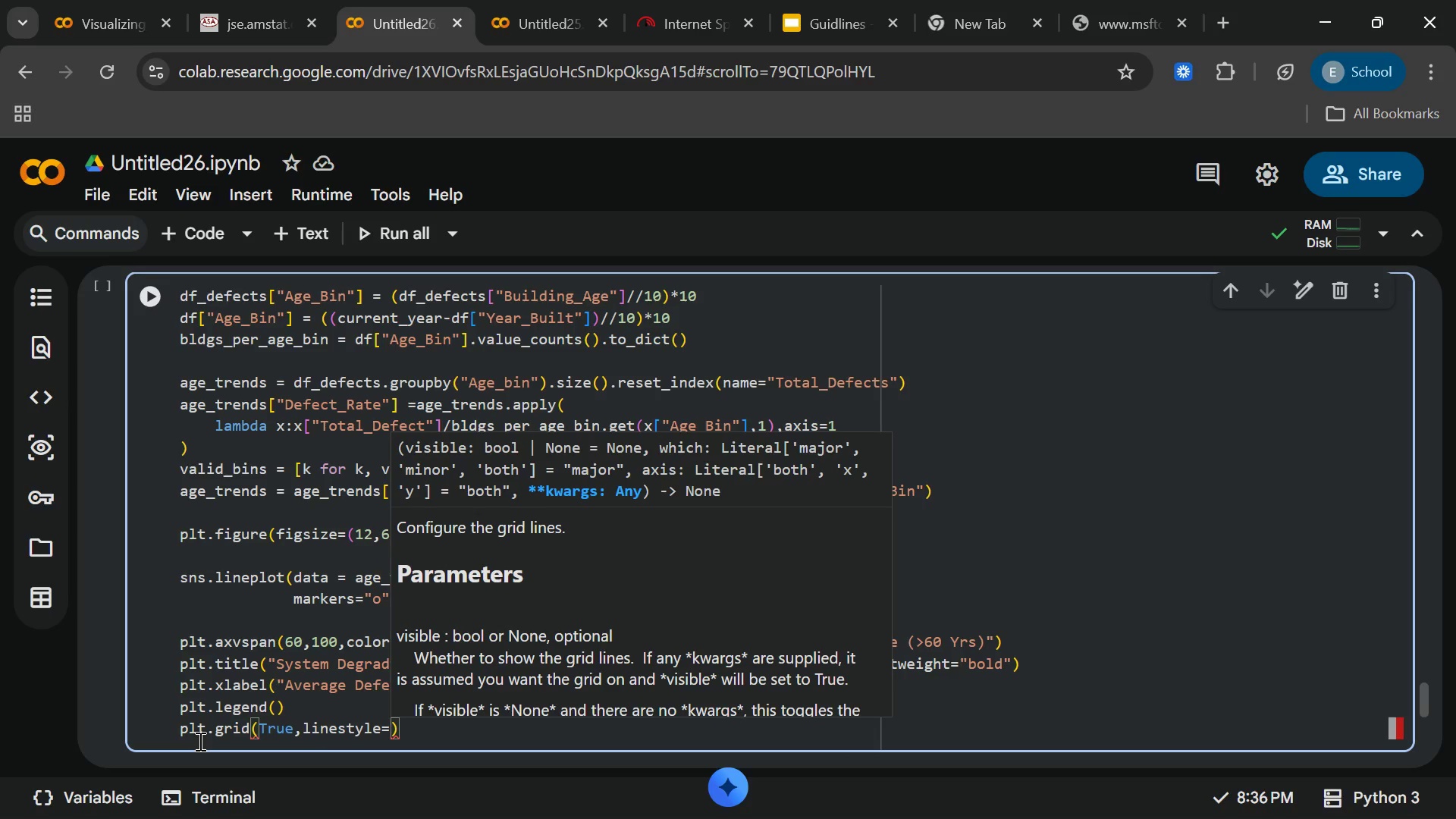 
key(Shift+Quote)
 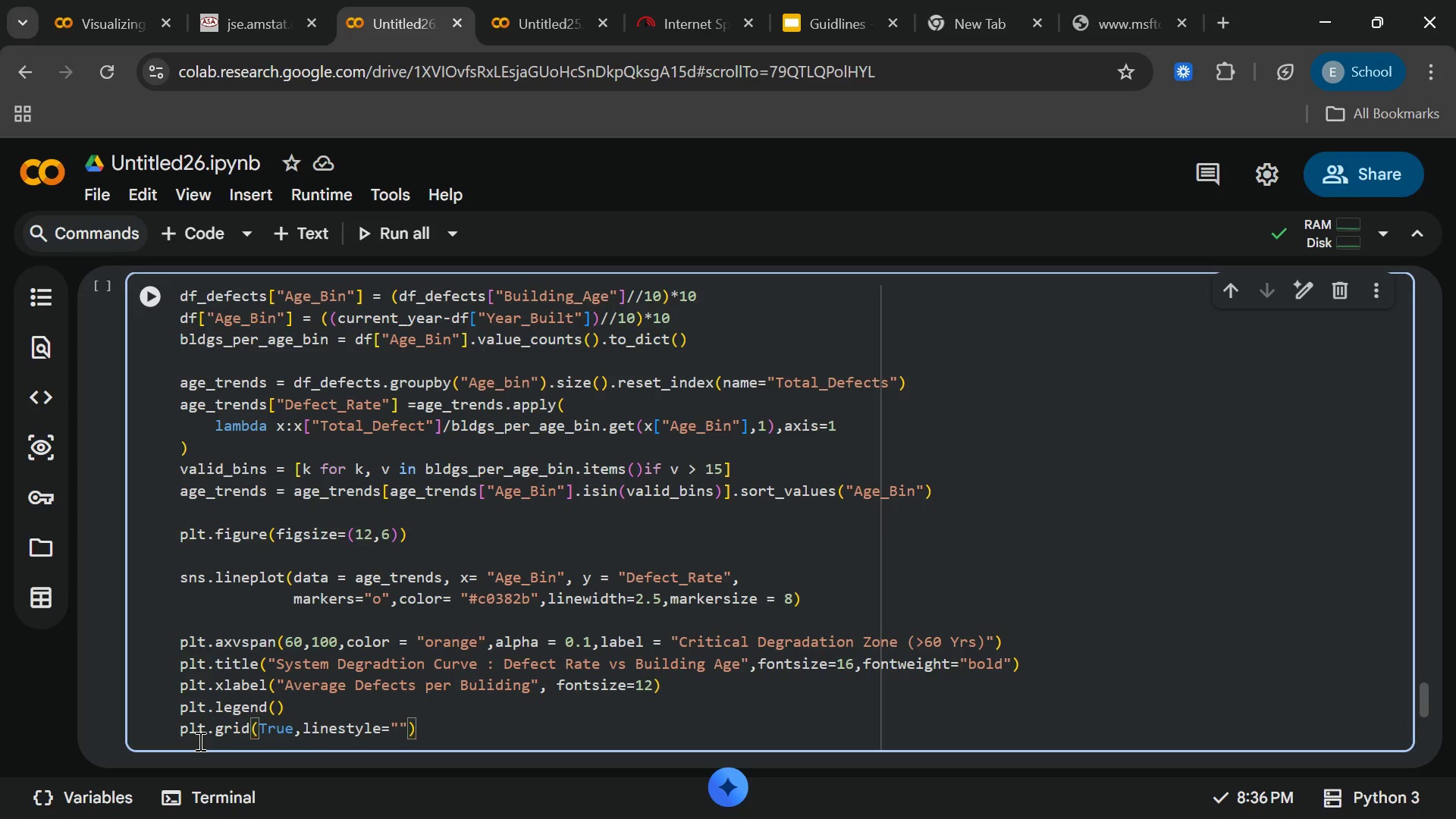 
key(Minus)
 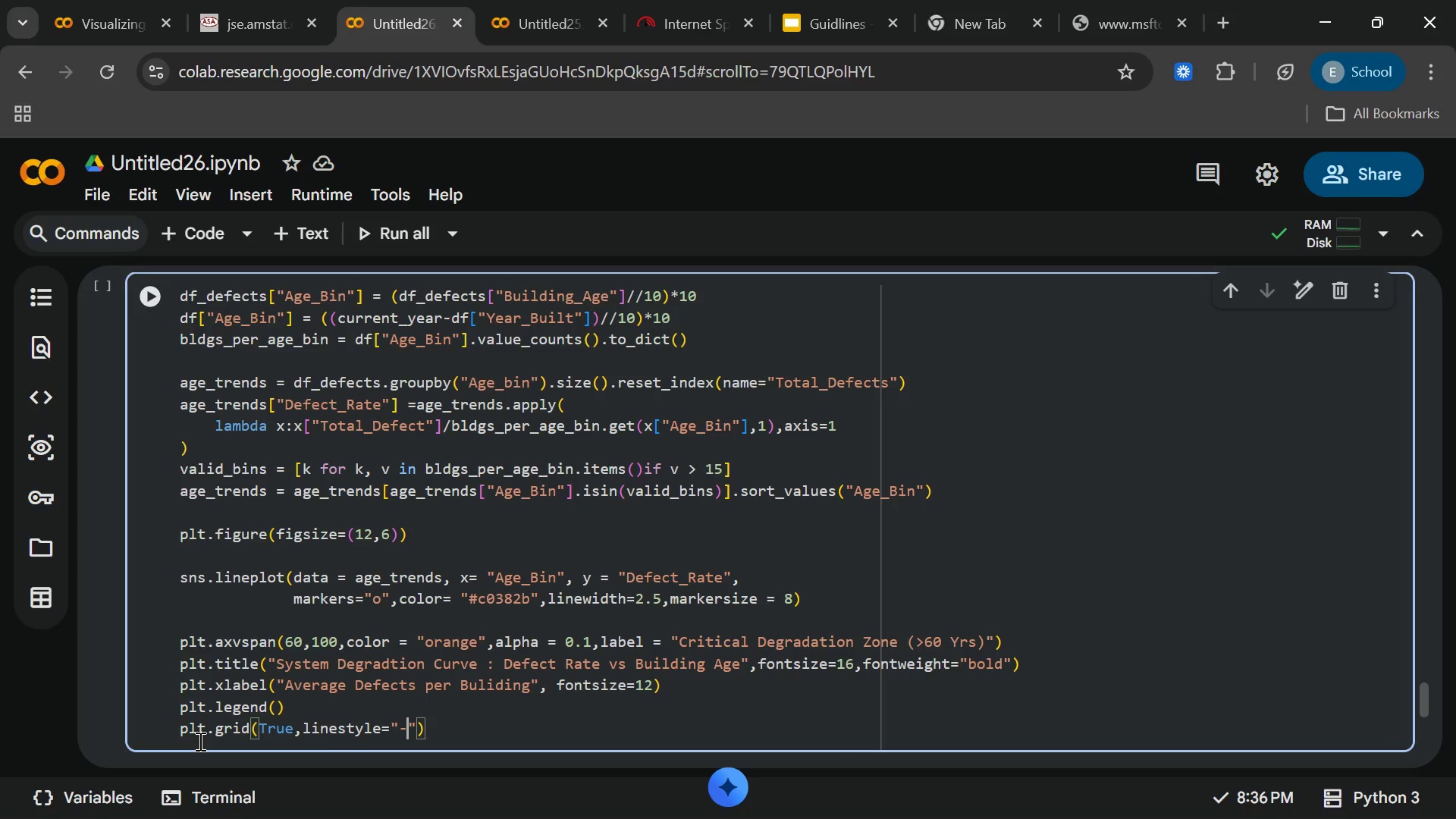 
key(ArrowRight)
 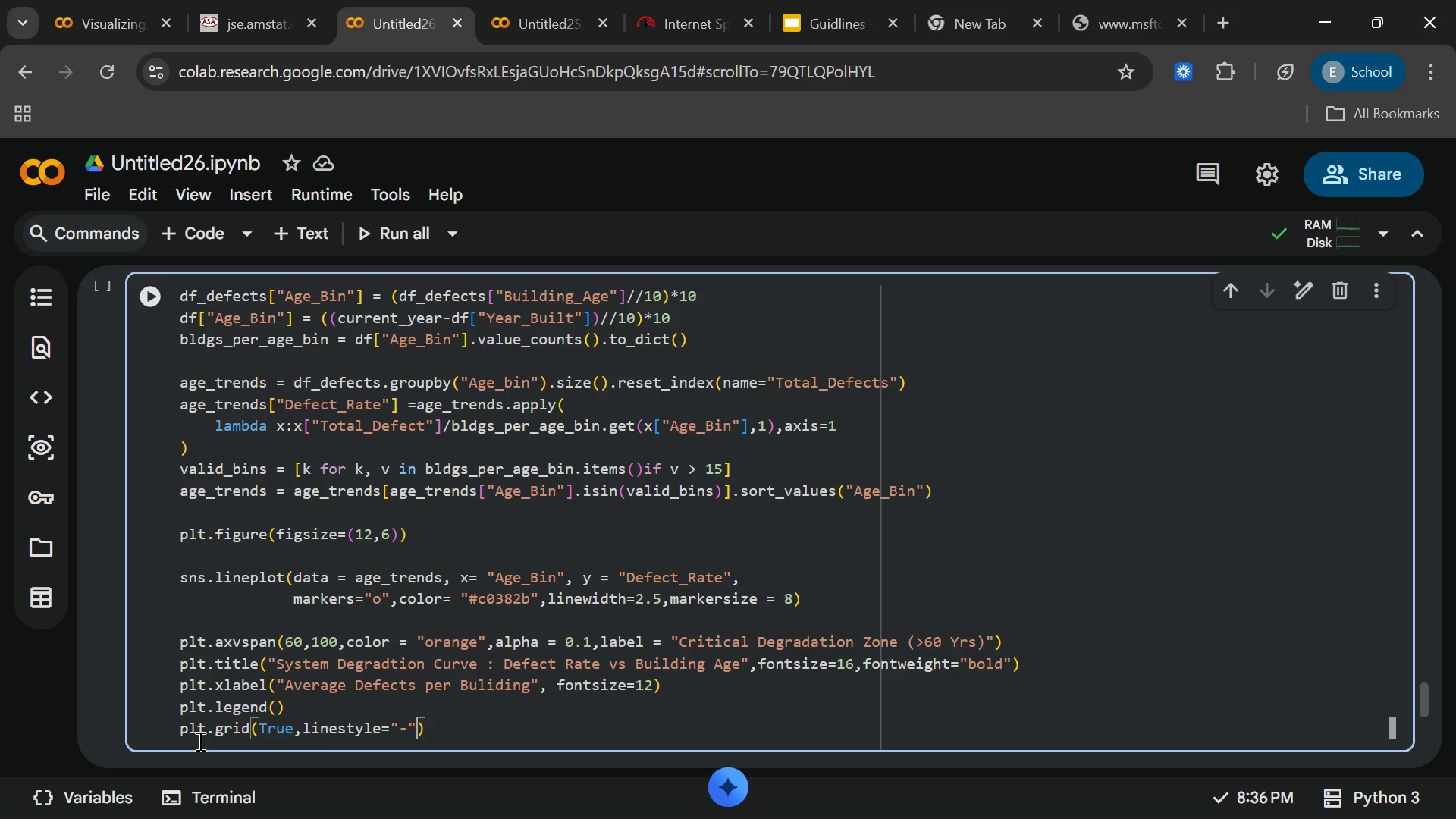 
type(,alpha=0.7)
 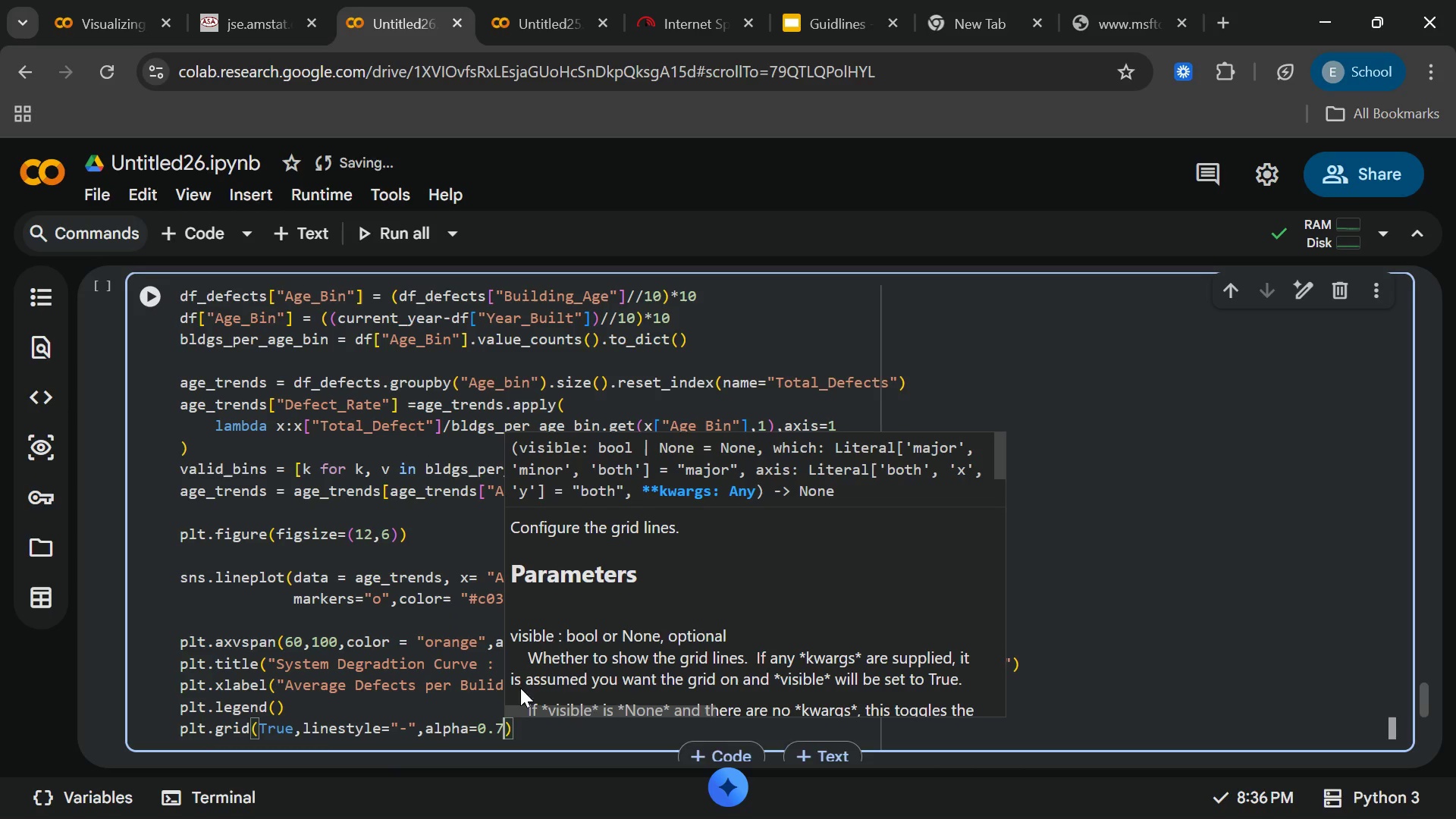 
left_click([532, 723])
 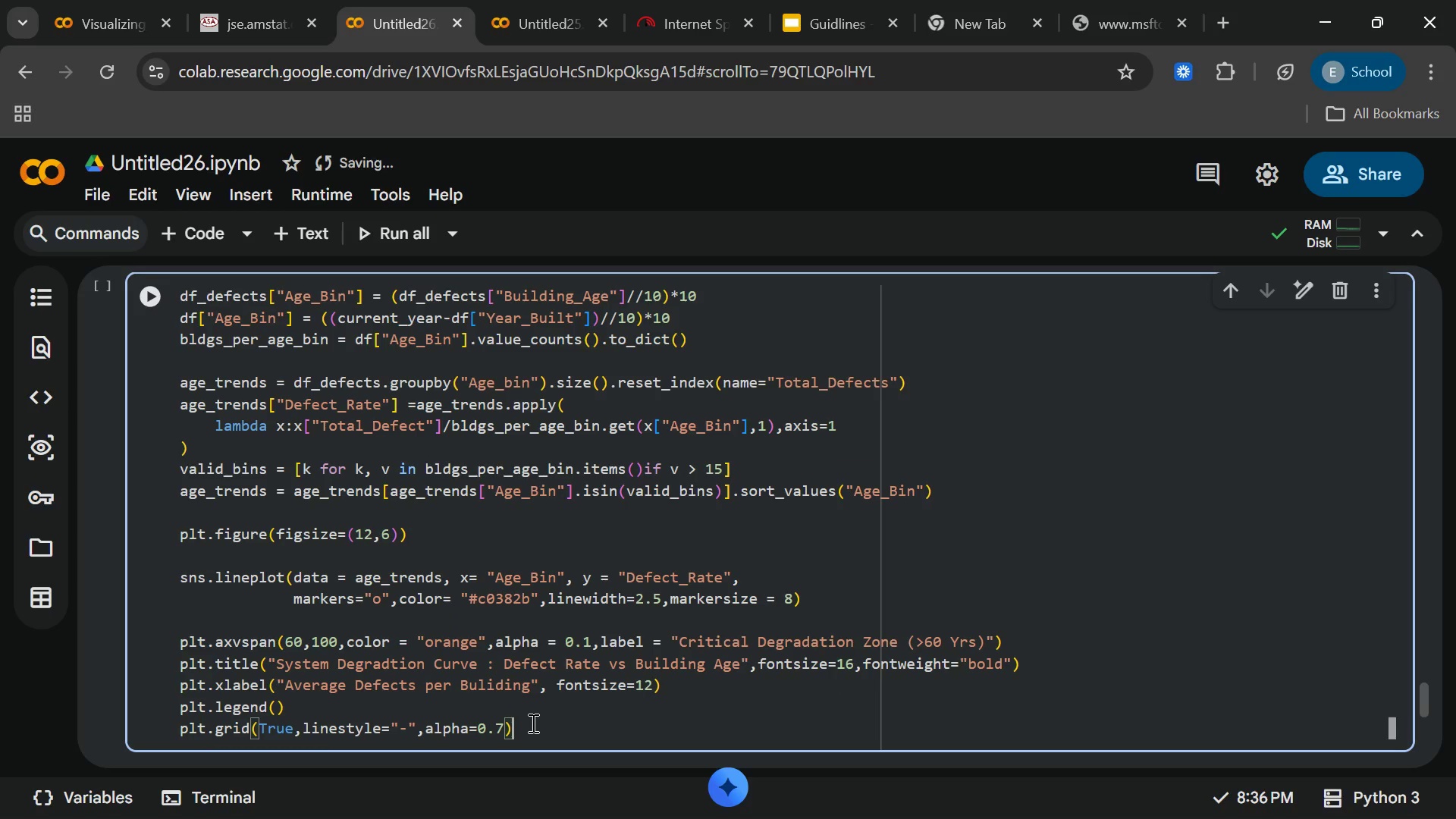 
key(Enter)
 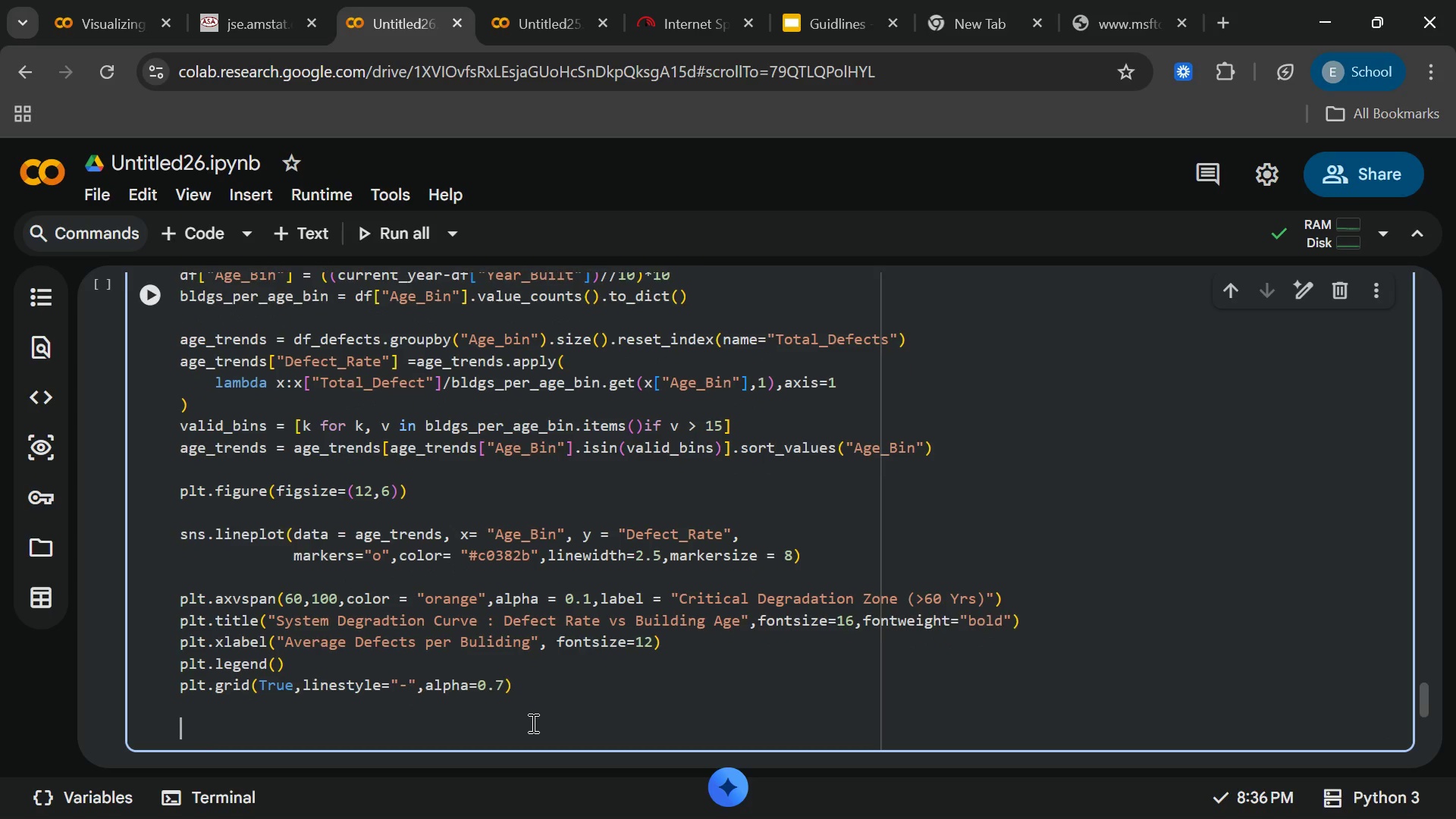 
key(Enter)
 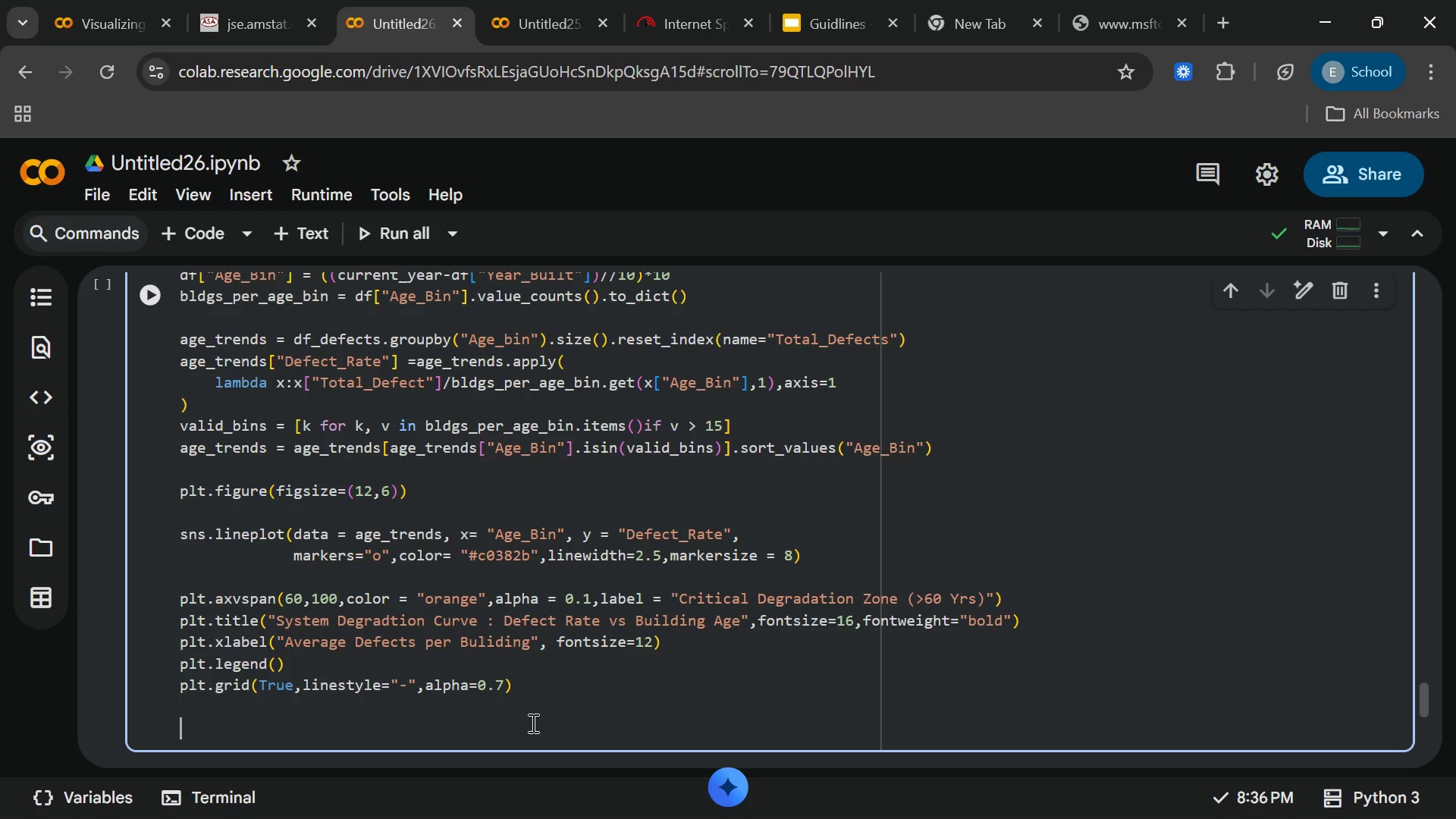 
type(plt.savefig)
 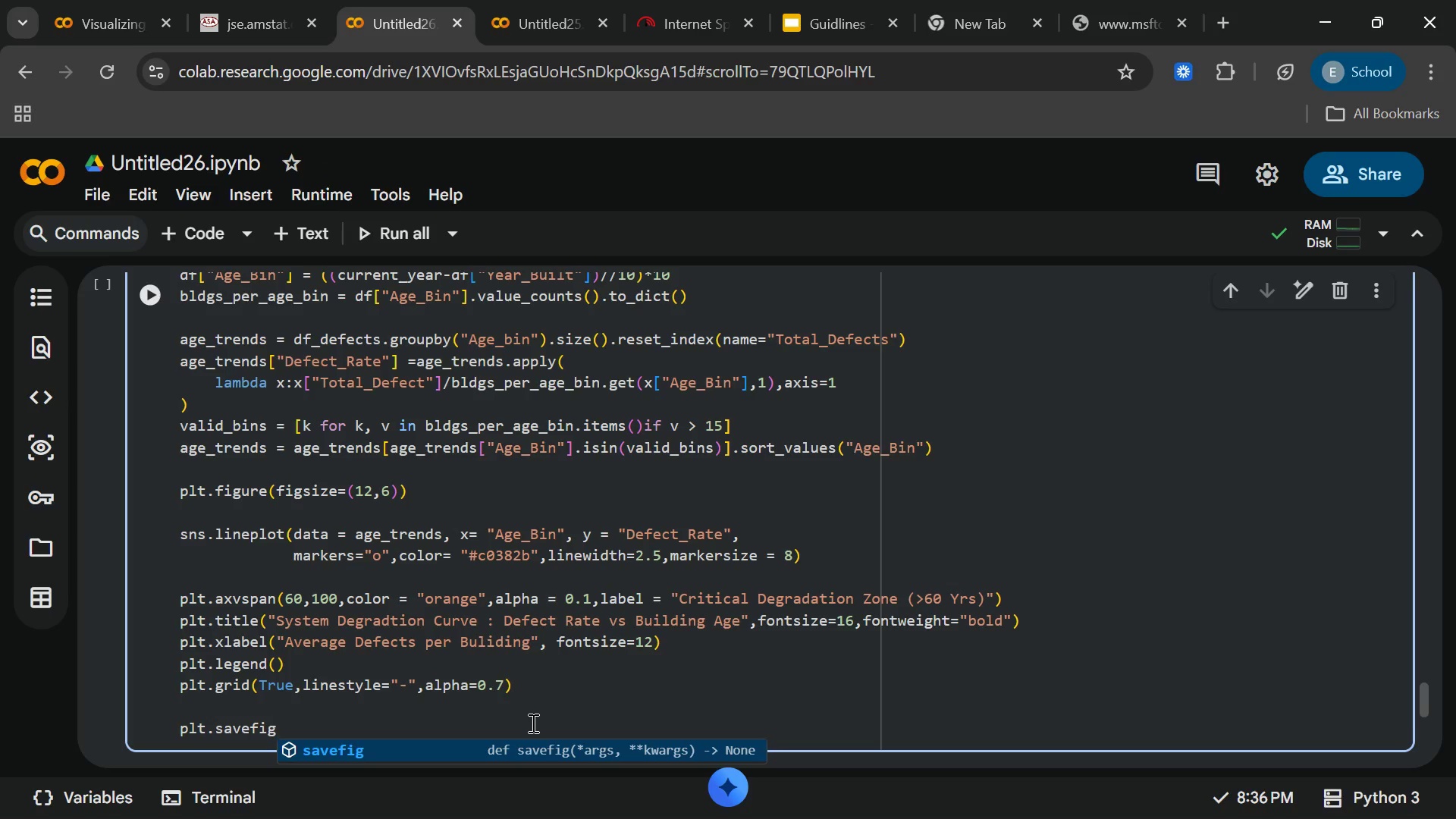 
key(Enter)
 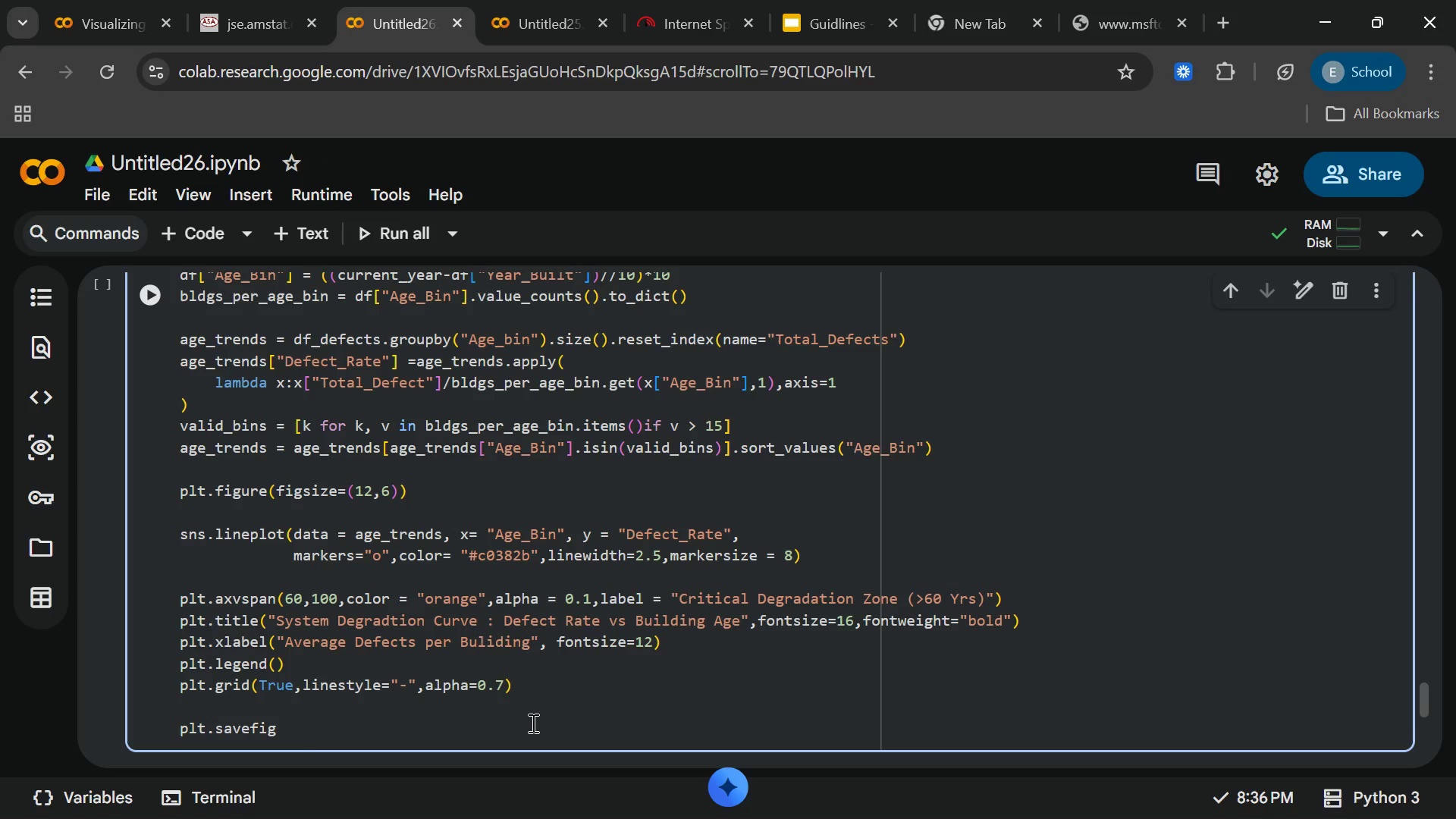 
key(Shift+9)
 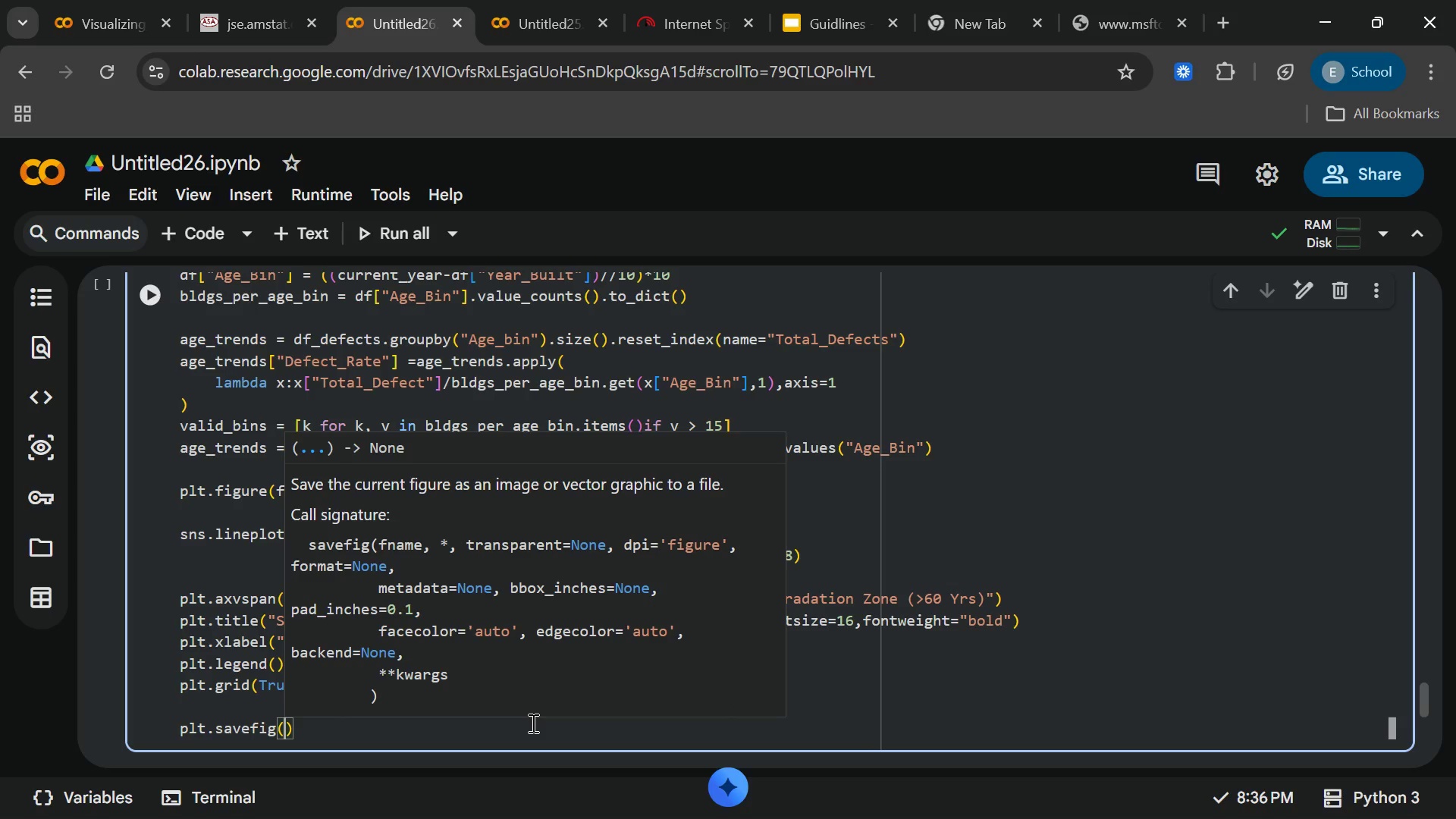 
type("apex)
 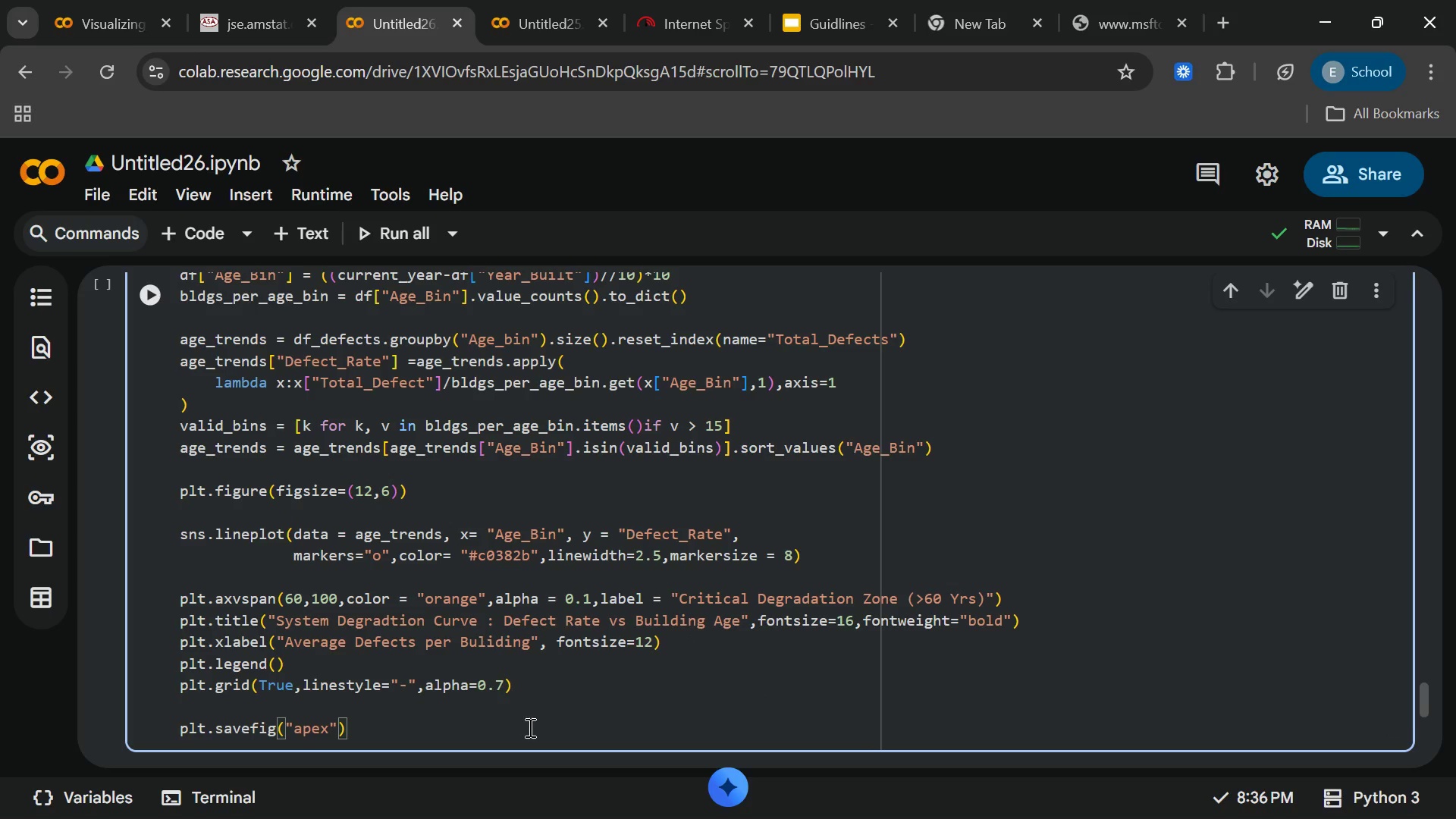 
type(_agin)
 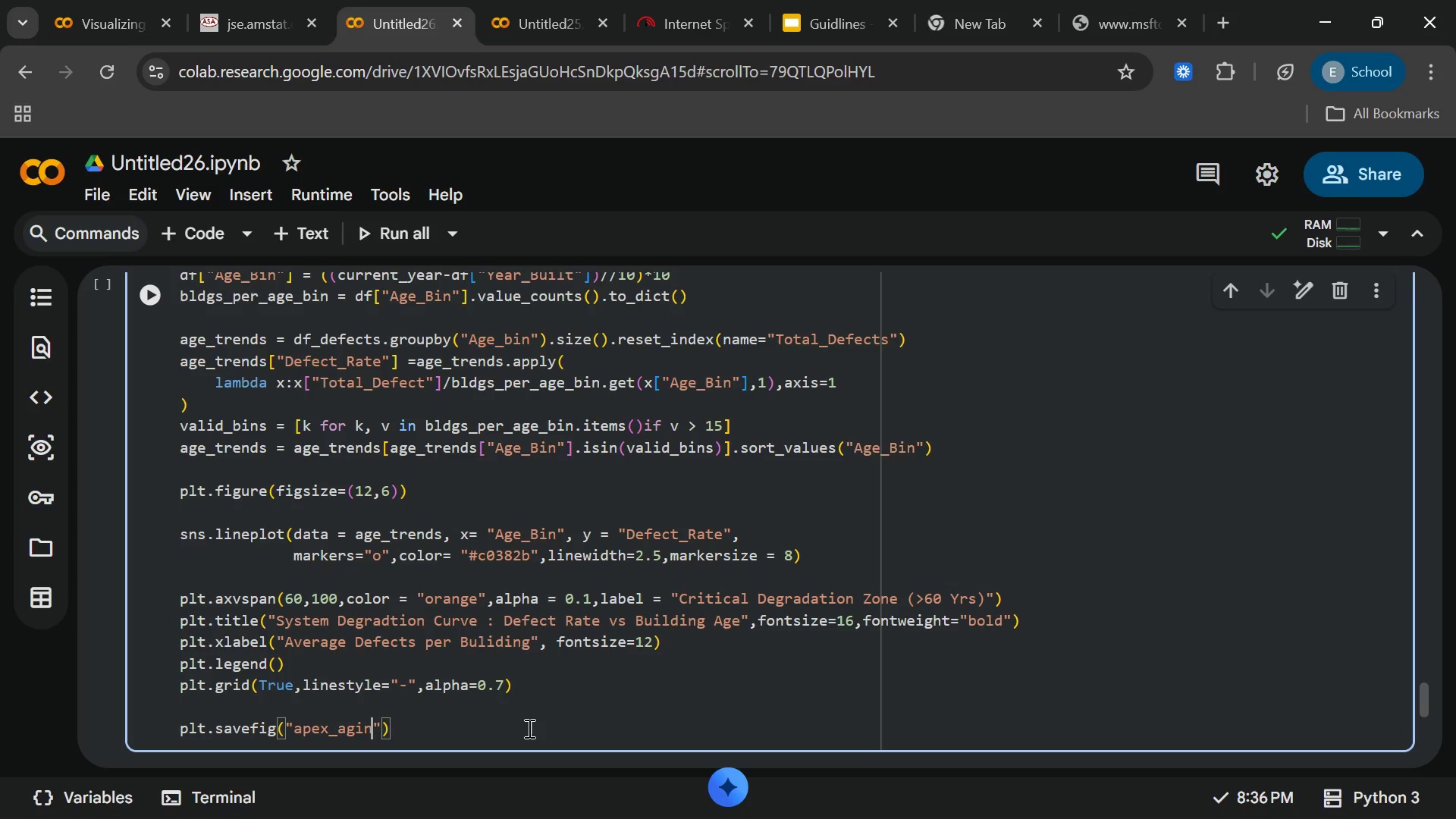 
type(g_curve)
 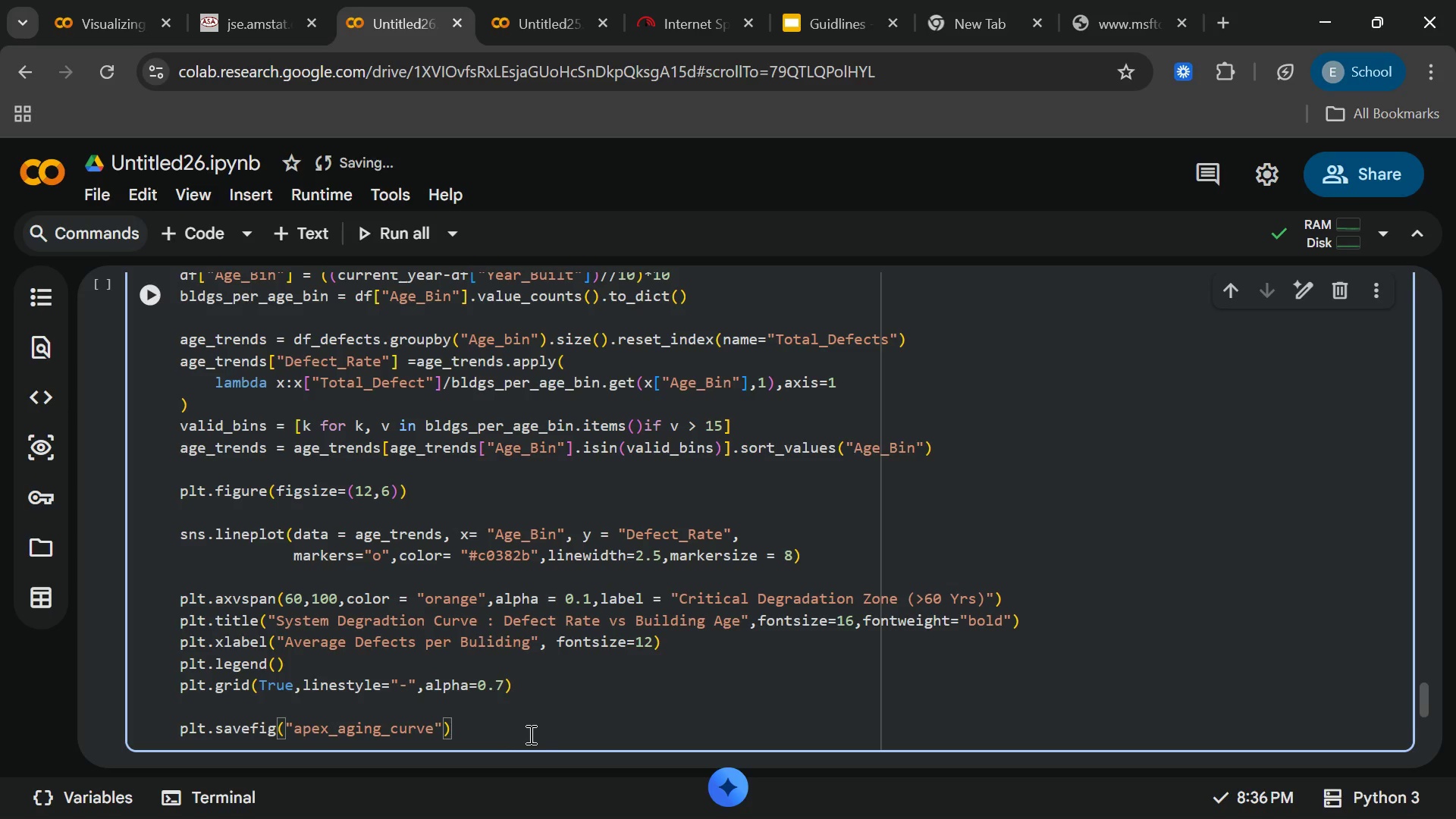 
type(.png)
 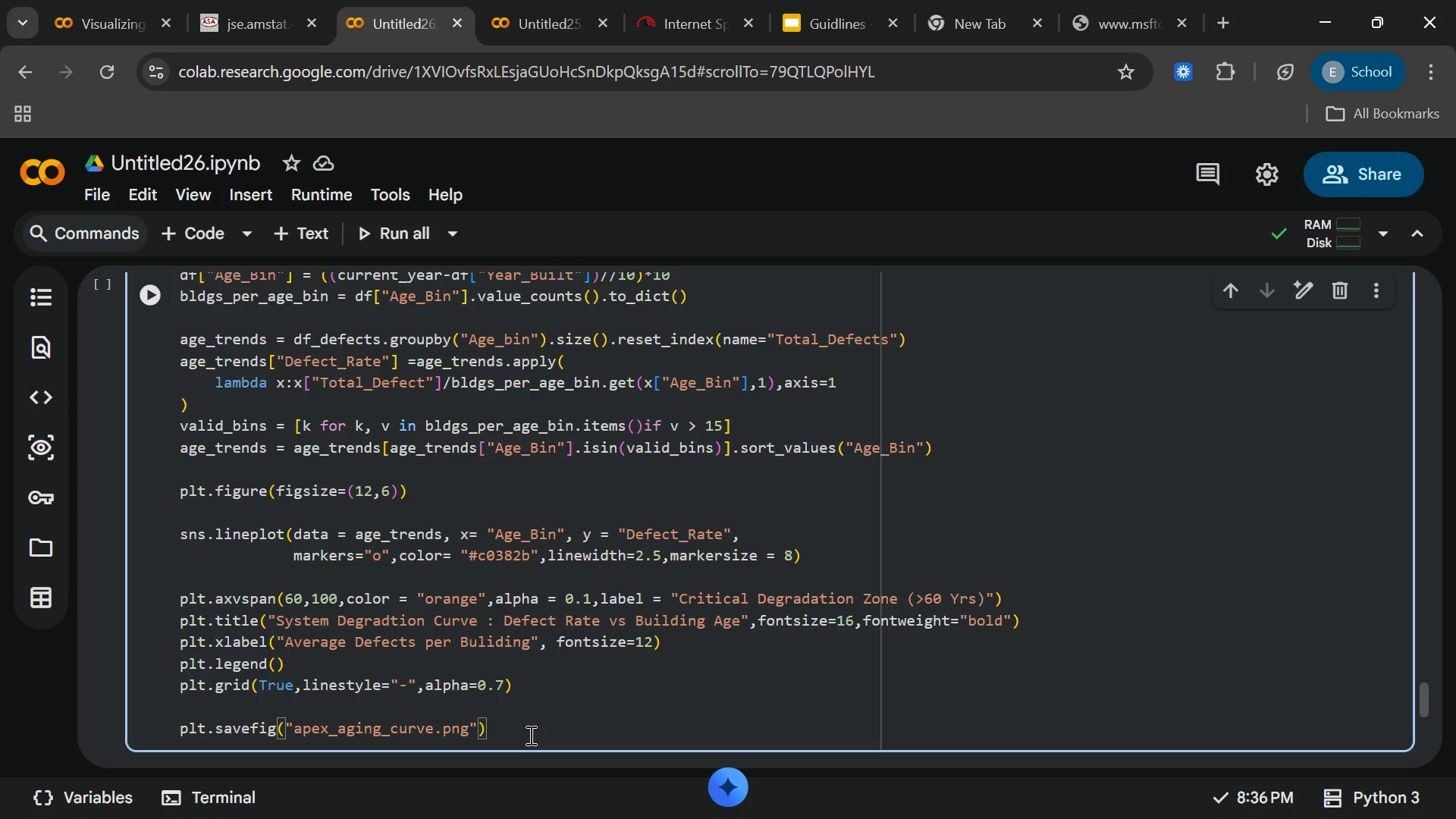 
key(ArrowRight)
 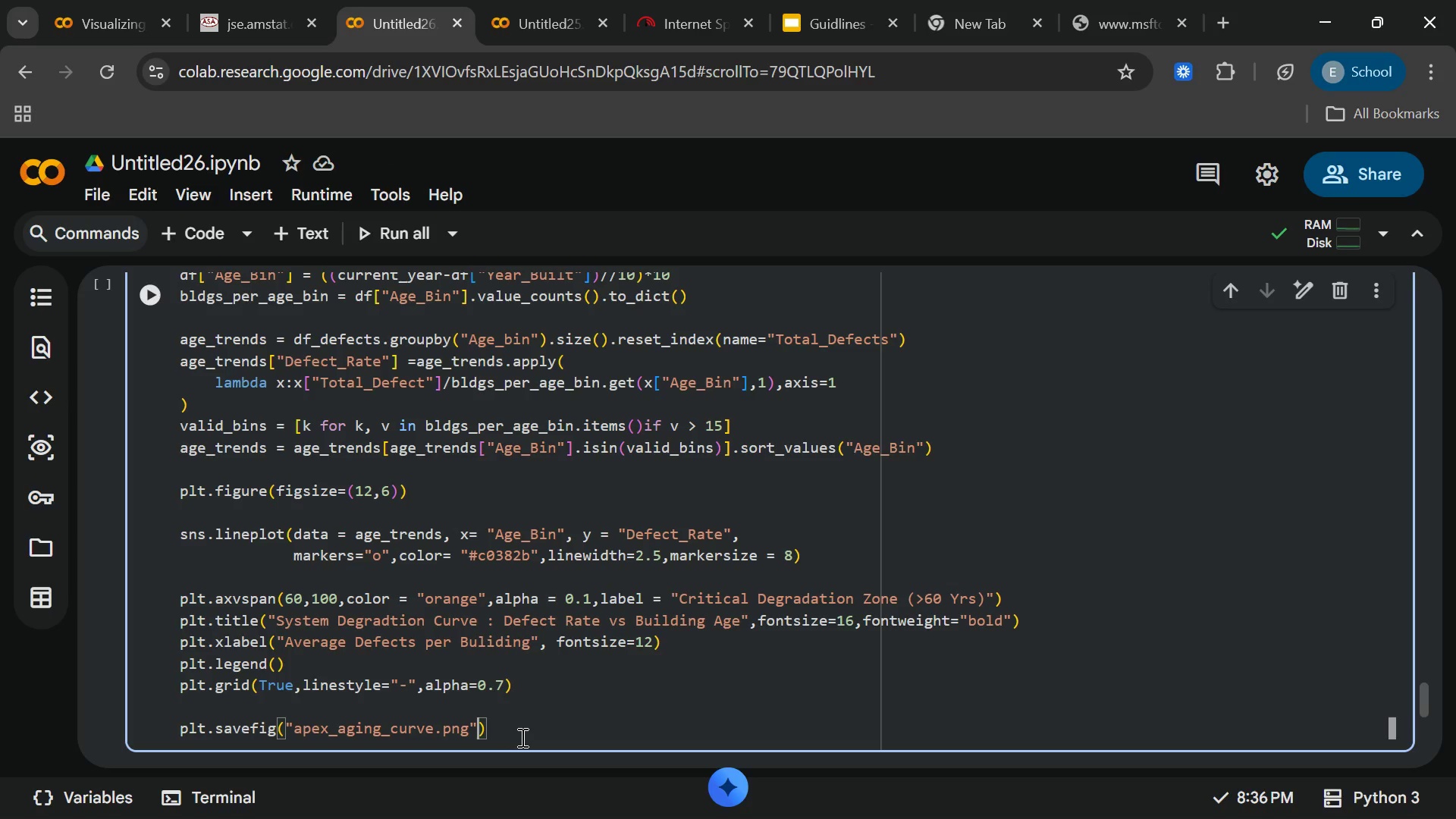 
key(Comma)
 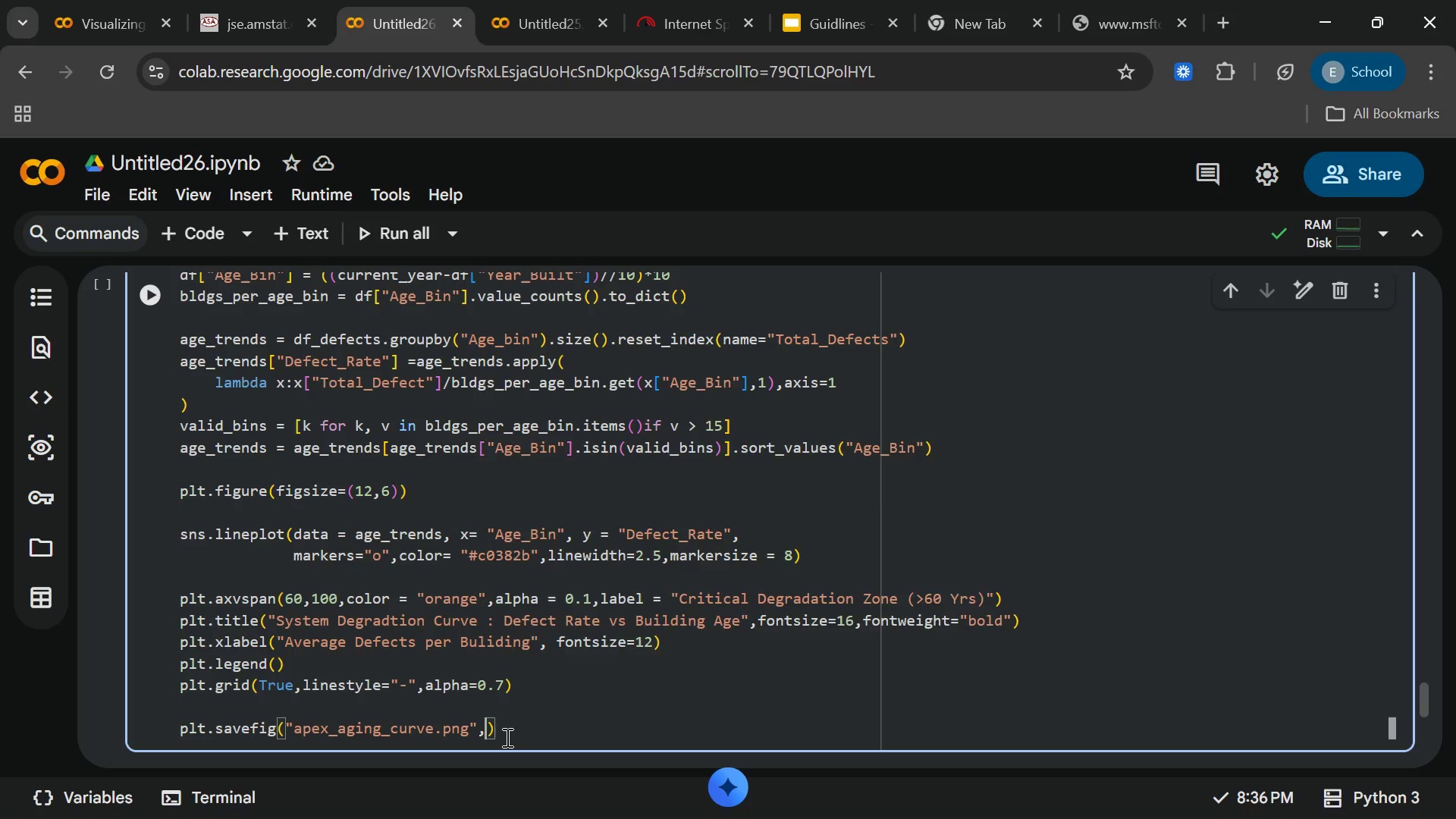 
type(bbox_inches)
 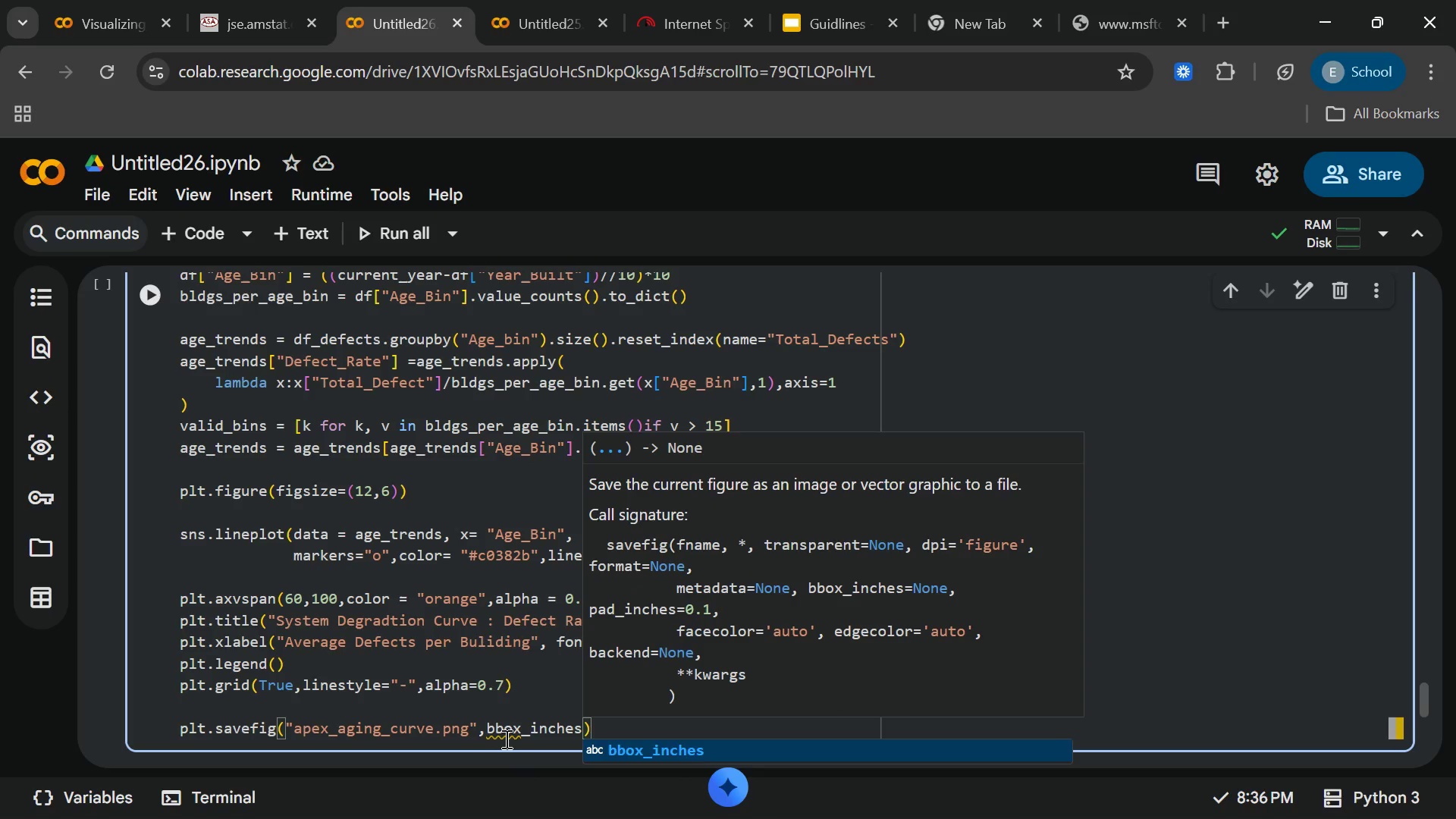 
key(Enter)
 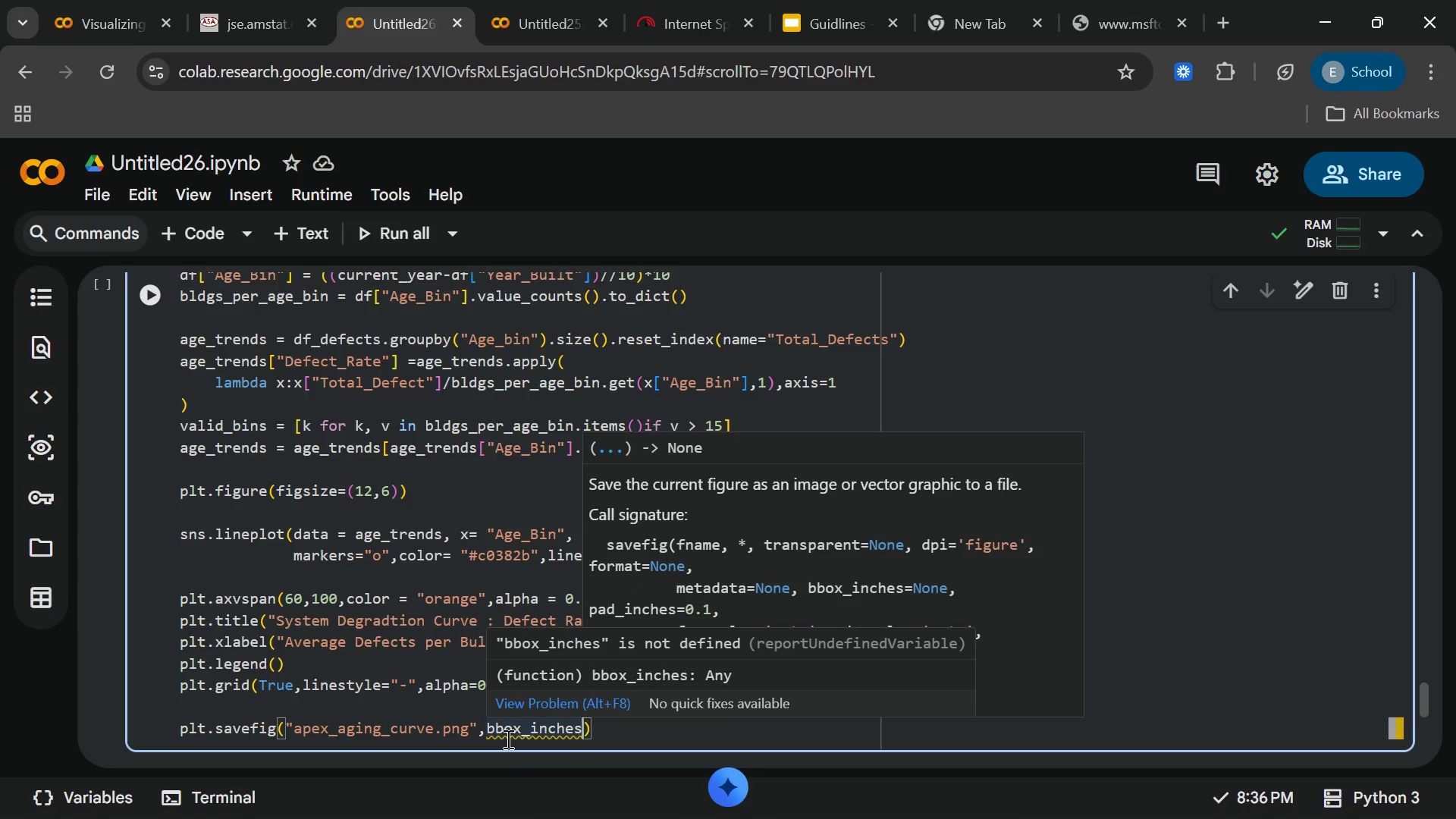 
wait(6.75)
 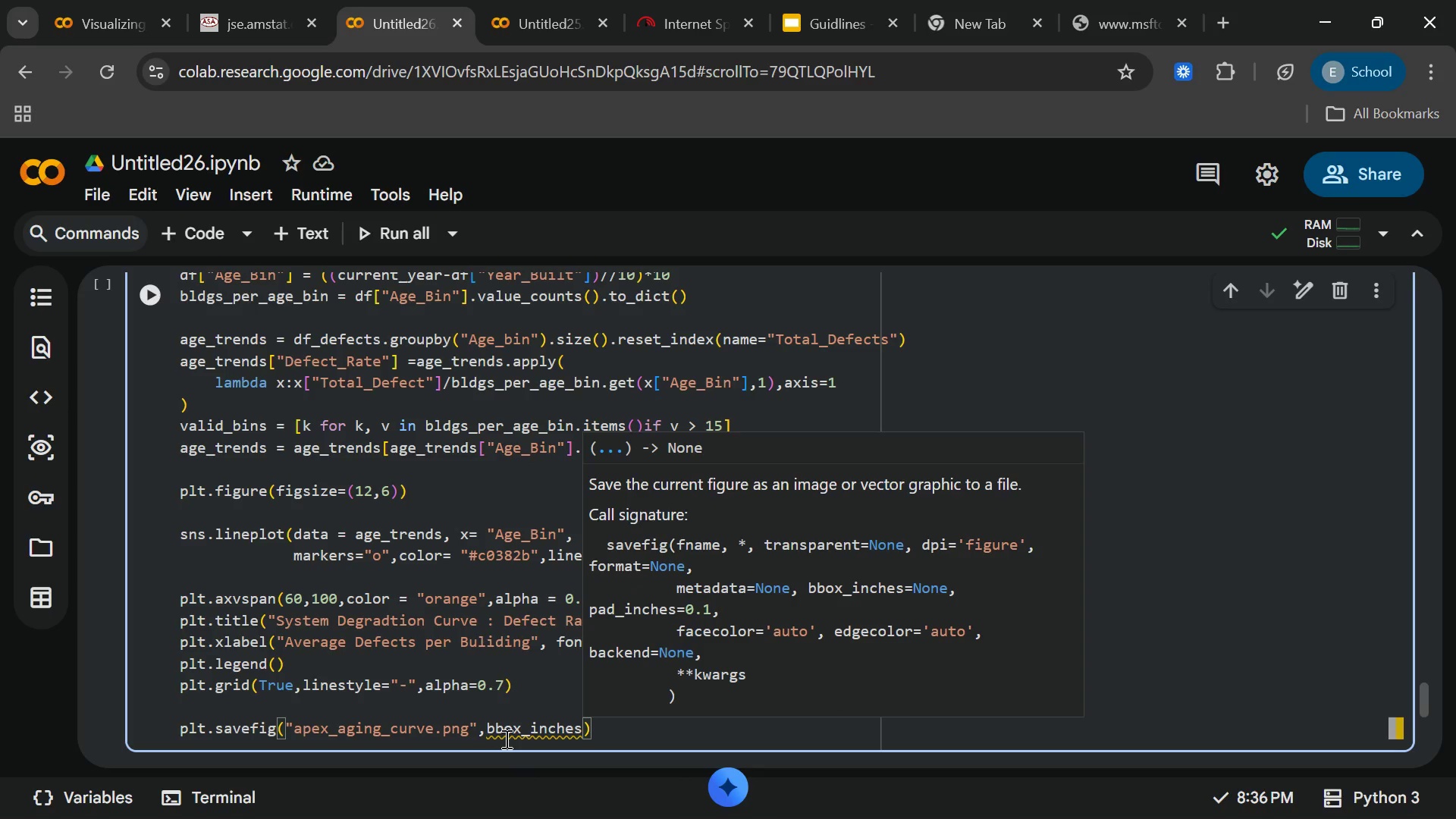 
type( = "toght)
key(Backspace)
key(Backspace)
key(Backspace)
key(Backspace)
type(ight)
 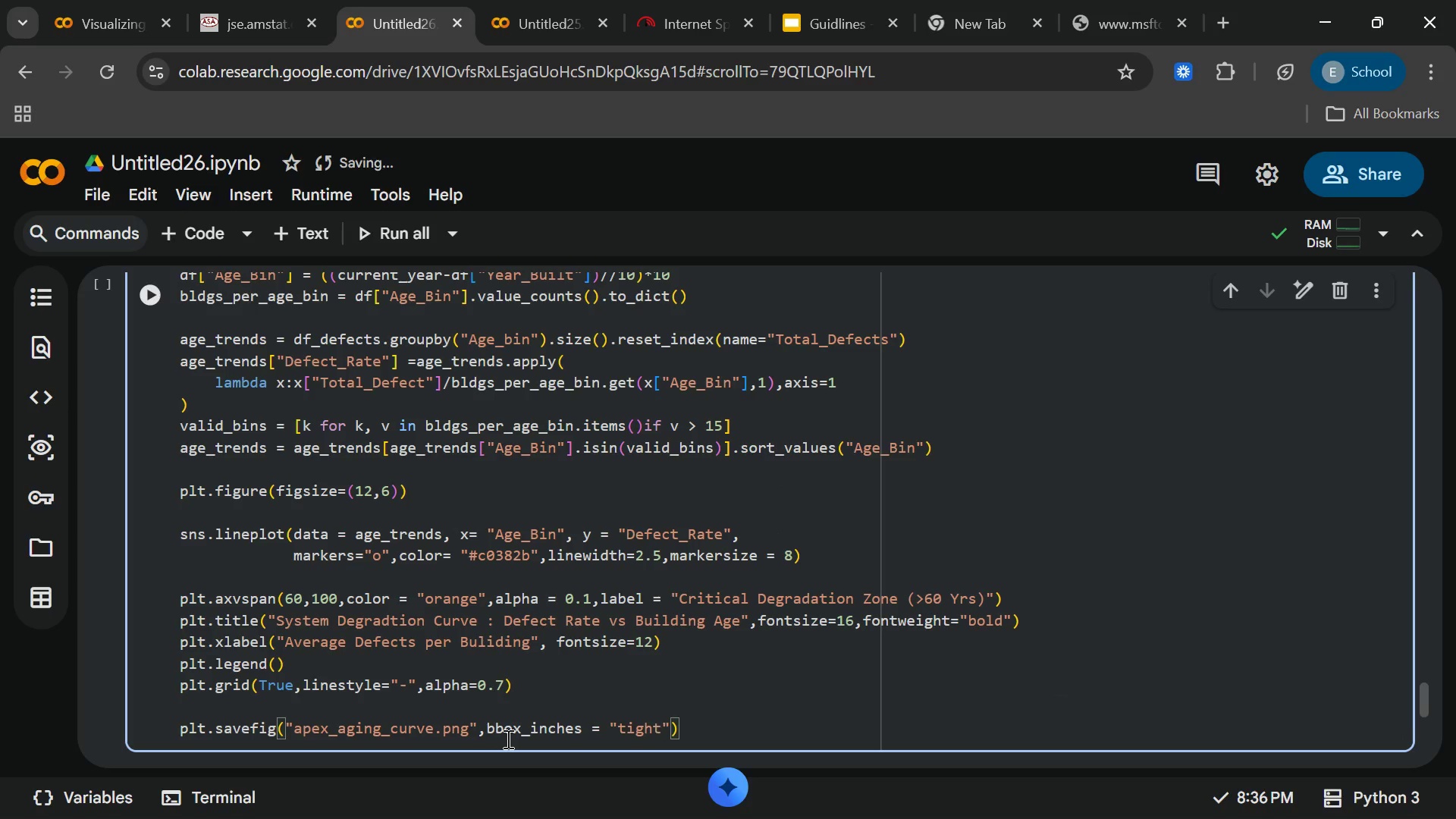 
key(ArrowRight)
 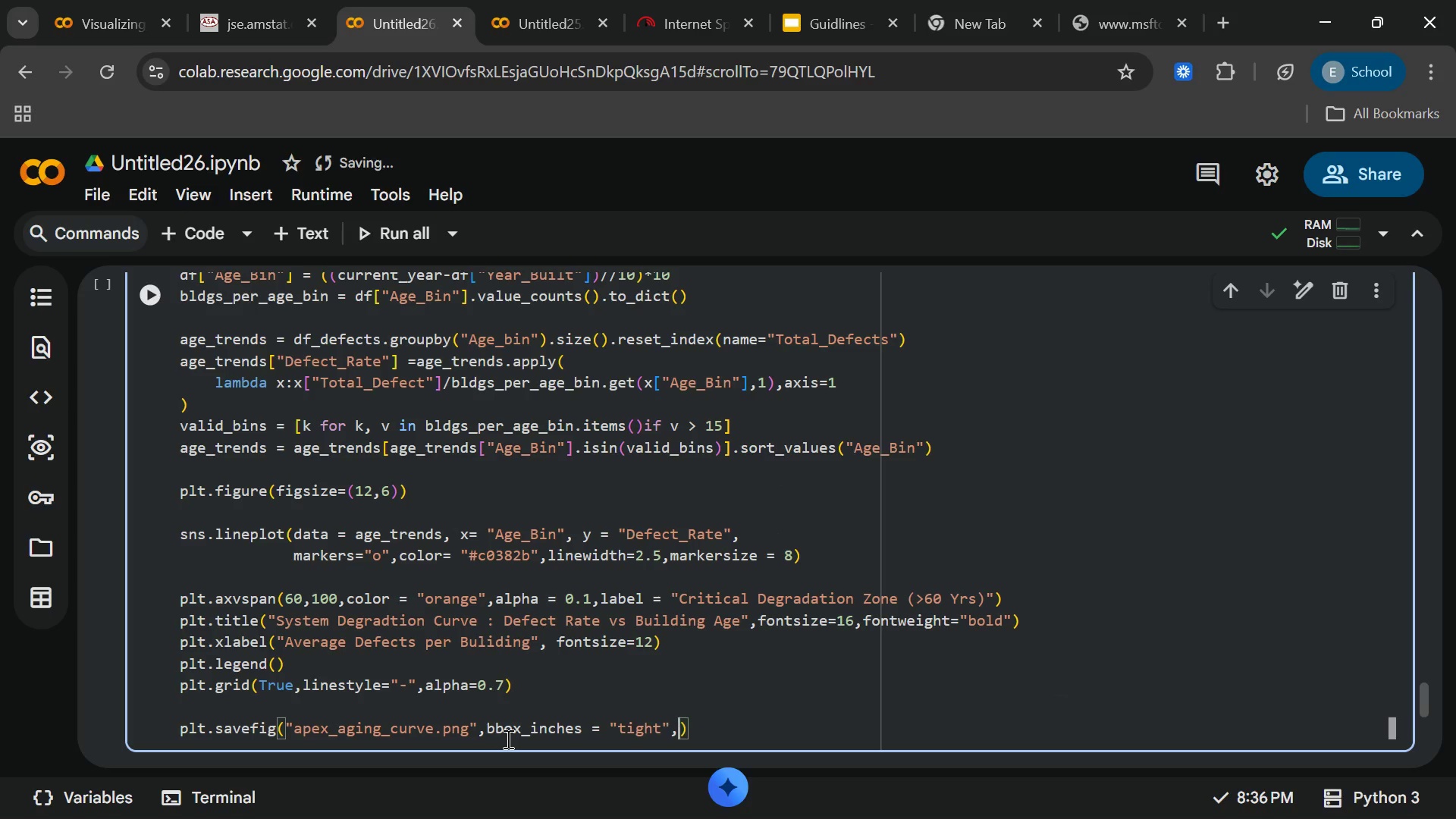 
type(,dppi)
key(Backspace)
key(Backspace)
type(i)
 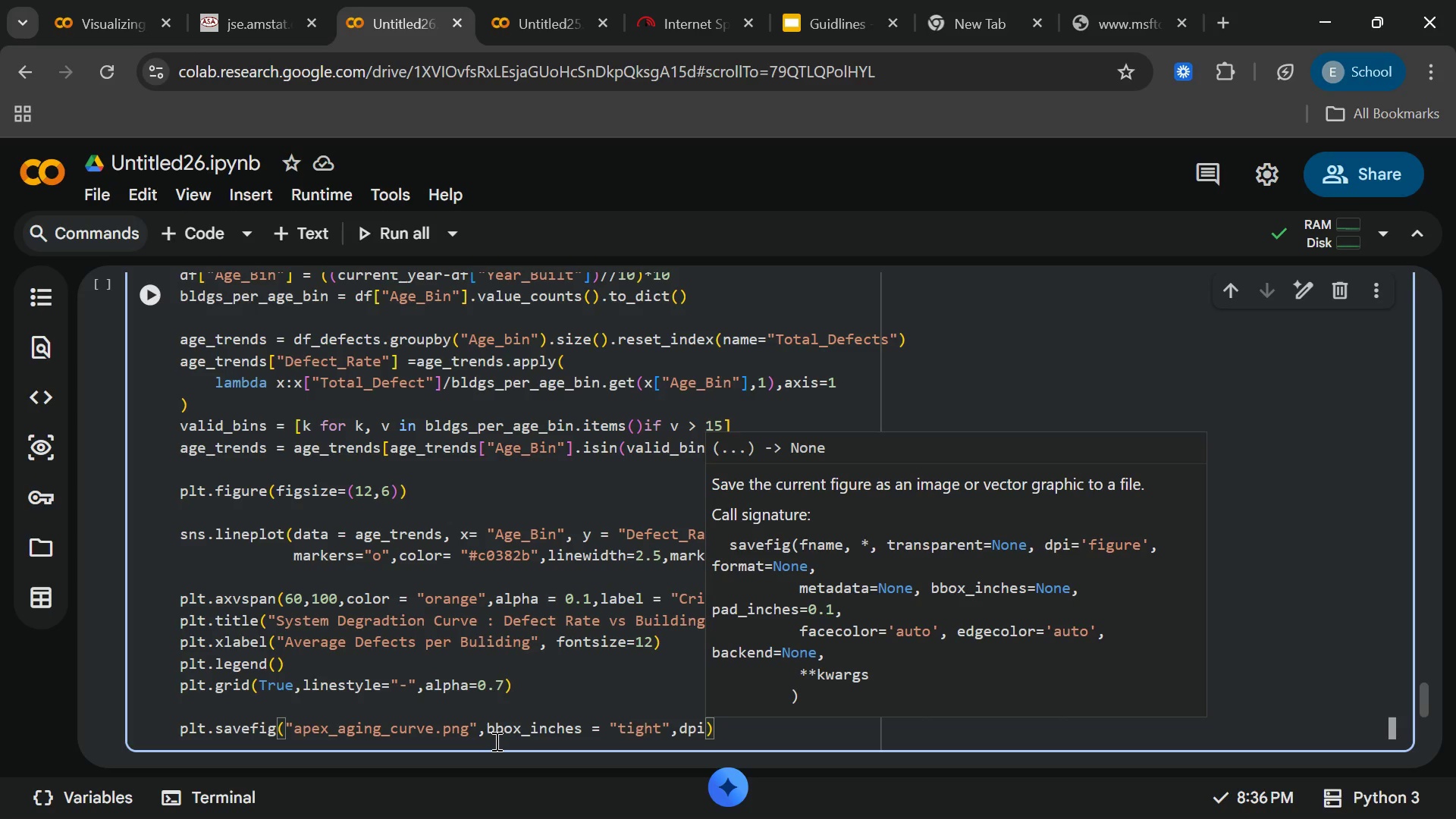 
type( = 300)
 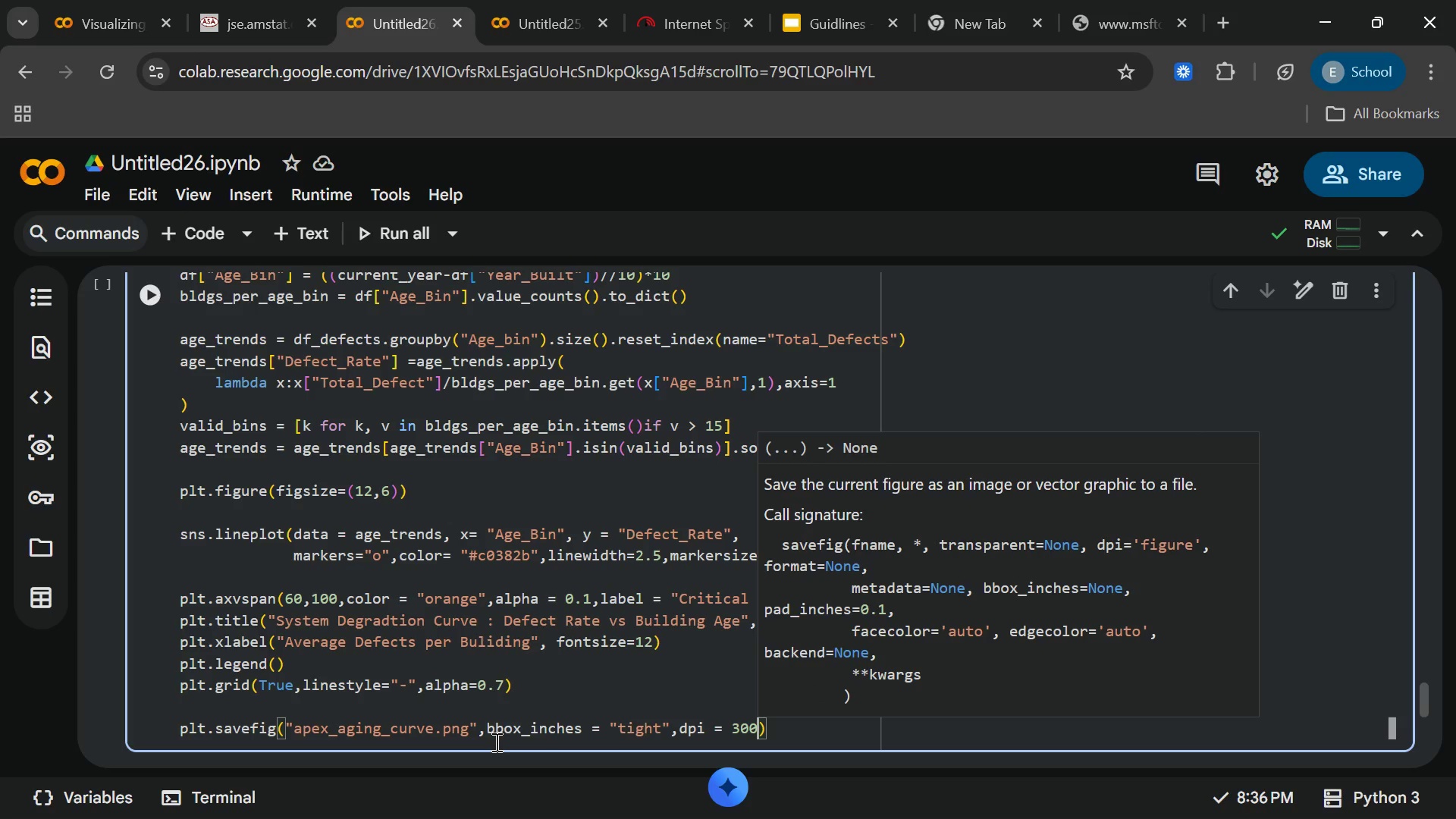 
key(ArrowRight)
 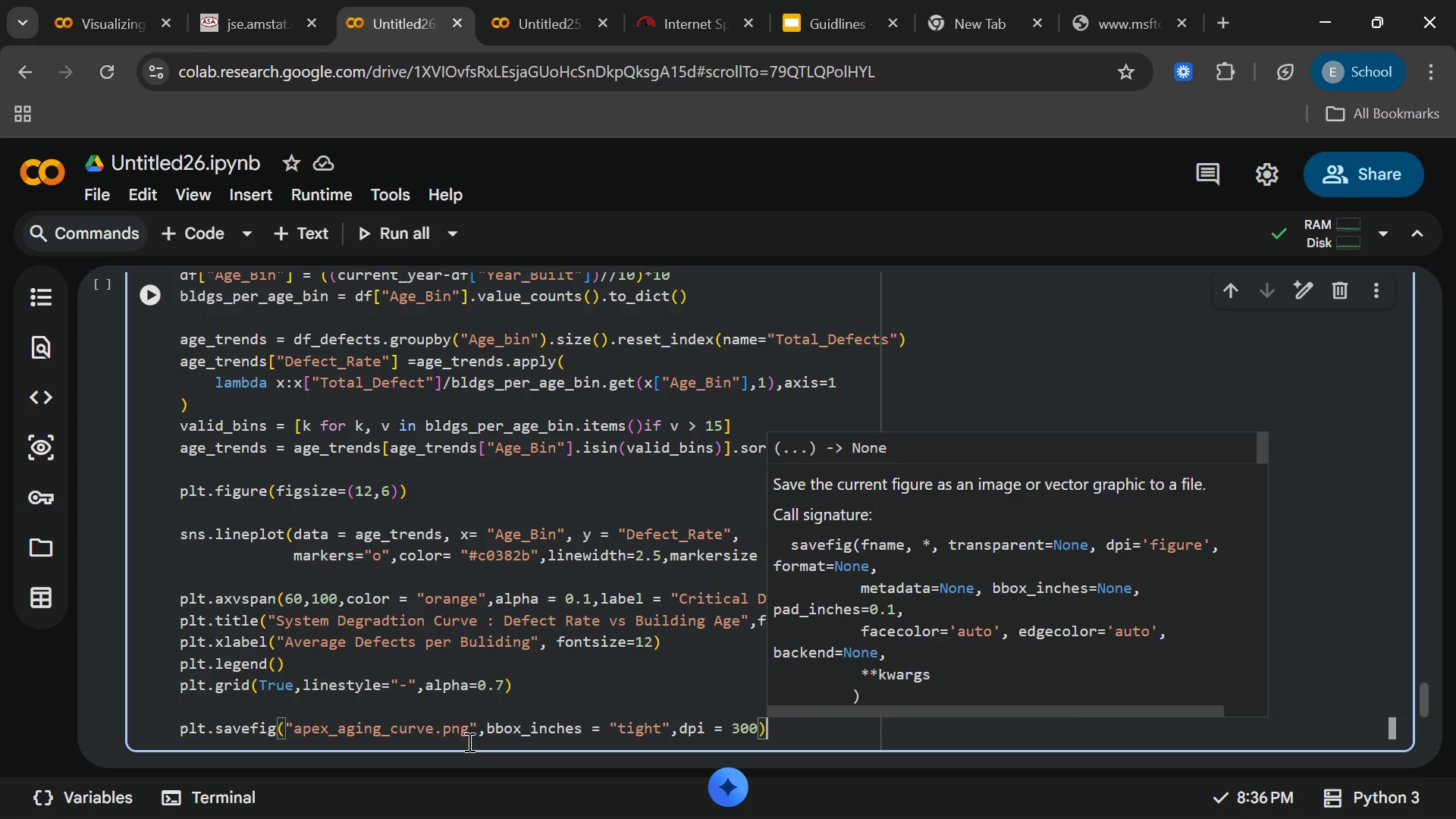 
key(ArrowRight)
 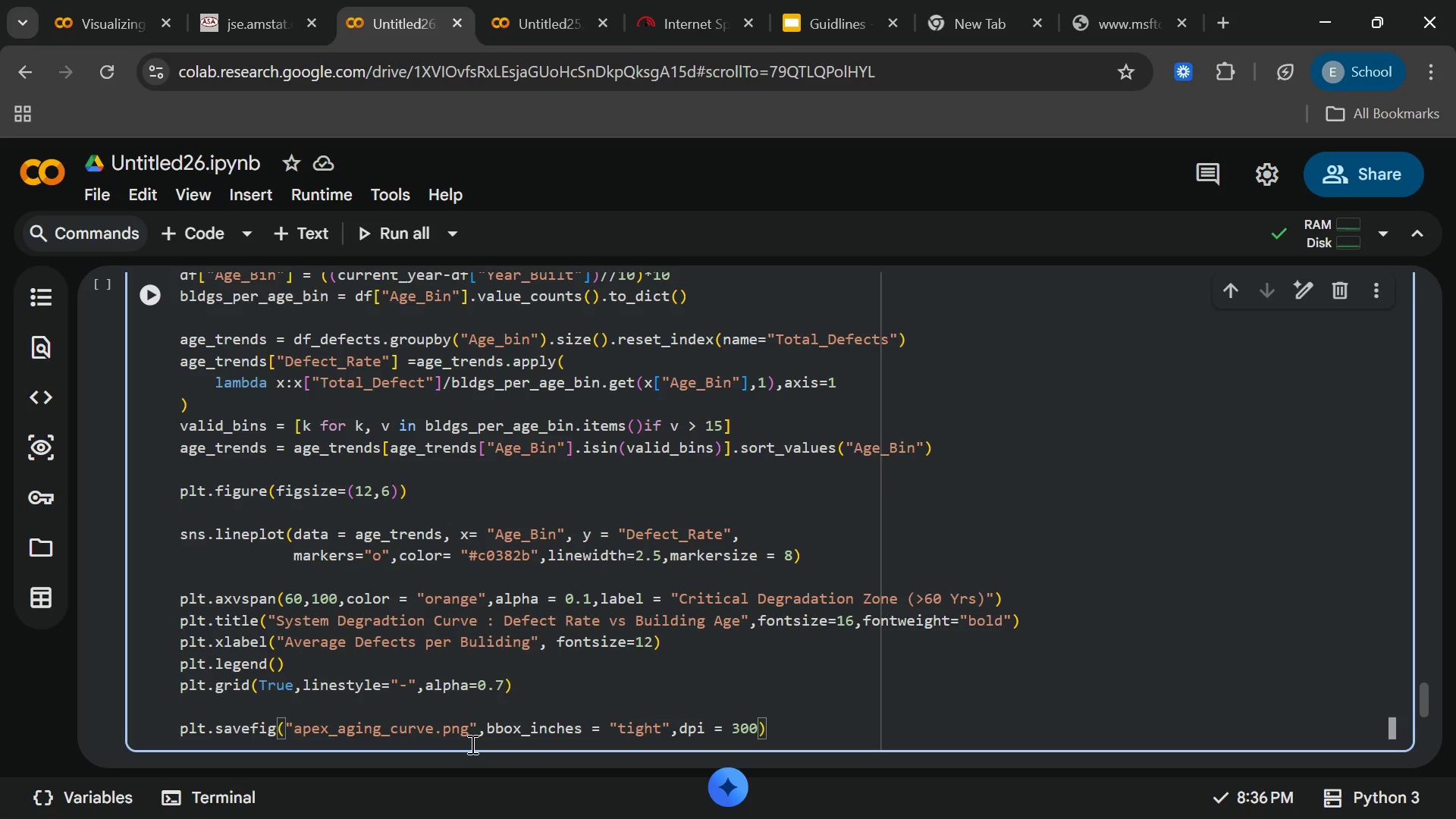 
key(Enter)
 